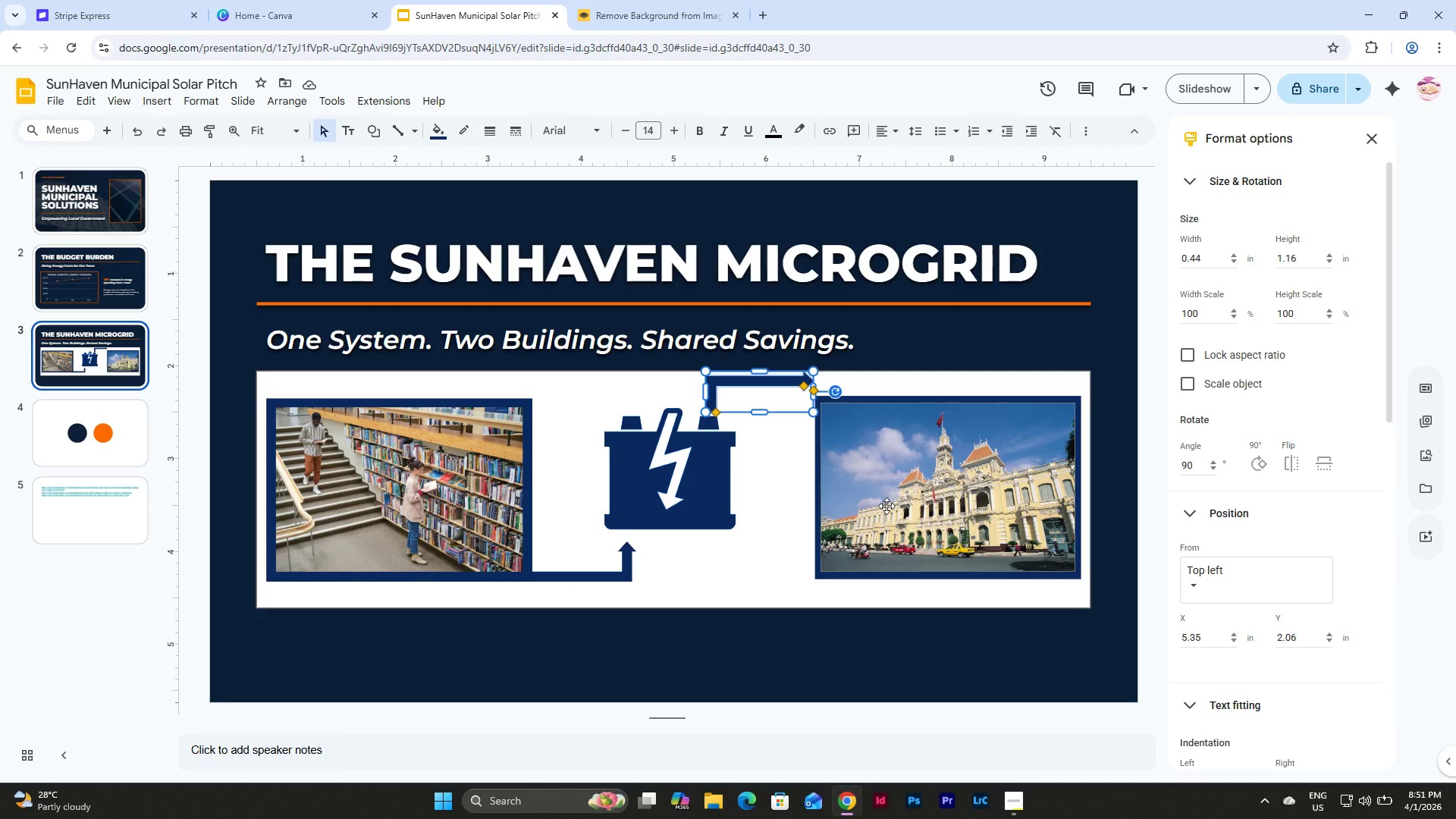 
left_click([750, 563])
 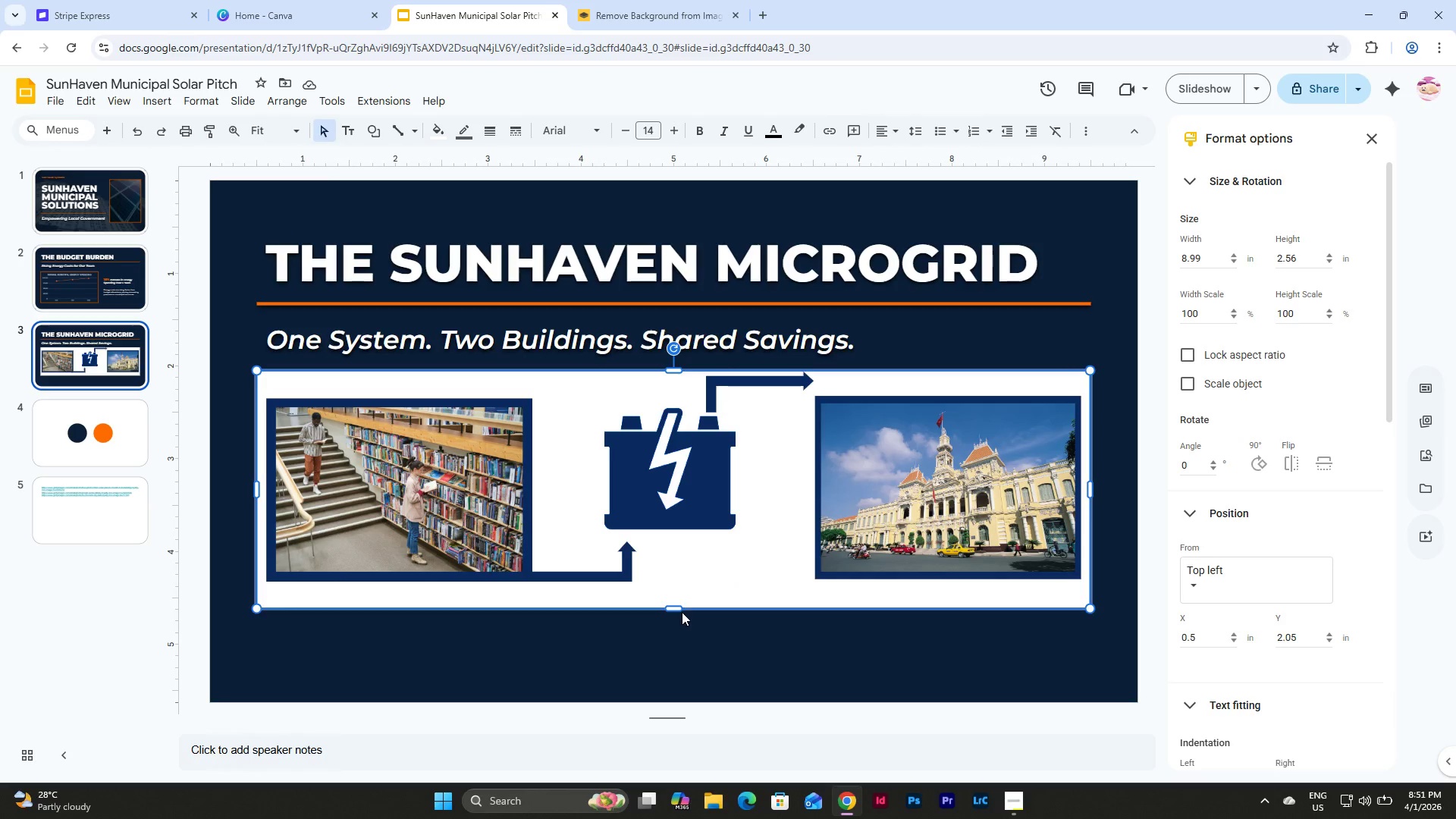 
left_click_drag(start_coordinate=[679, 609], to_coordinate=[672, 667])
 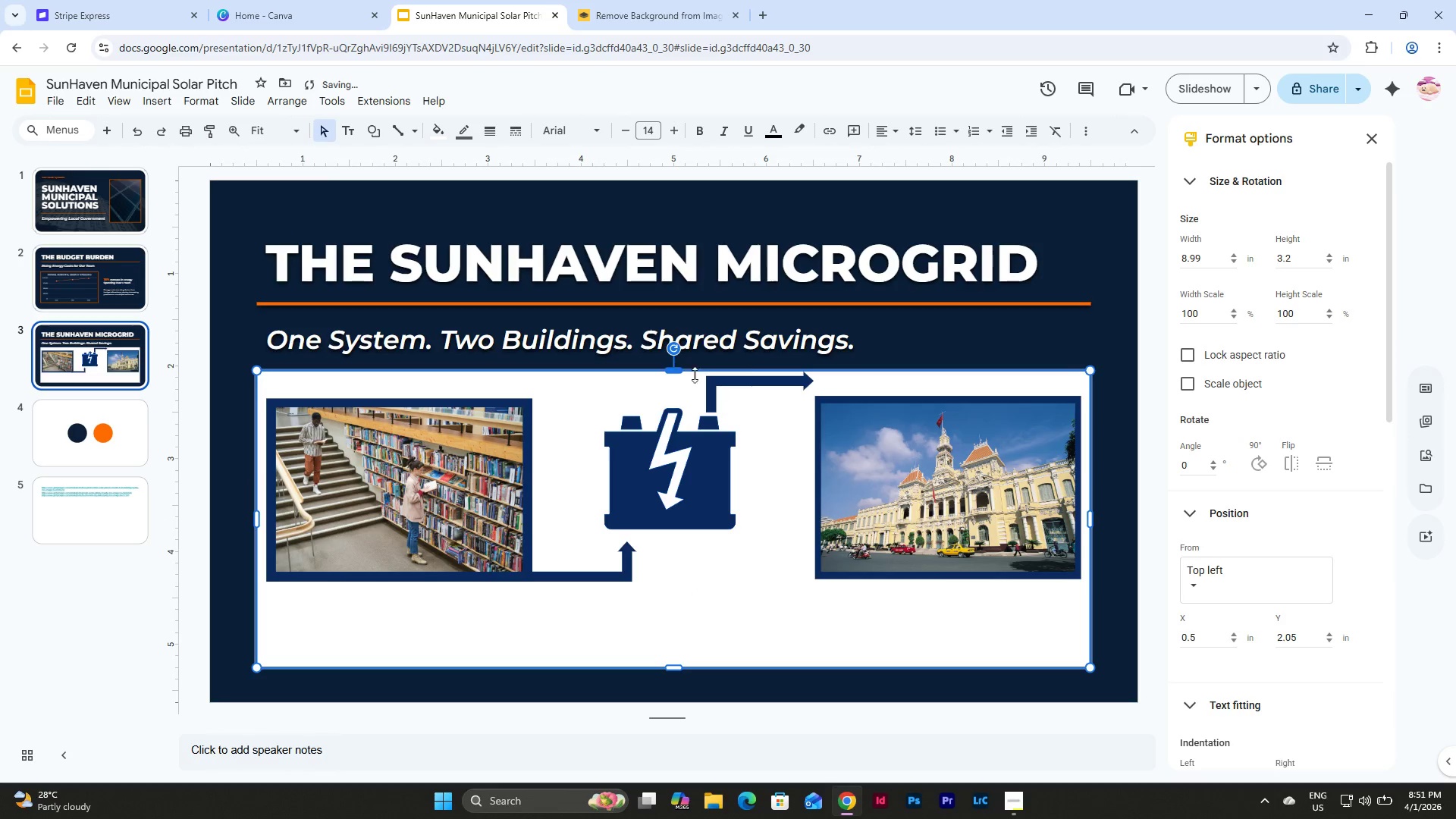 
left_click([829, 337])
 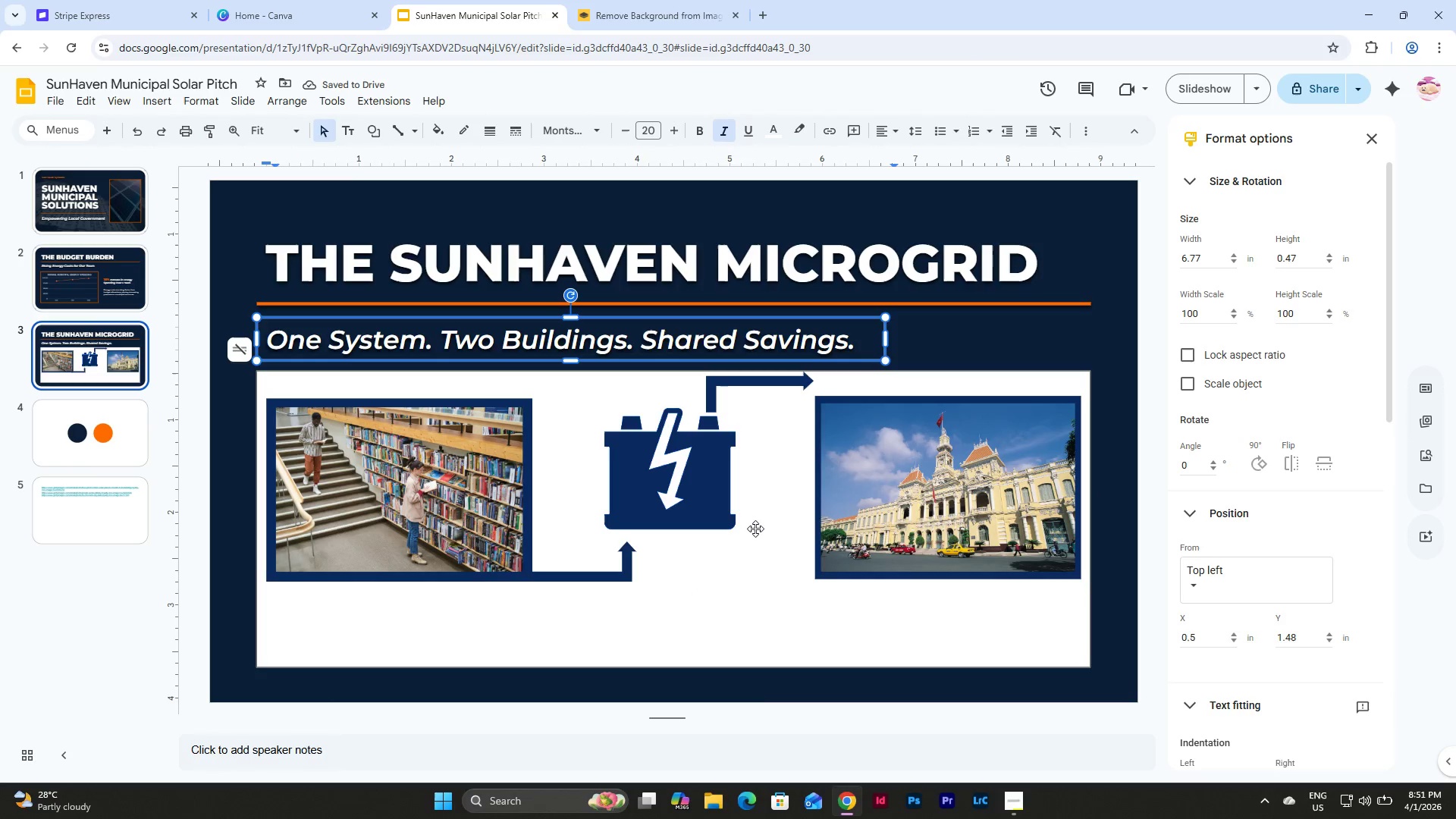 
left_click([783, 543])
 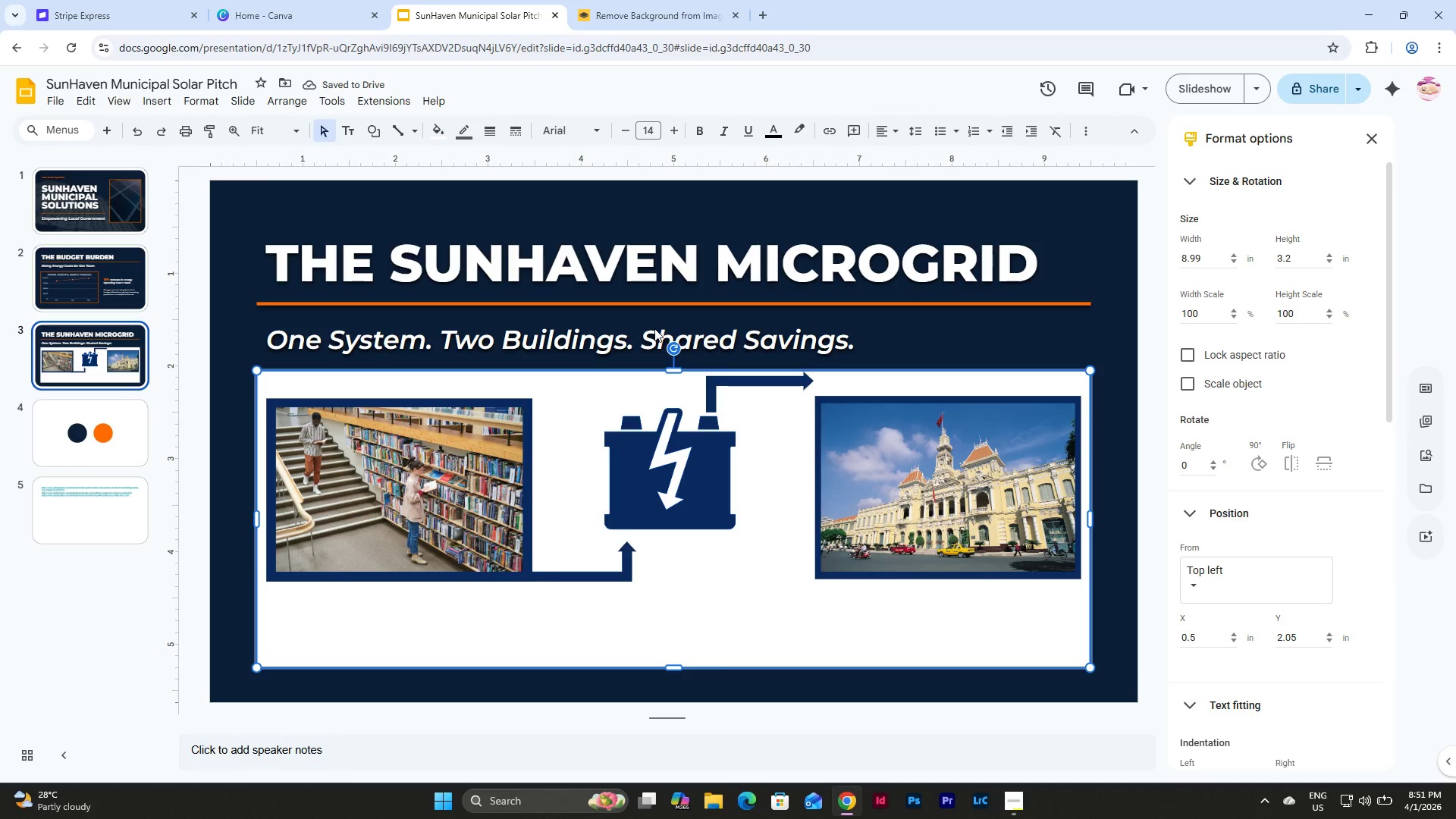 
left_click([598, 341])
 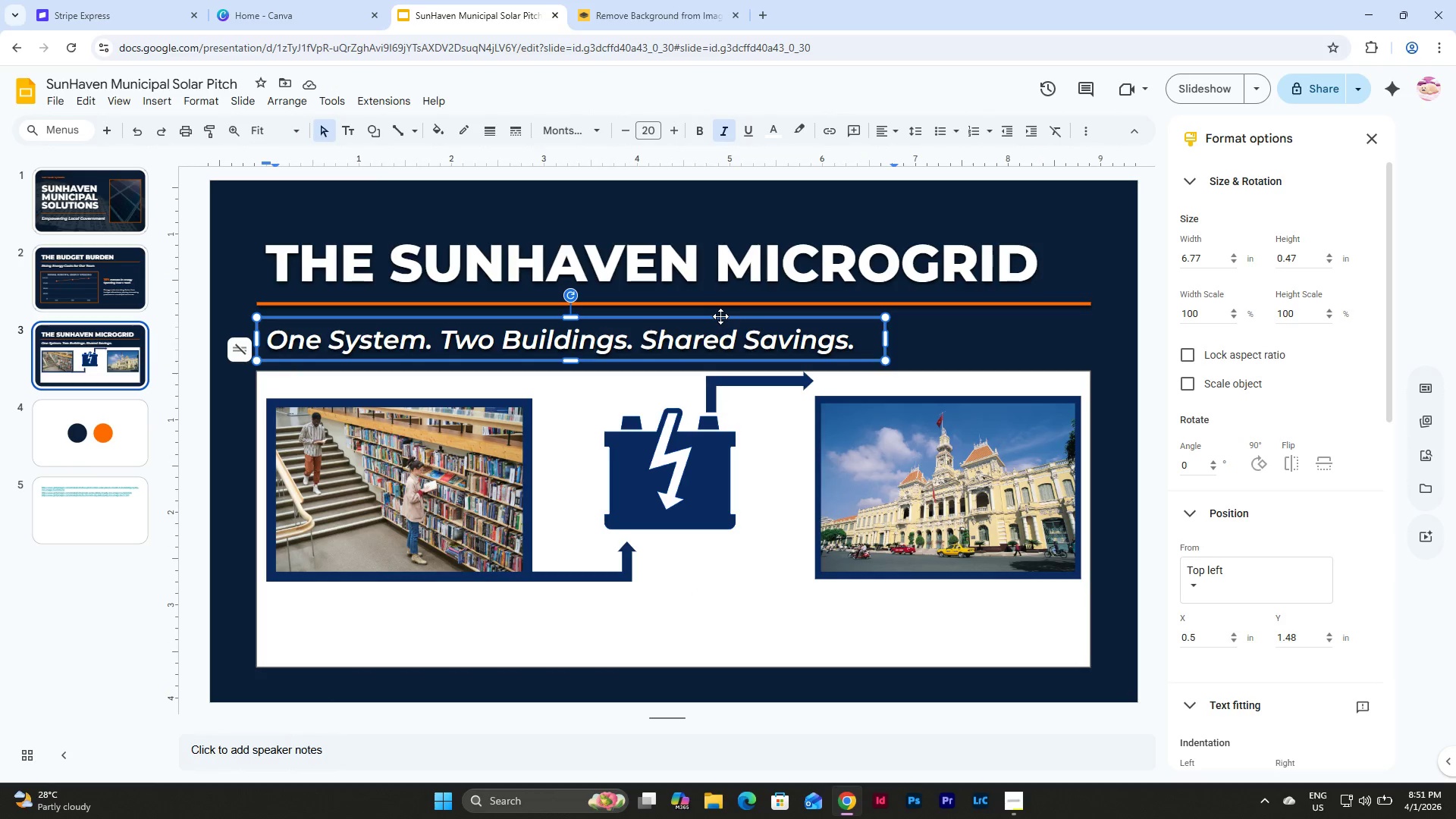 
left_click([720, 316])
 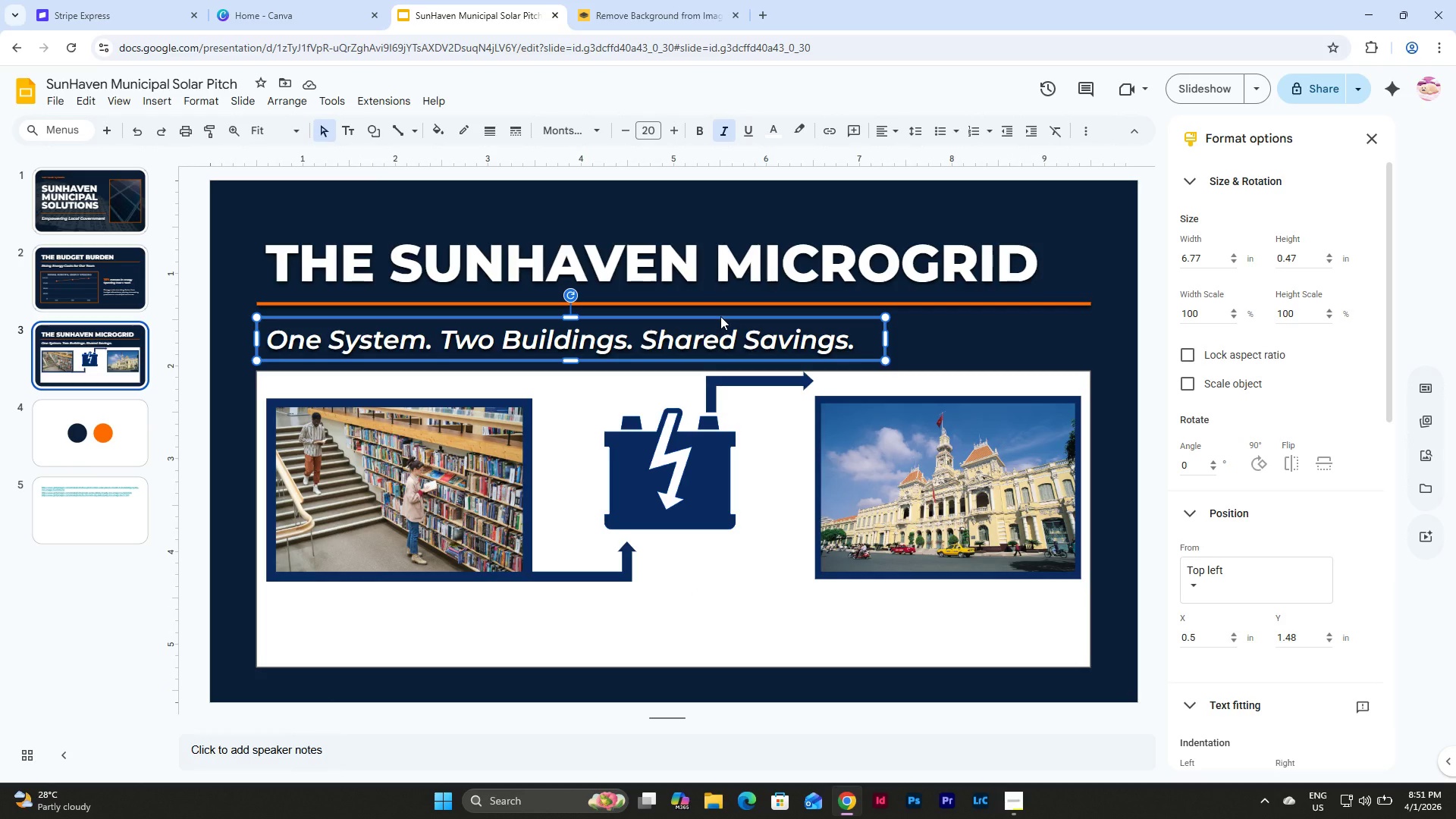 
key(Backspace)
 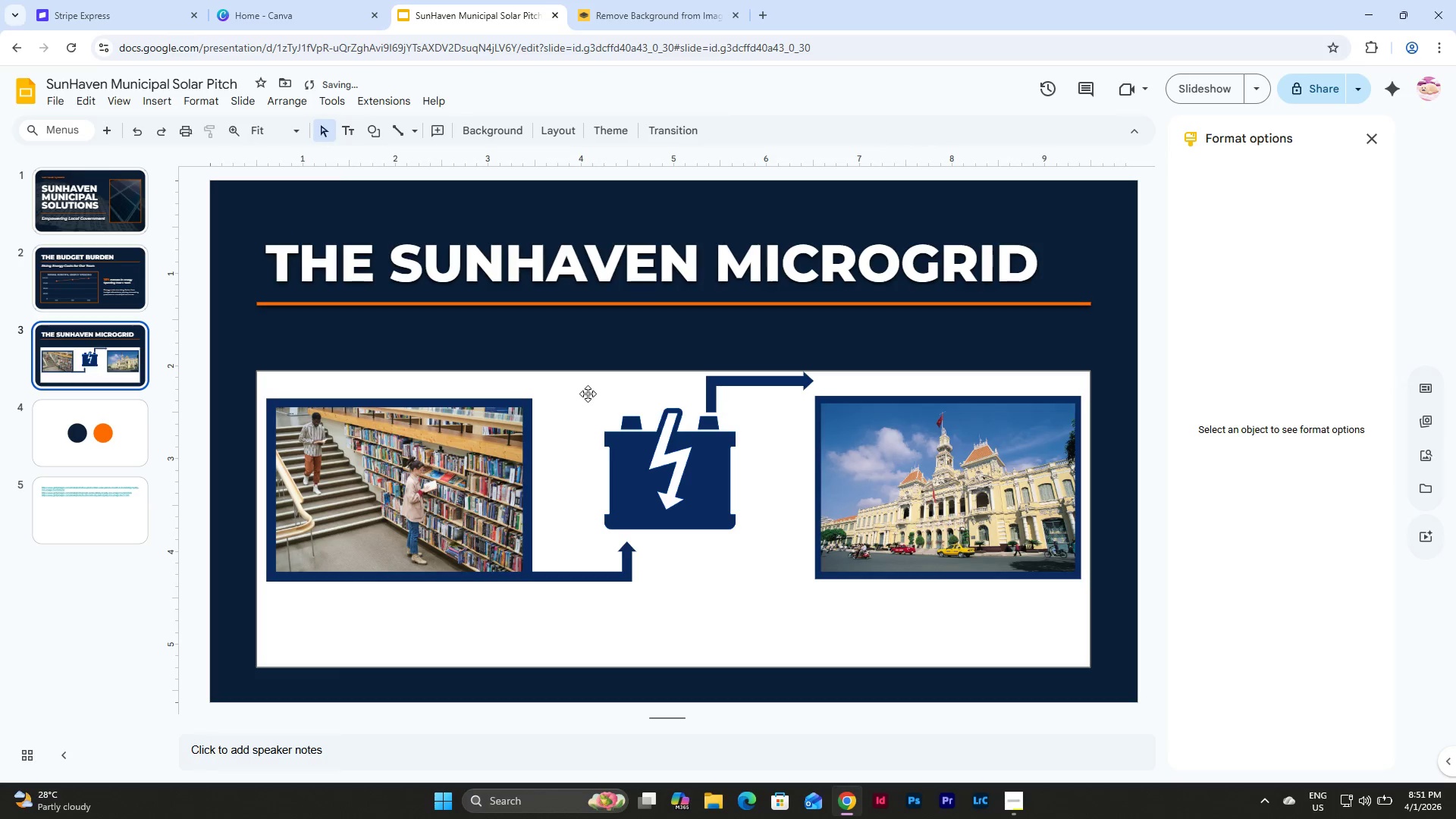 
left_click([587, 394])
 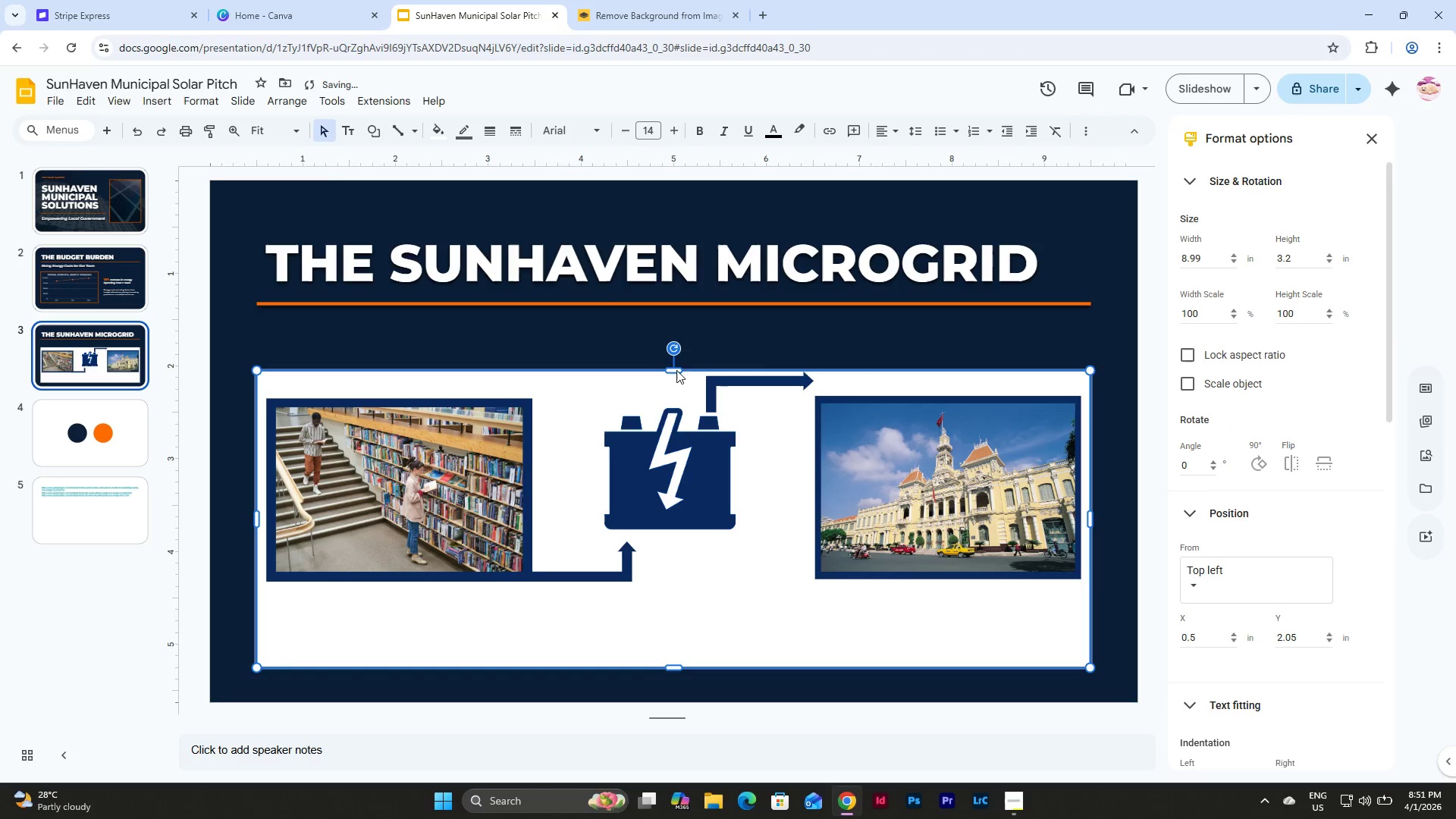 
left_click_drag(start_coordinate=[675, 370], to_coordinate=[678, 321])
 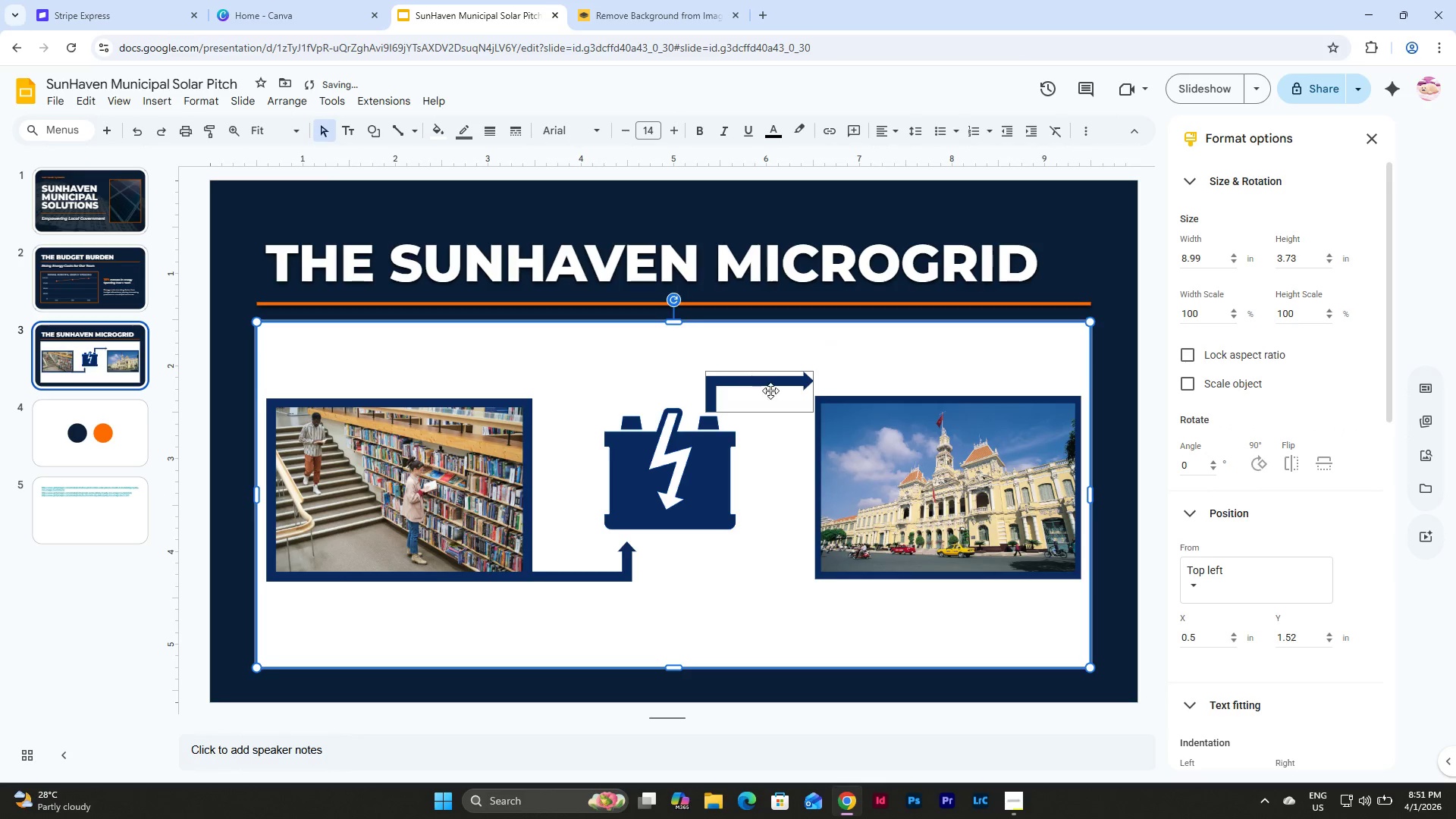 
left_click([918, 472])
 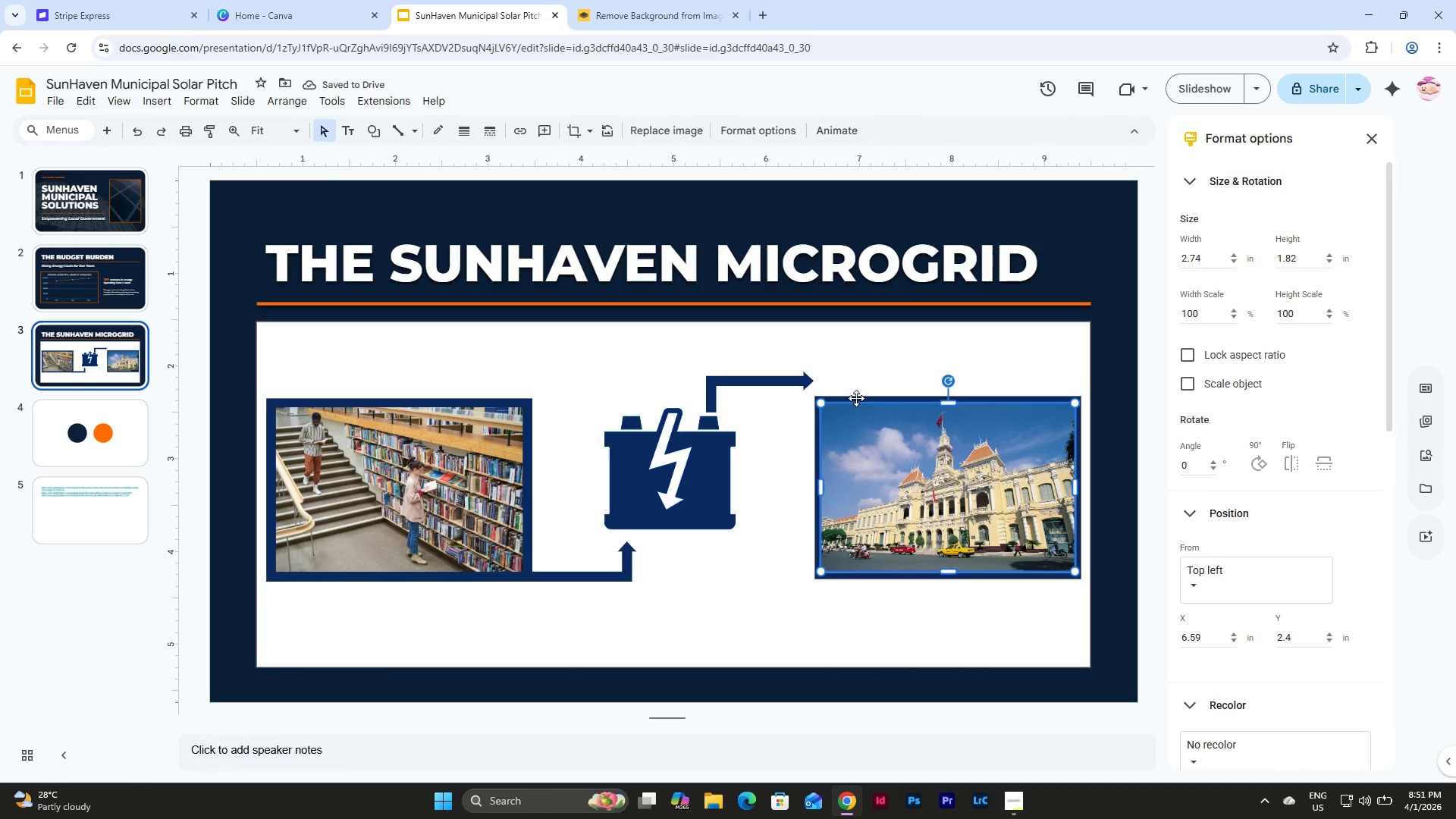 
hold_key(key=ShiftLeft, duration=0.61)
left_click([856, 398])
 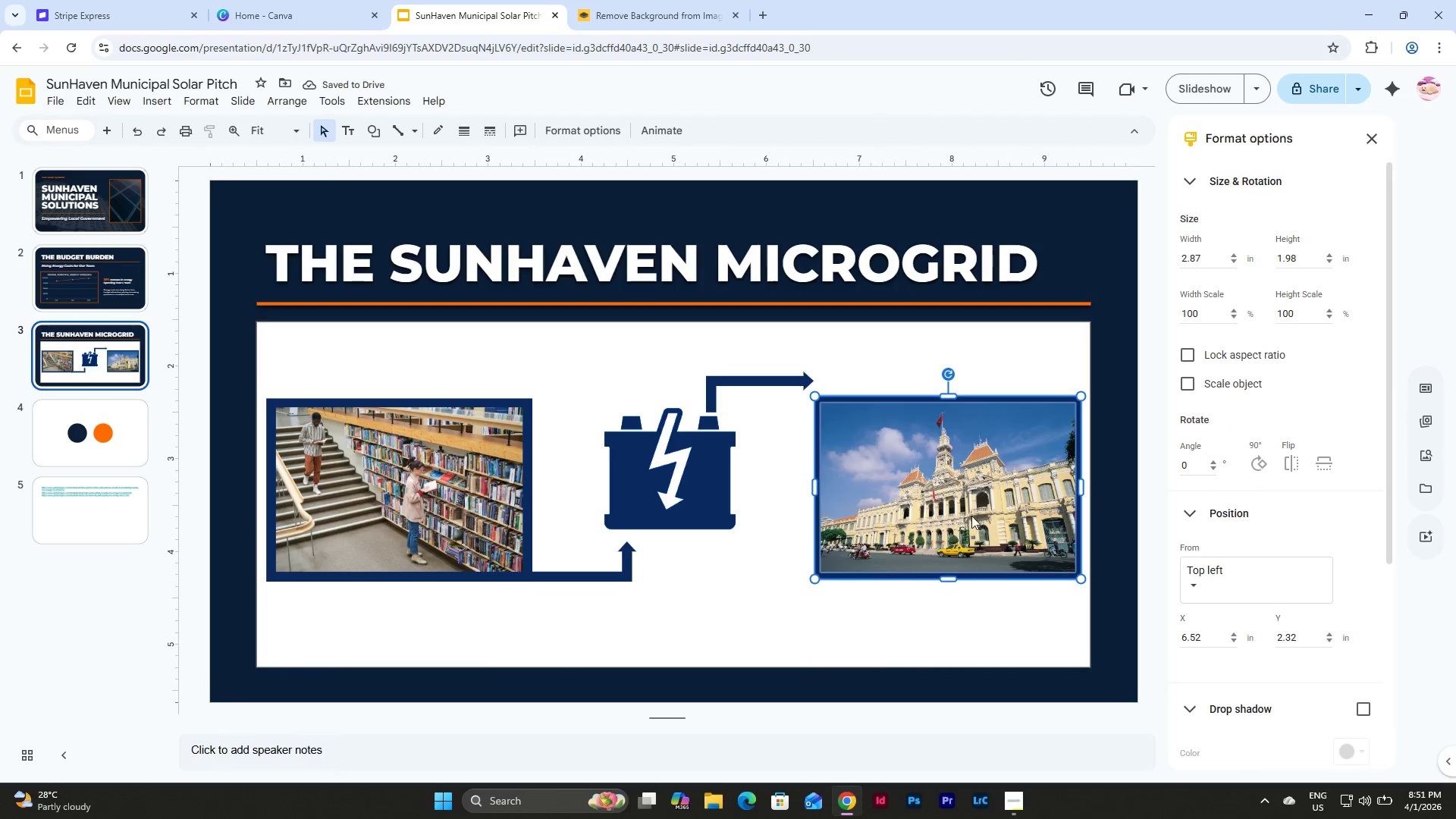 
left_click_drag(start_coordinate=[972, 516], to_coordinate=[972, 488])
 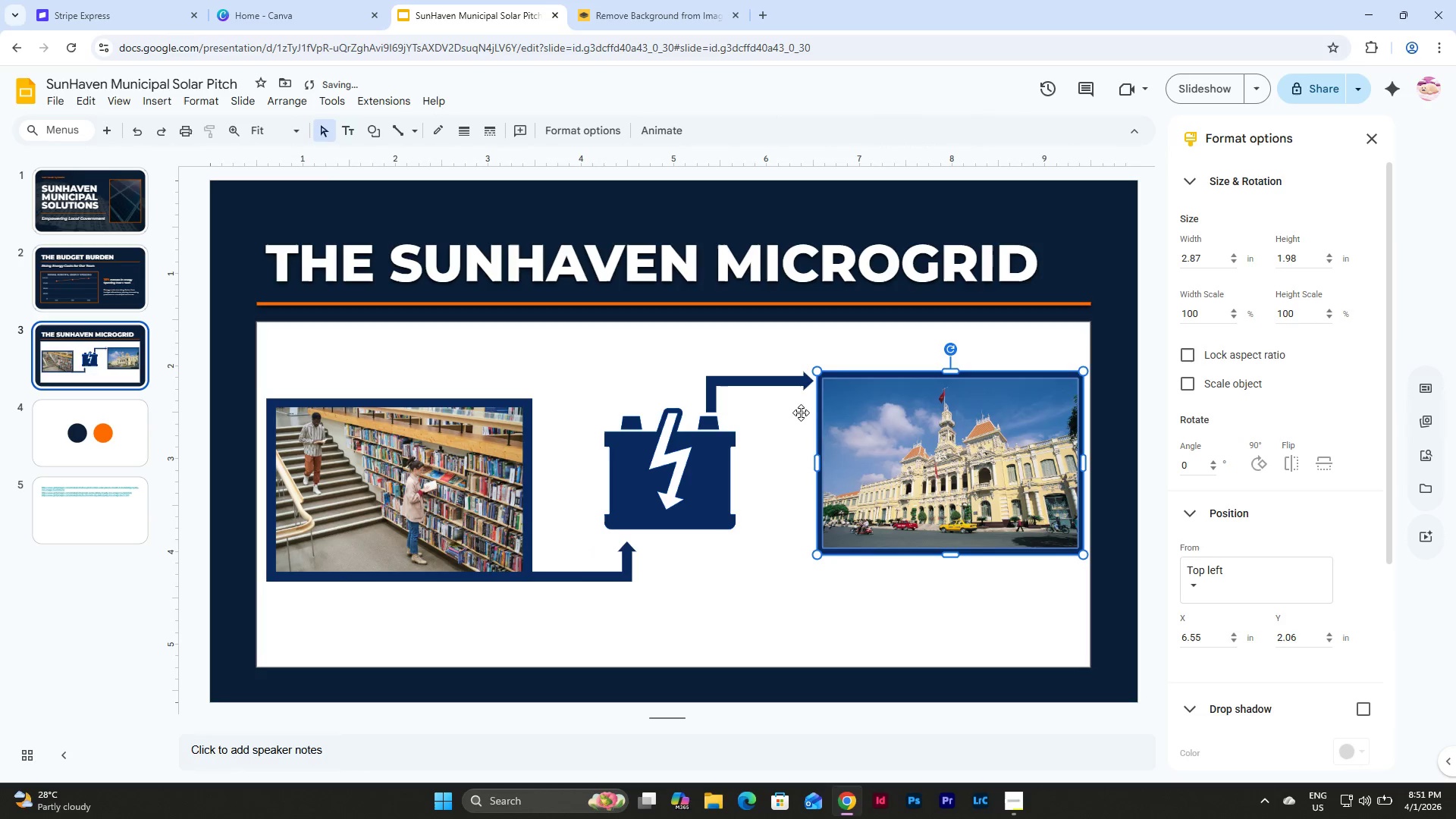 
left_click([792, 383])
 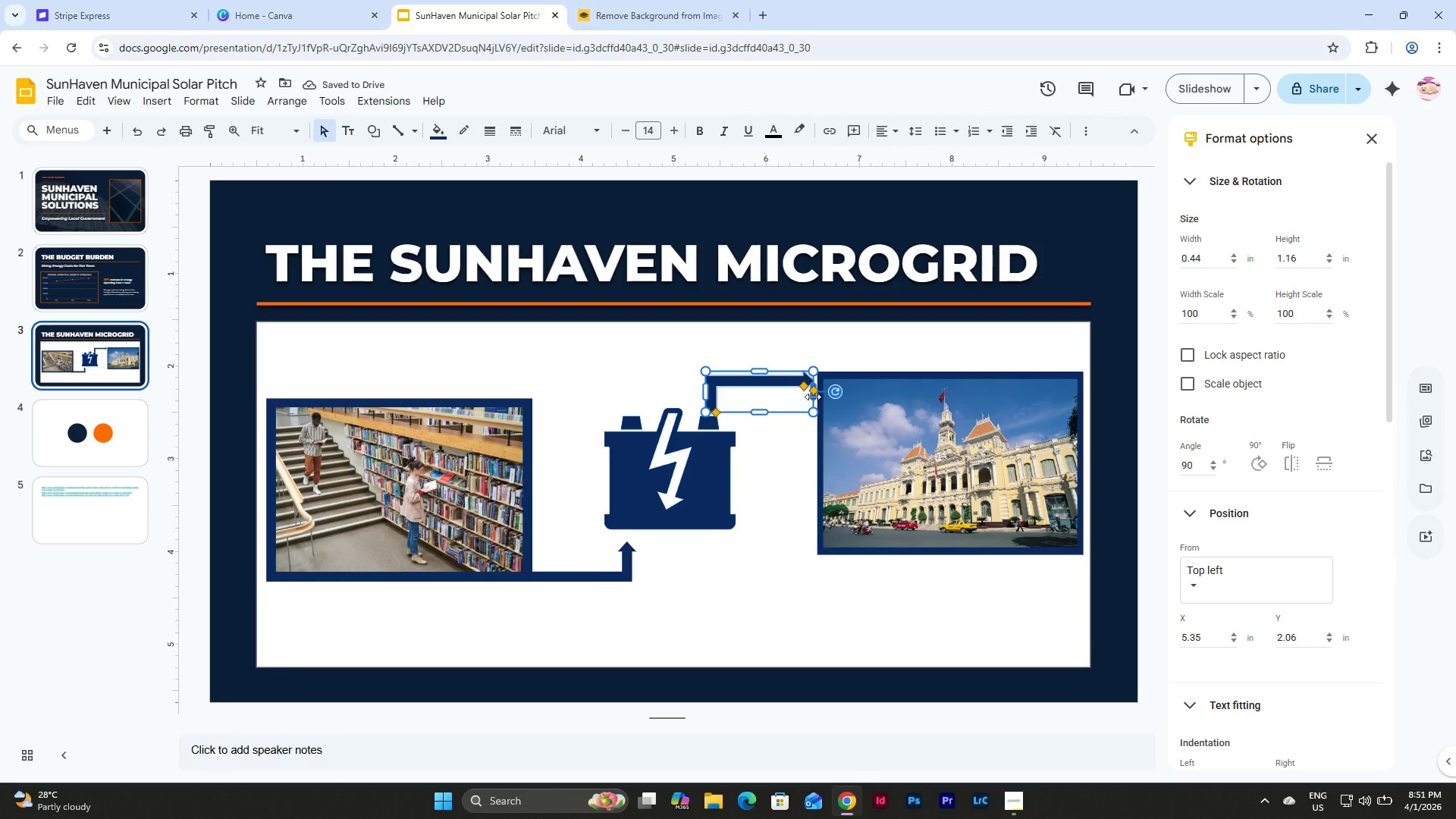 
left_click_drag(start_coordinate=[813, 398], to_coordinate=[802, 398])
 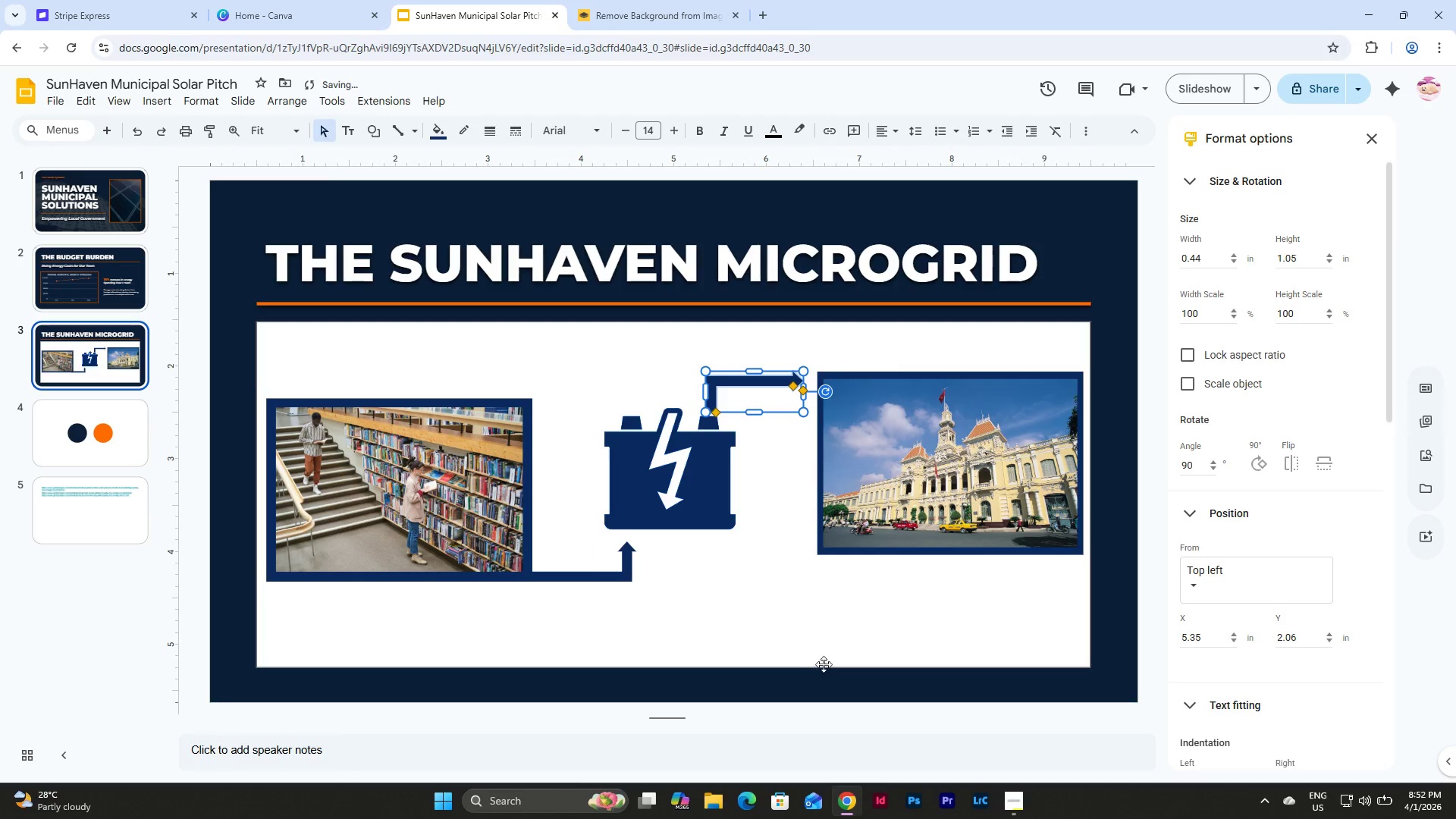 
left_click([833, 686])
 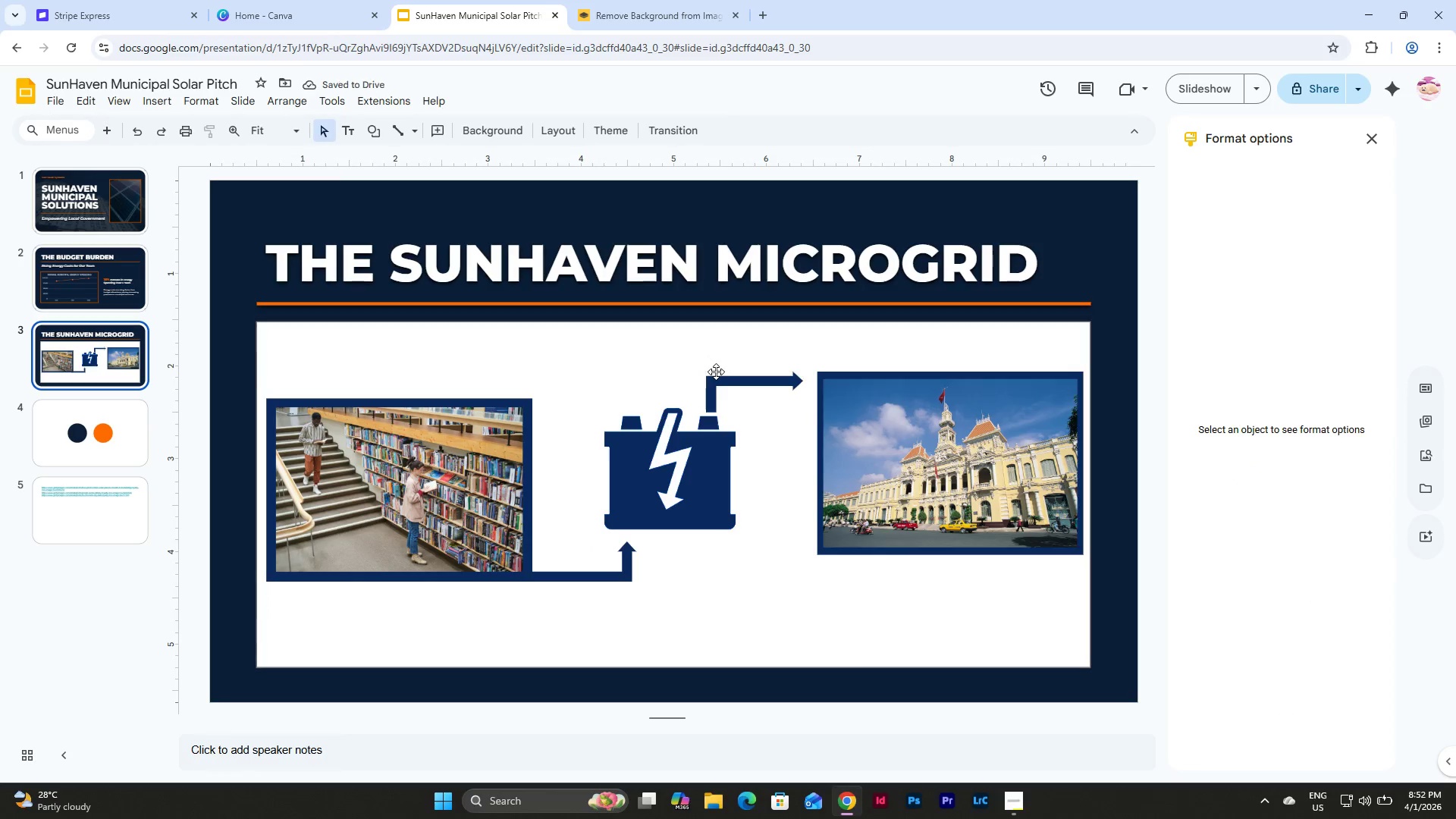 
left_click([716, 377])
 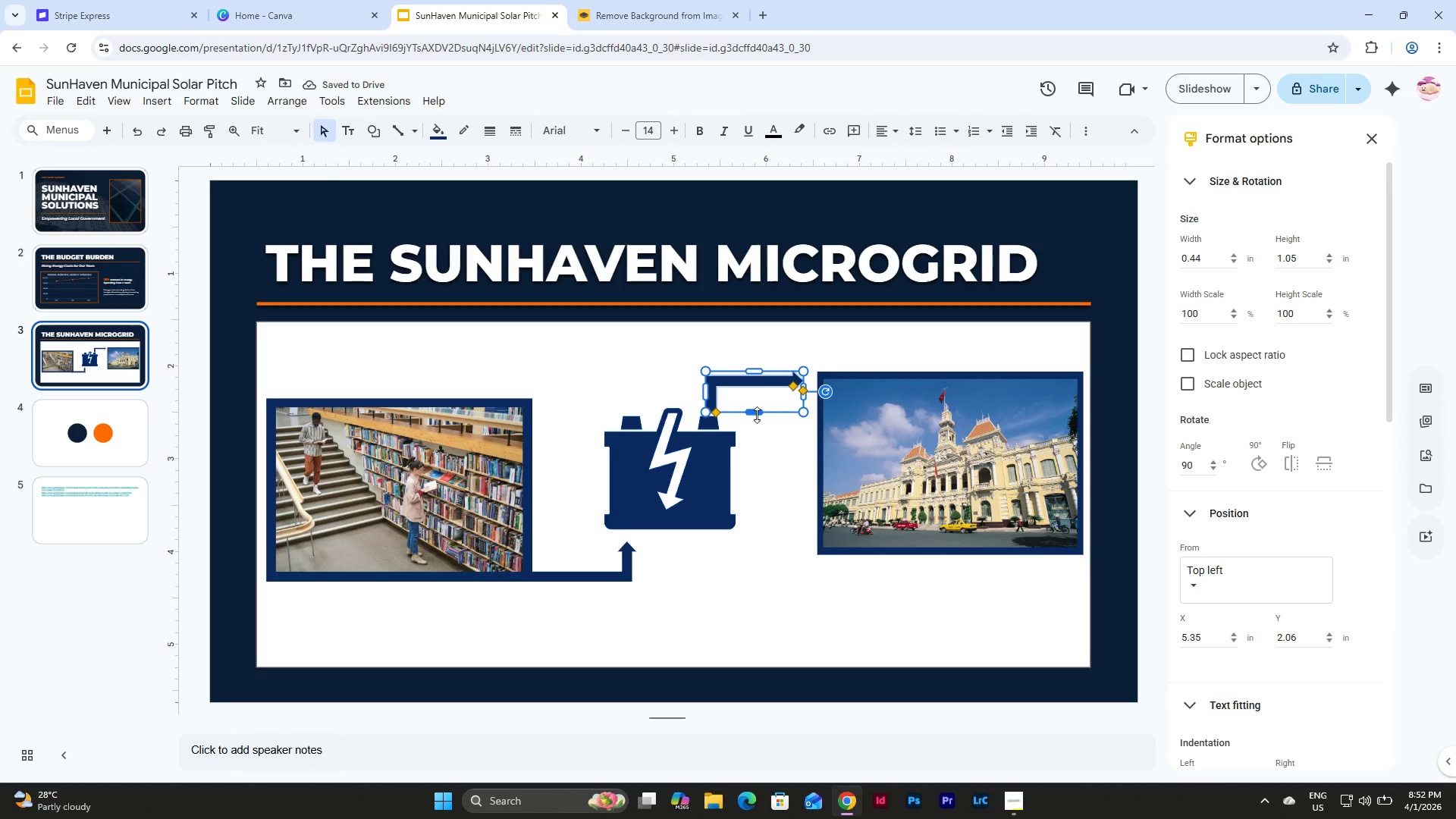 
left_click_drag(start_coordinate=[757, 415], to_coordinate=[757, 425])
 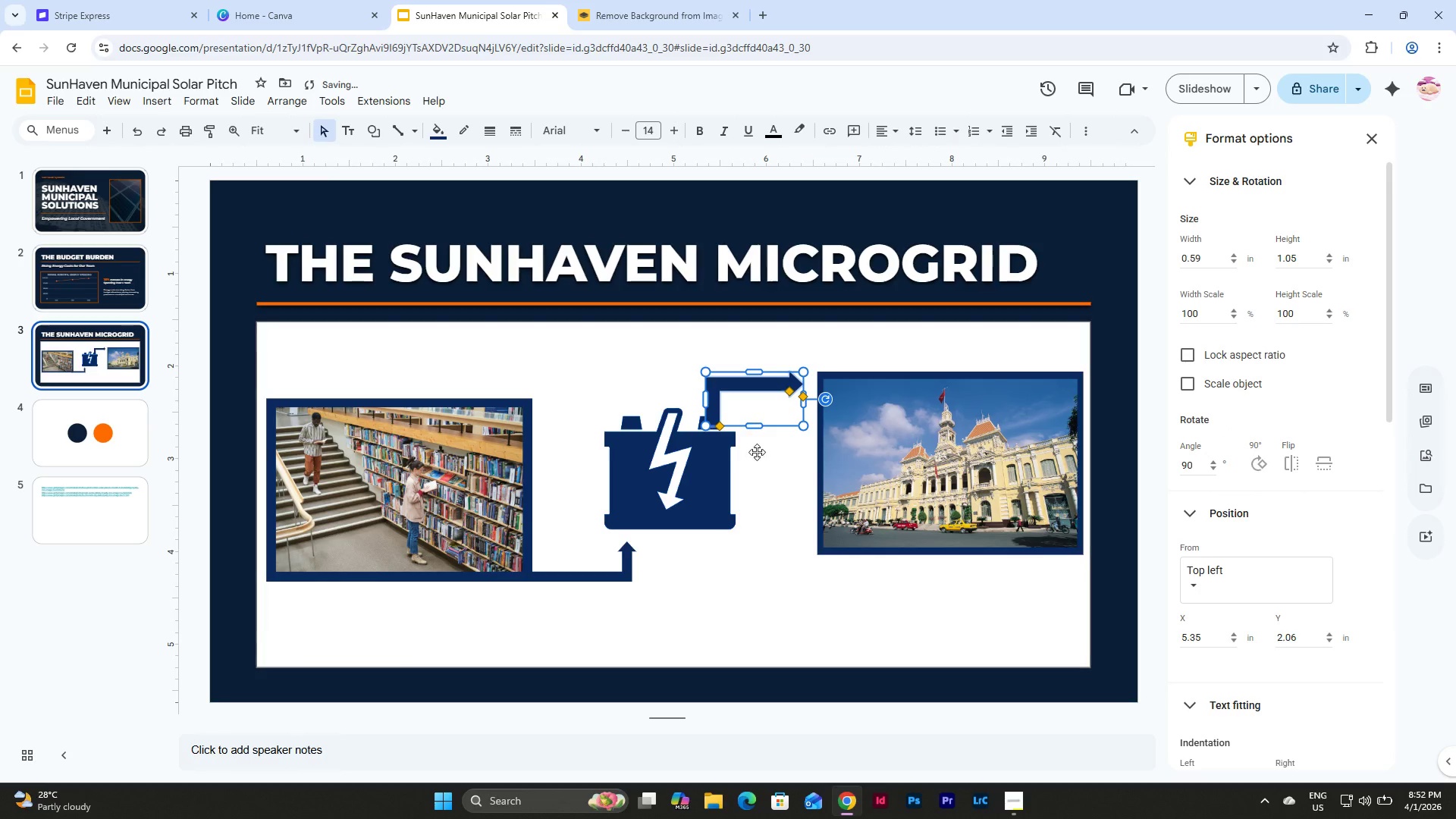 
left_click([757, 466])
 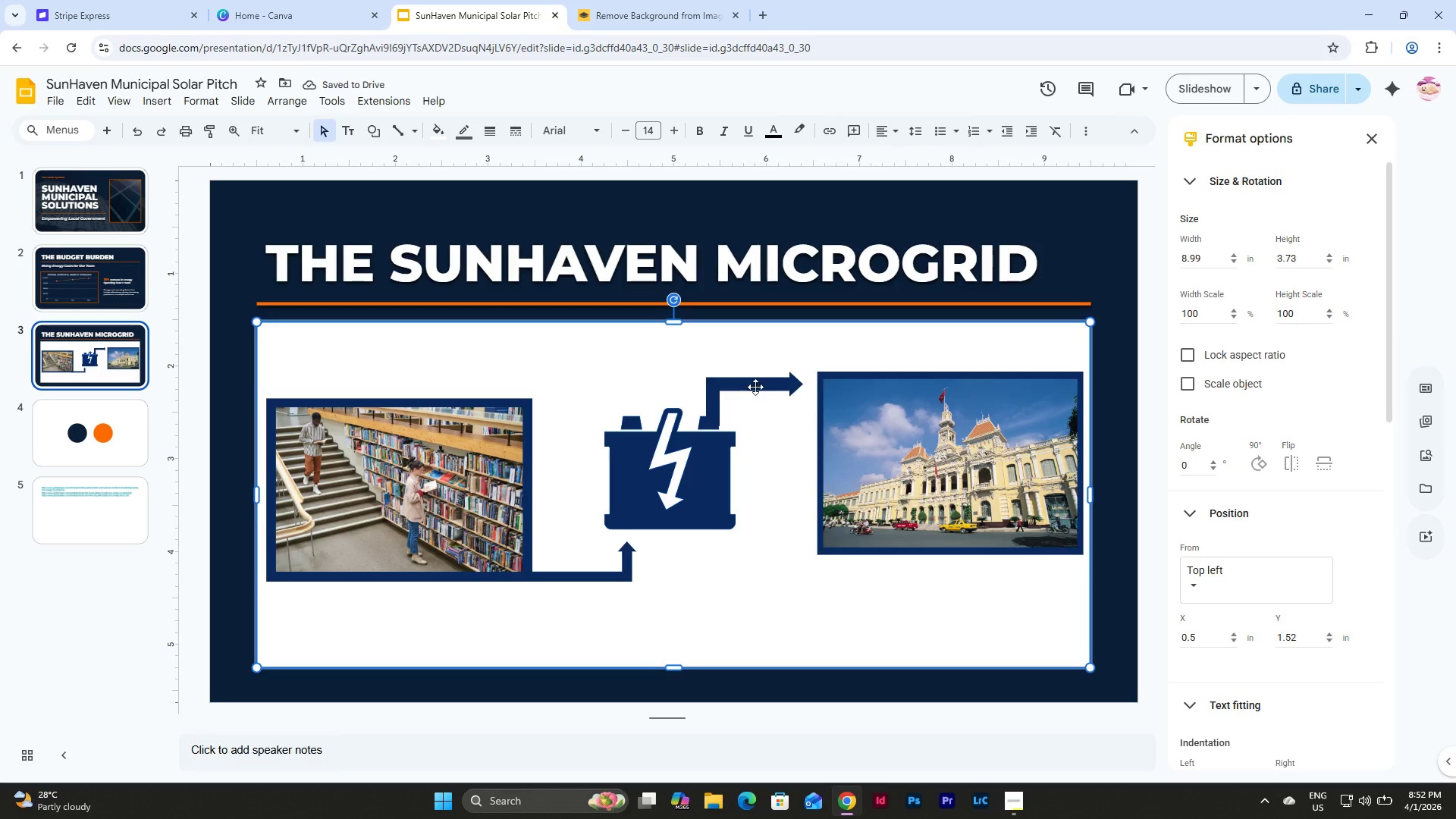 
left_click([755, 387])
 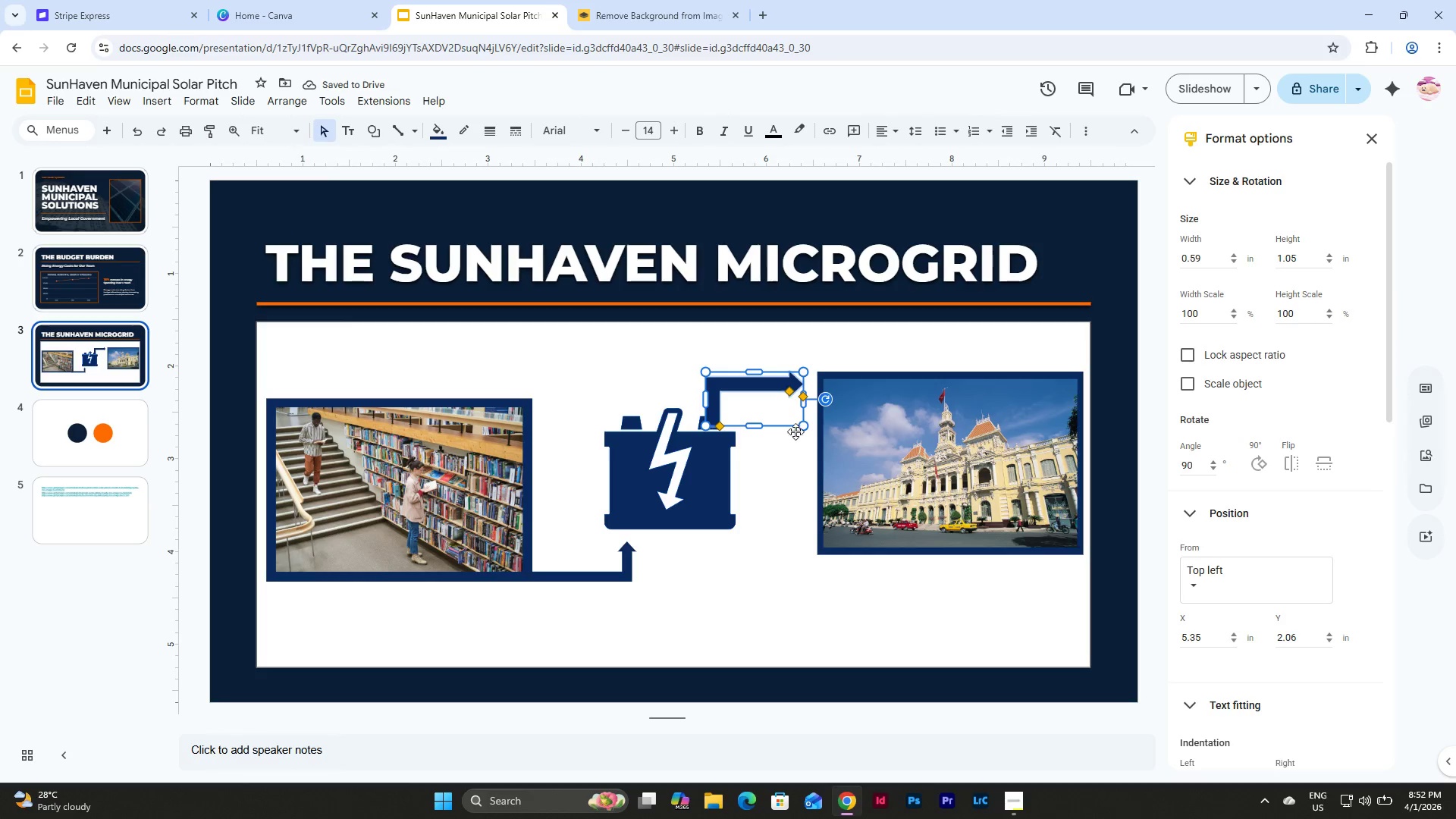 
left_click_drag(start_coordinate=[803, 428], to_coordinate=[795, 420])
 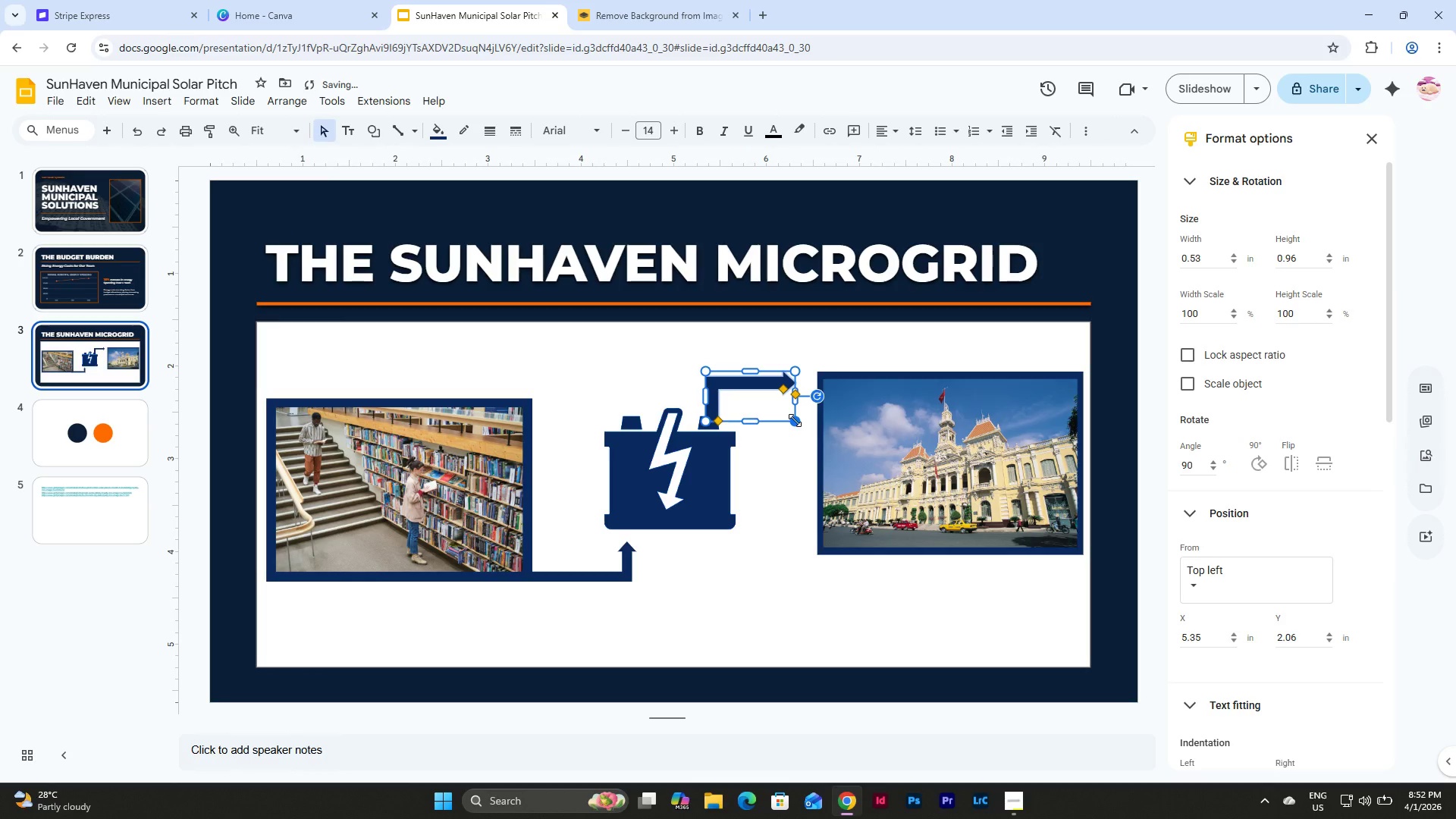 
key(Control+Z)
 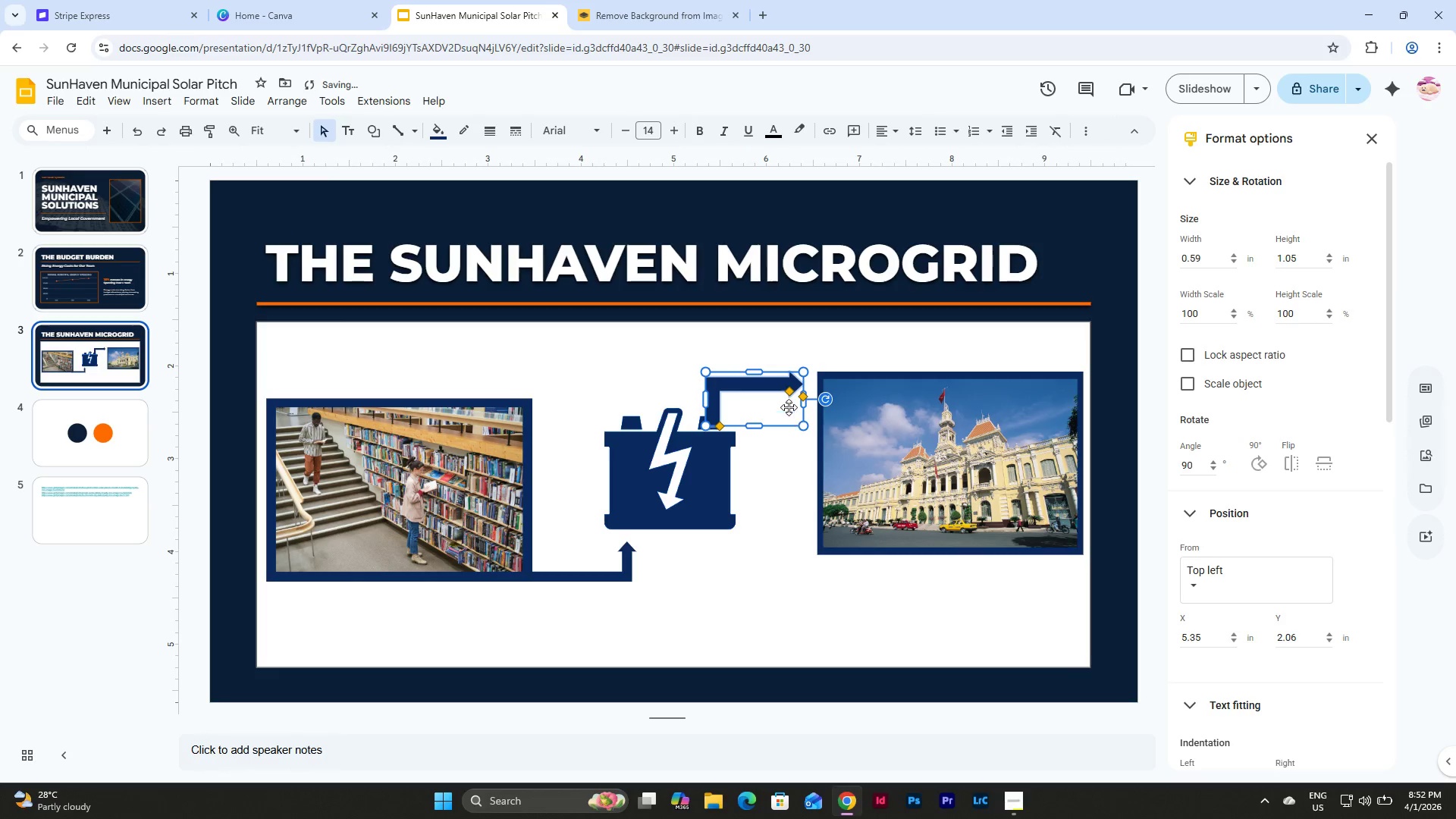 
left_click([789, 406])
 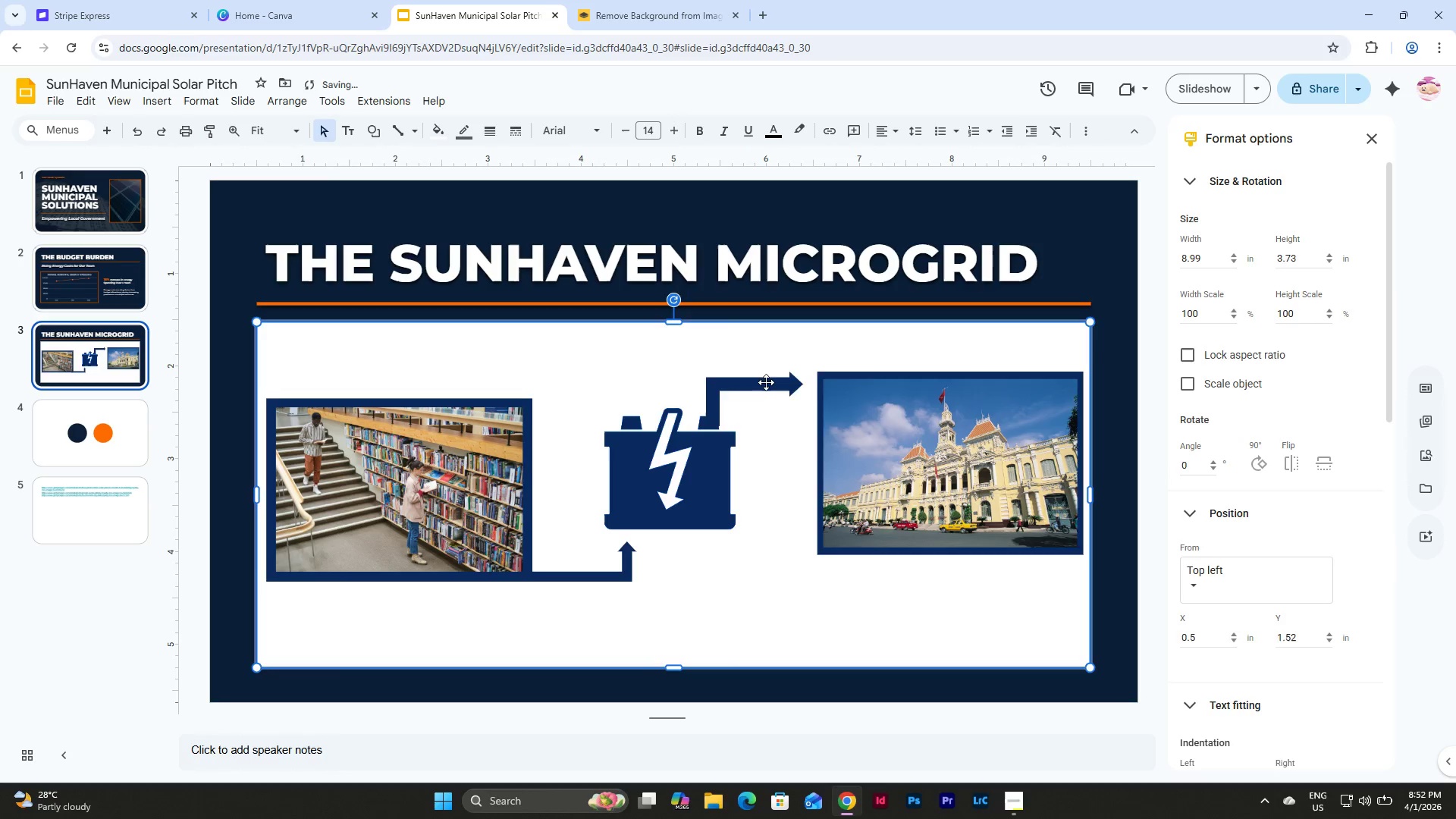 
left_click([766, 378])
 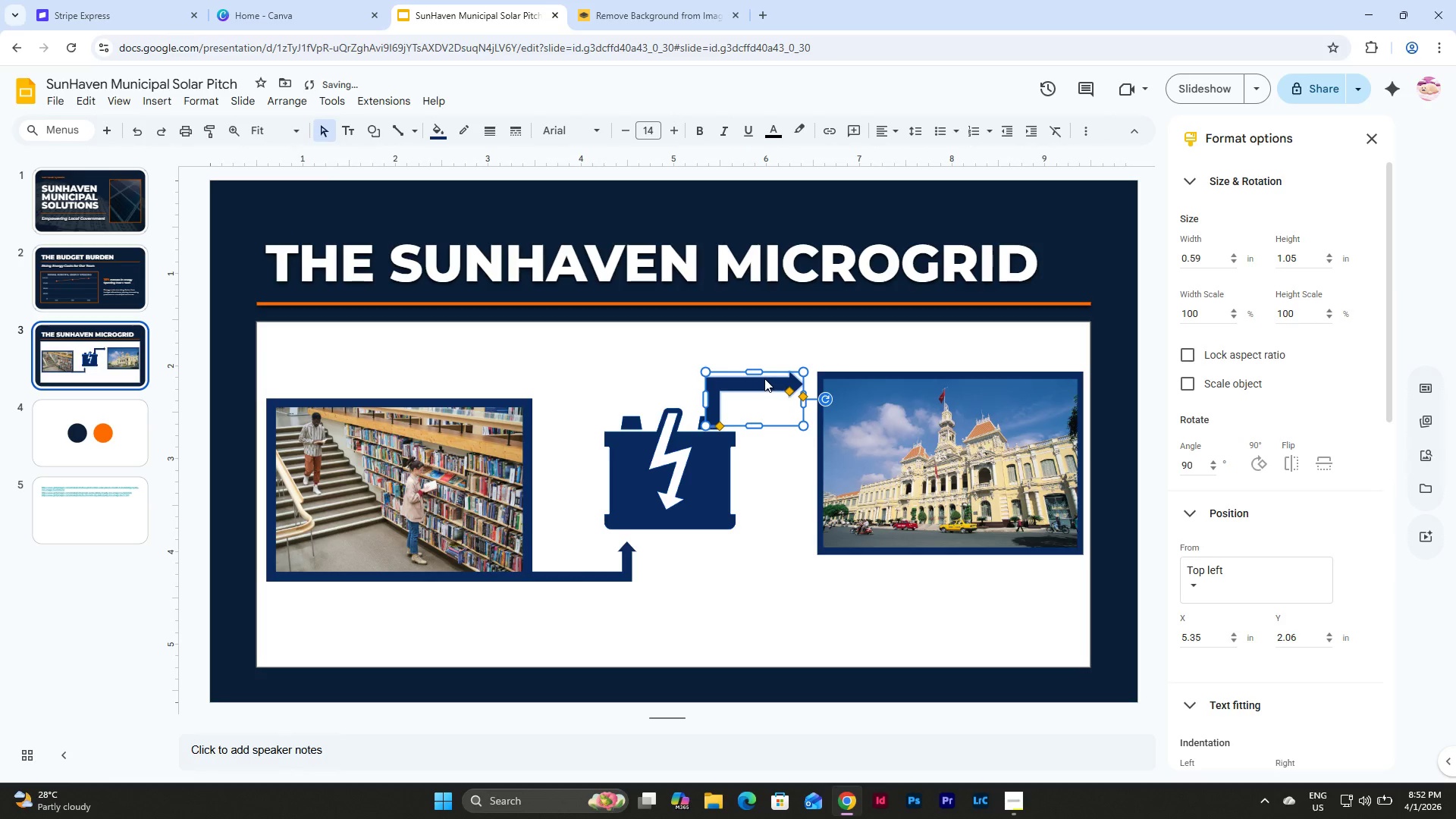 
left_click_drag(start_coordinate=[767, 379], to_coordinate=[764, 375])
 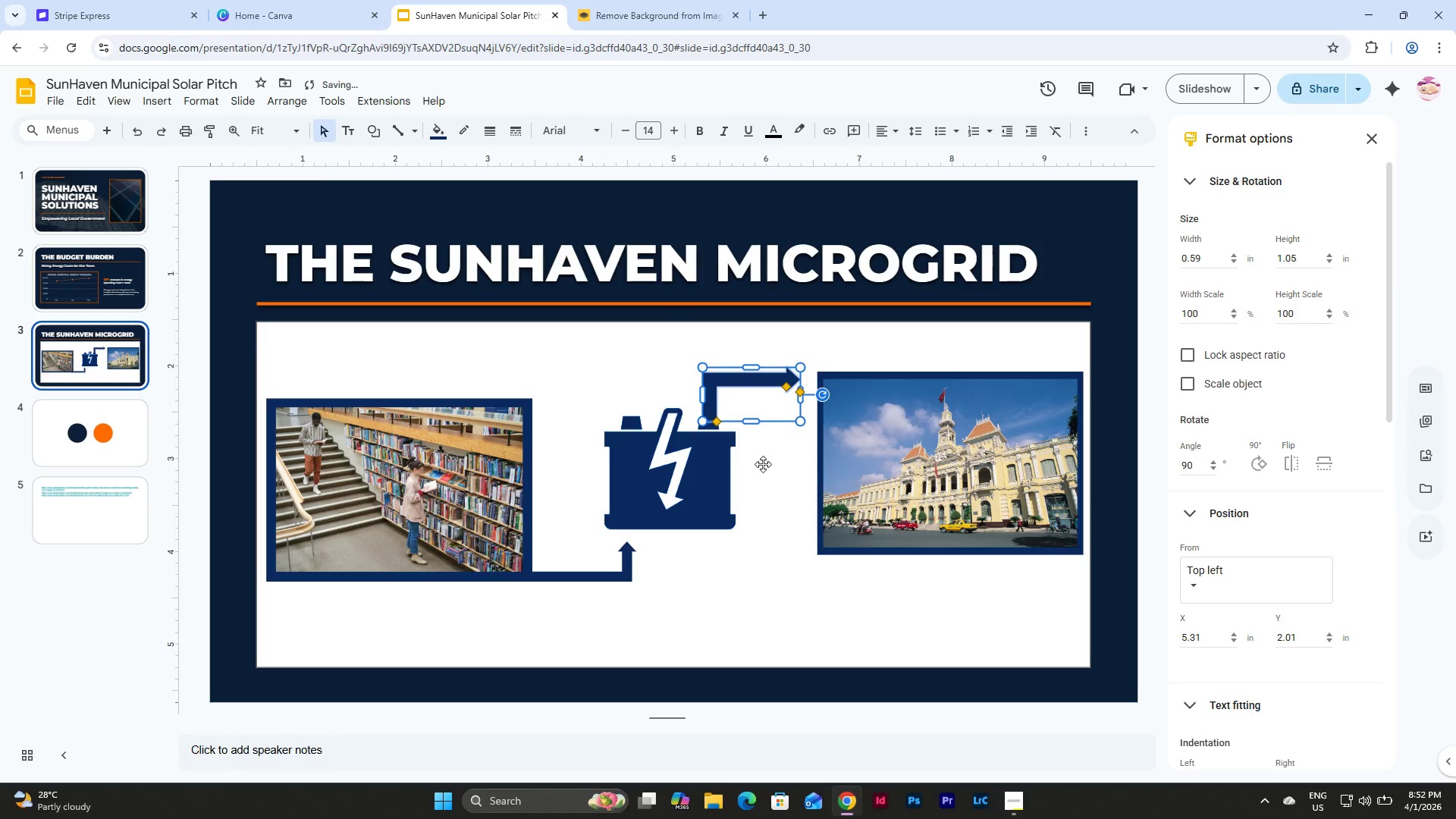 
left_click([763, 464])
 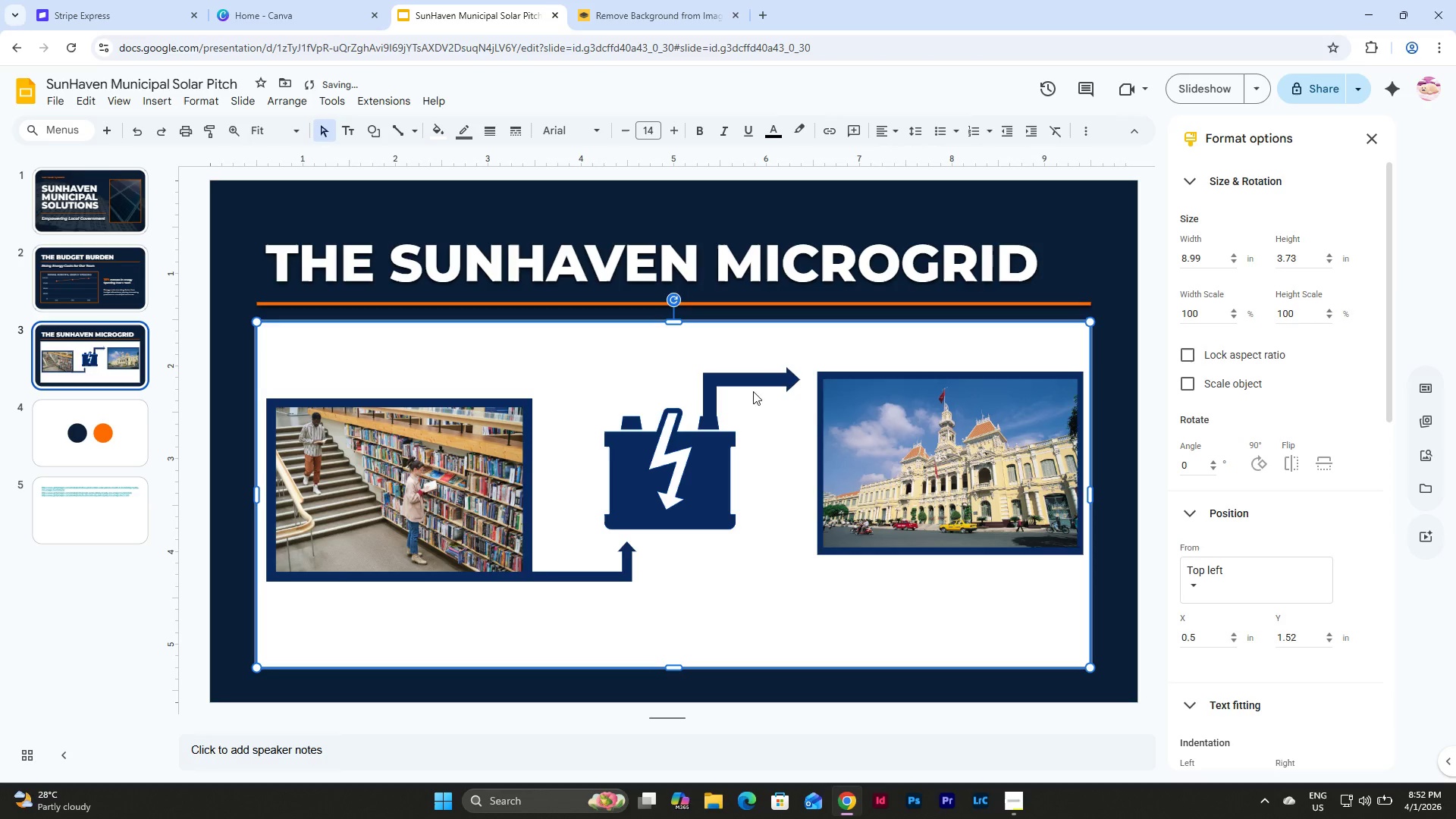 
left_click([752, 375])
 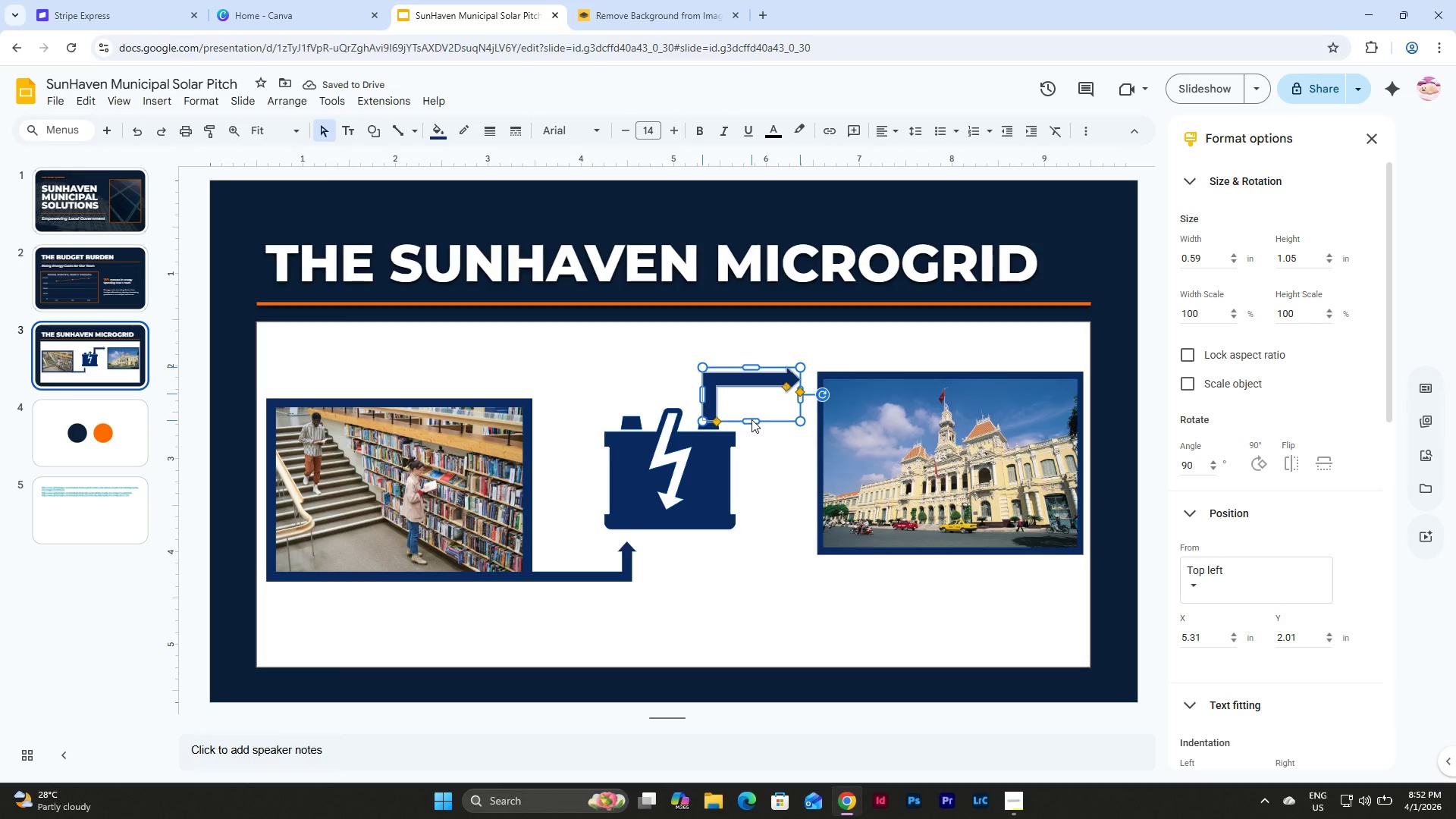 
left_click([775, 484])
 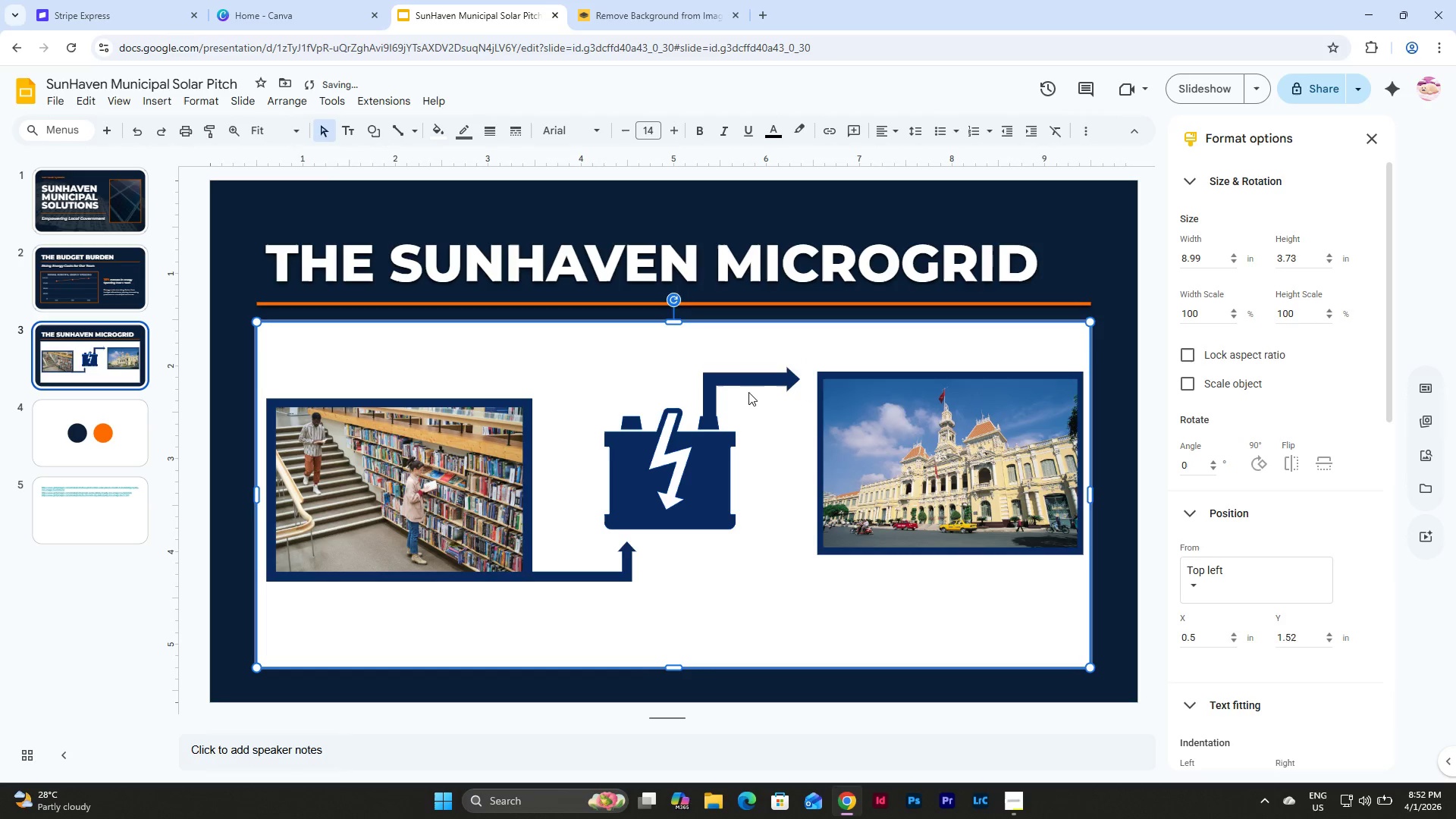 
left_click([752, 377])
 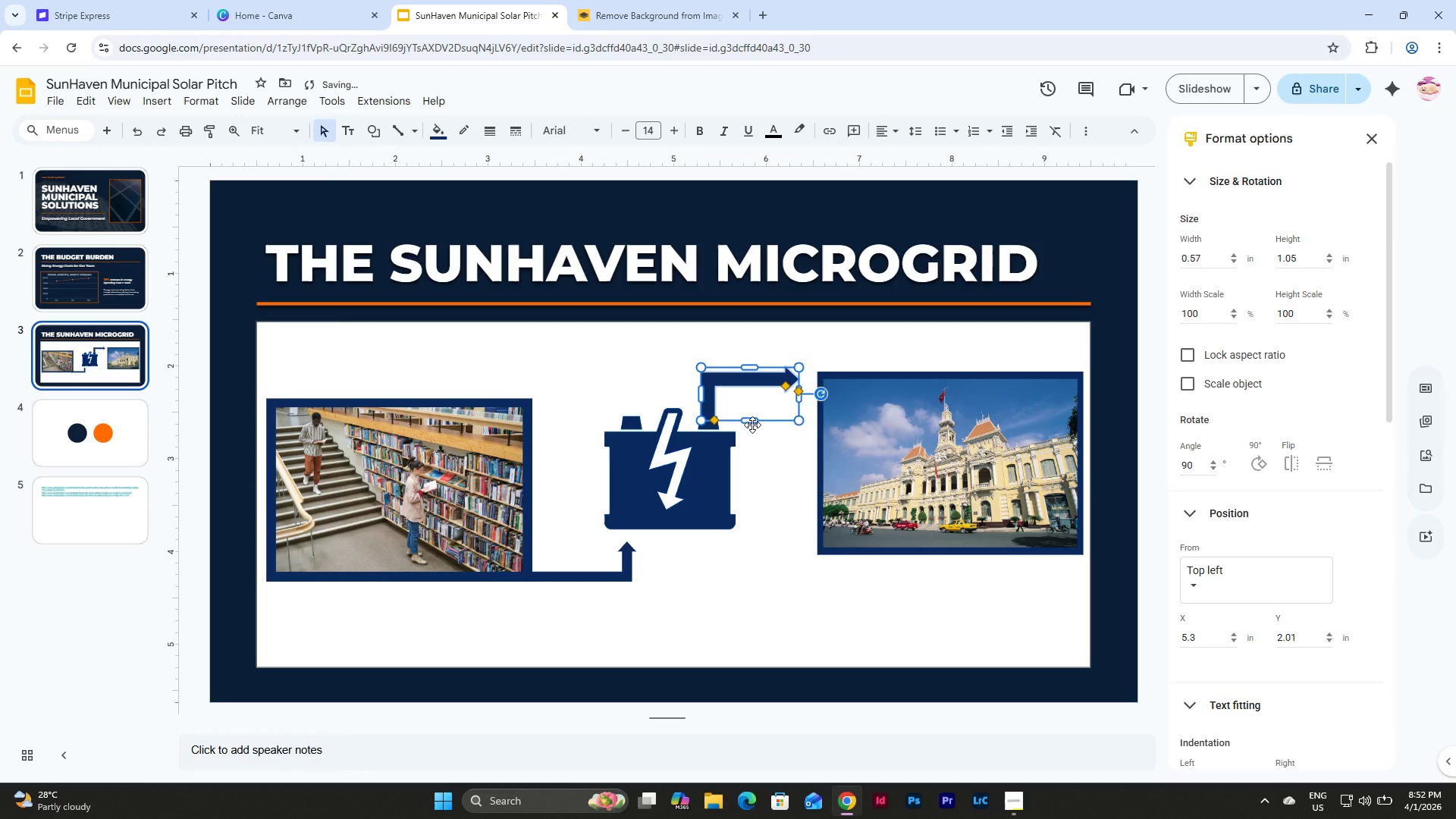 
left_click_drag(start_coordinate=[765, 388], to_coordinate=[662, 587])
 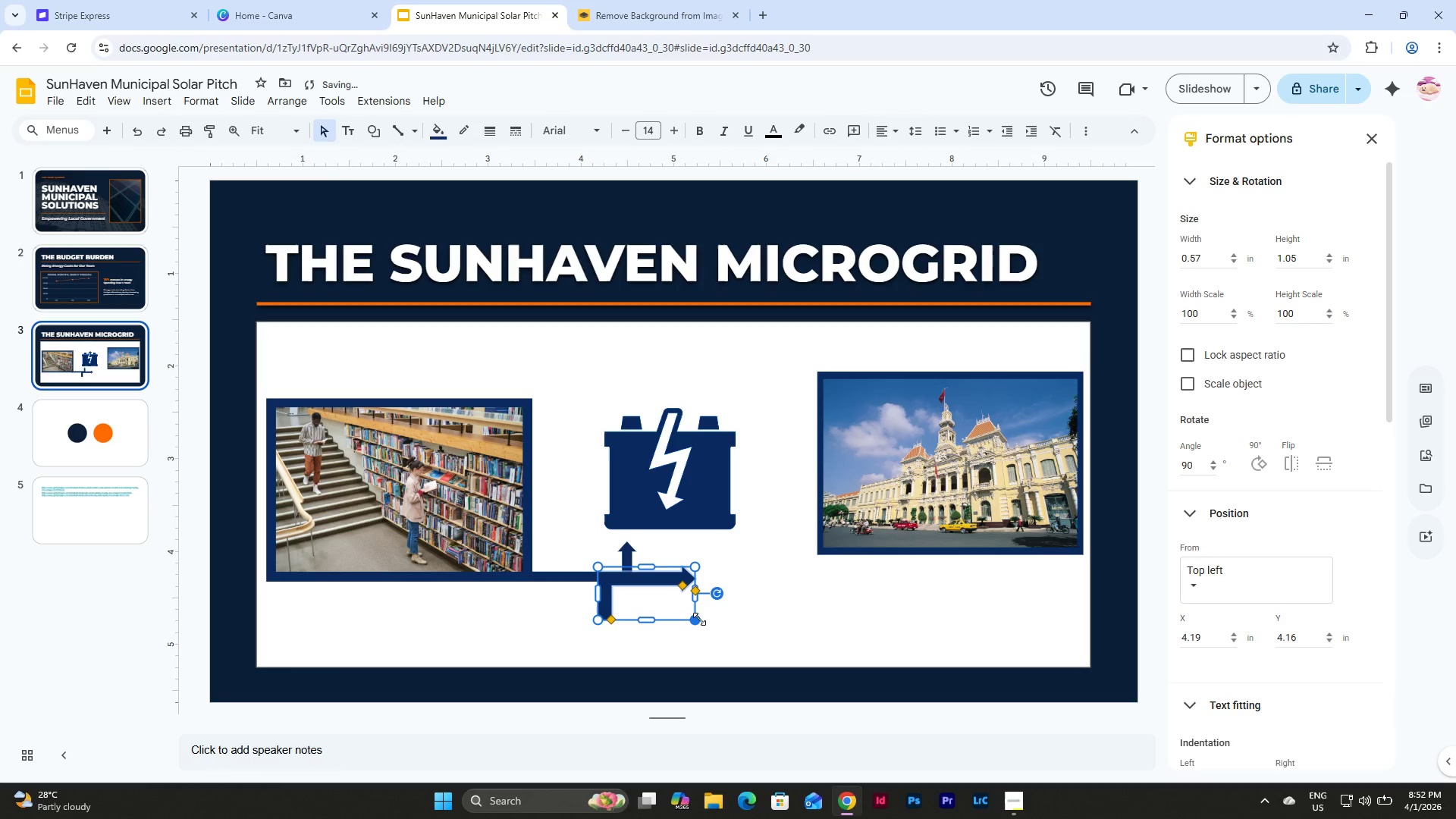 
left_click_drag(start_coordinate=[699, 619], to_coordinate=[685, 613])
 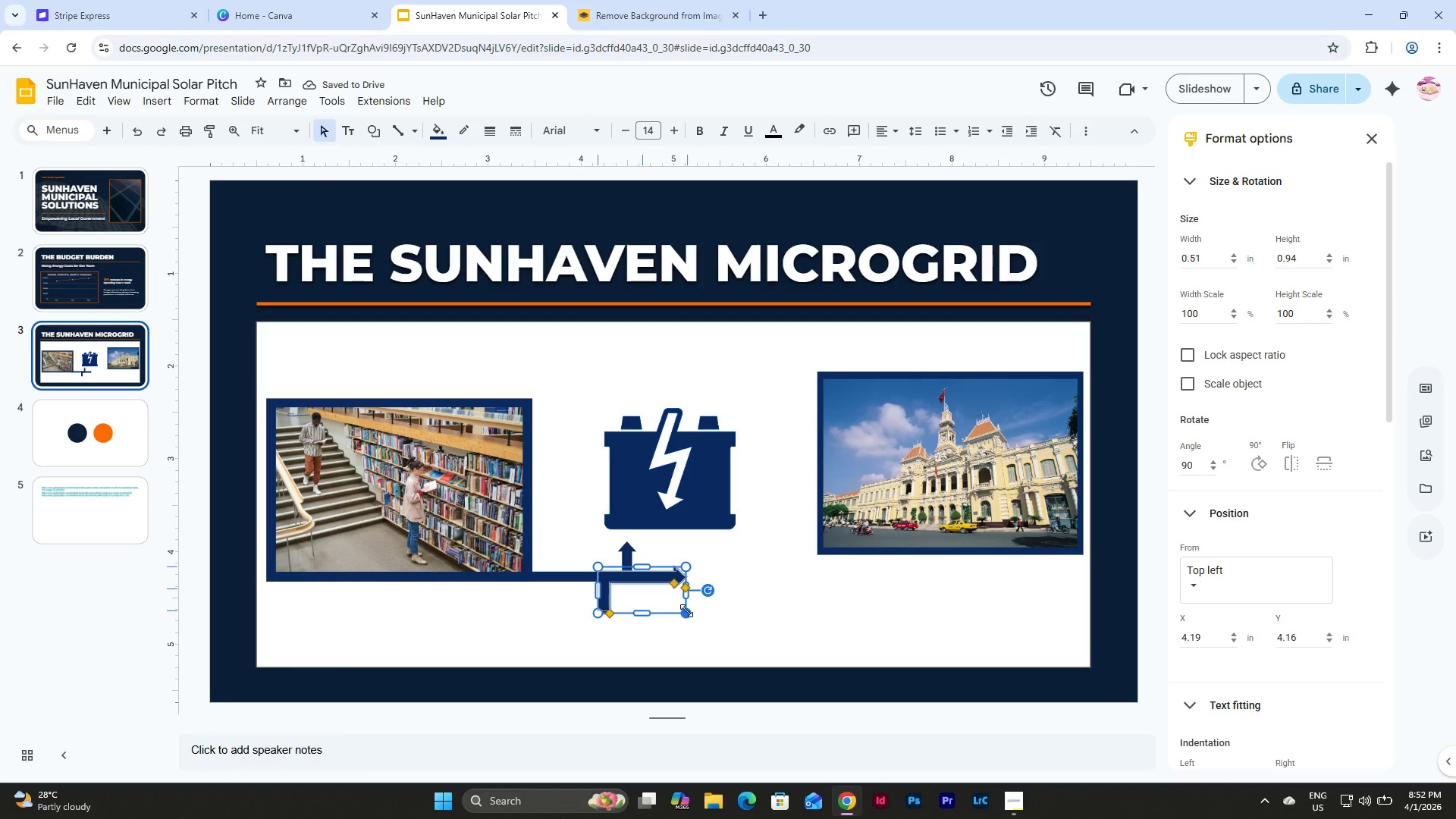 
left_click_drag(start_coordinate=[669, 602], to_coordinate=[780, 550])
 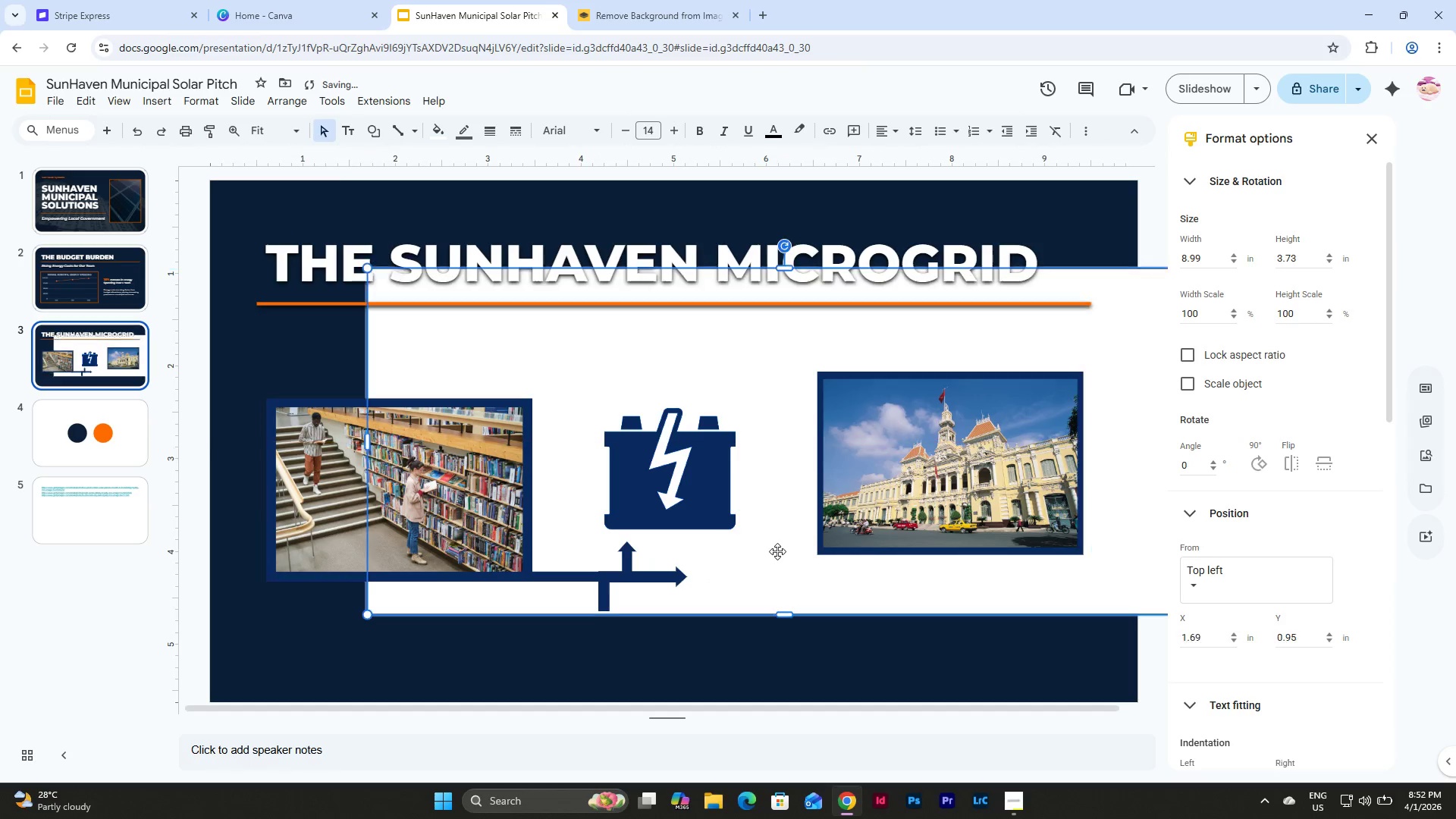 
key(Control+Z)
 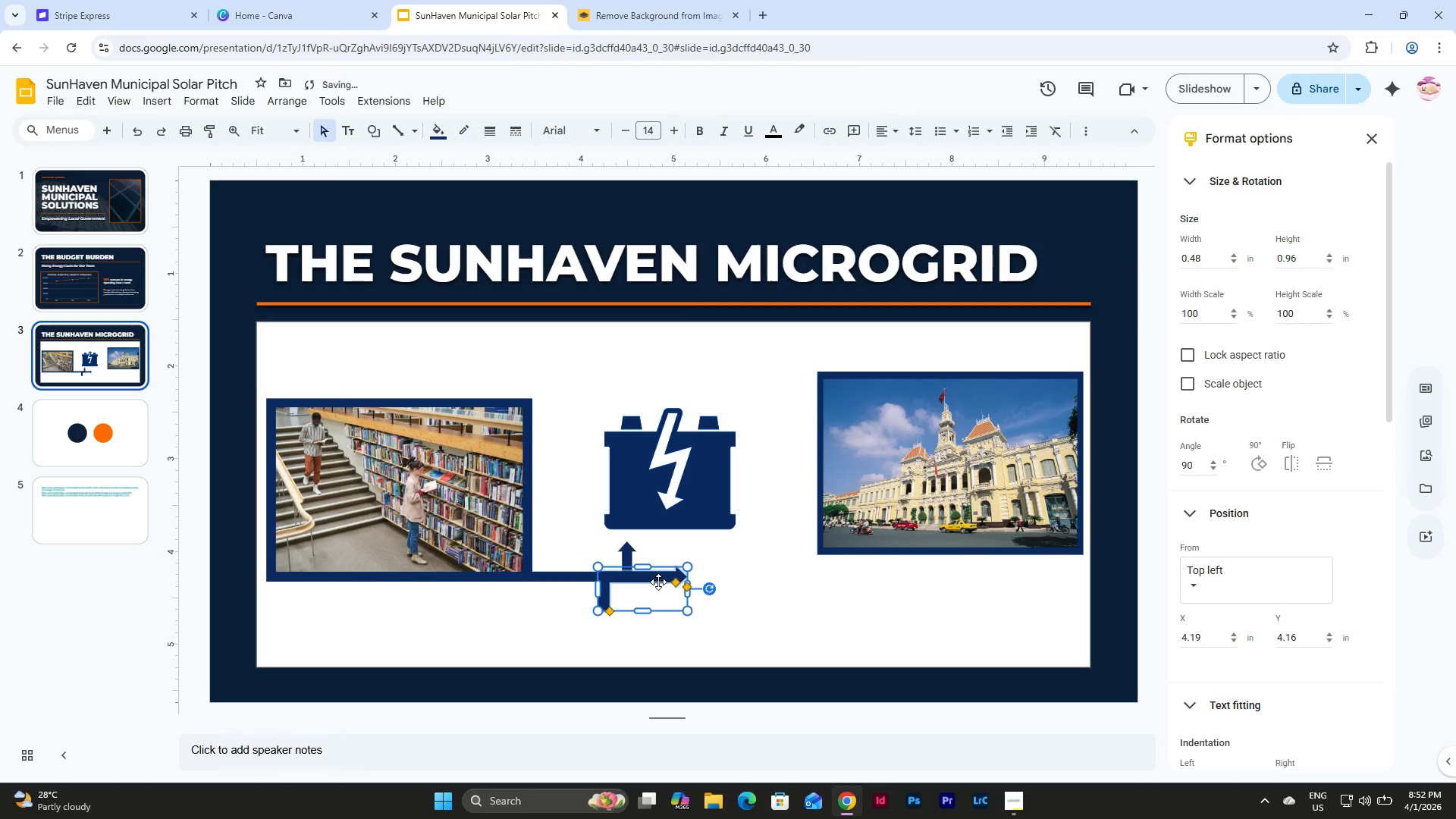 
left_click_drag(start_coordinate=[658, 582], to_coordinate=[764, 385])
 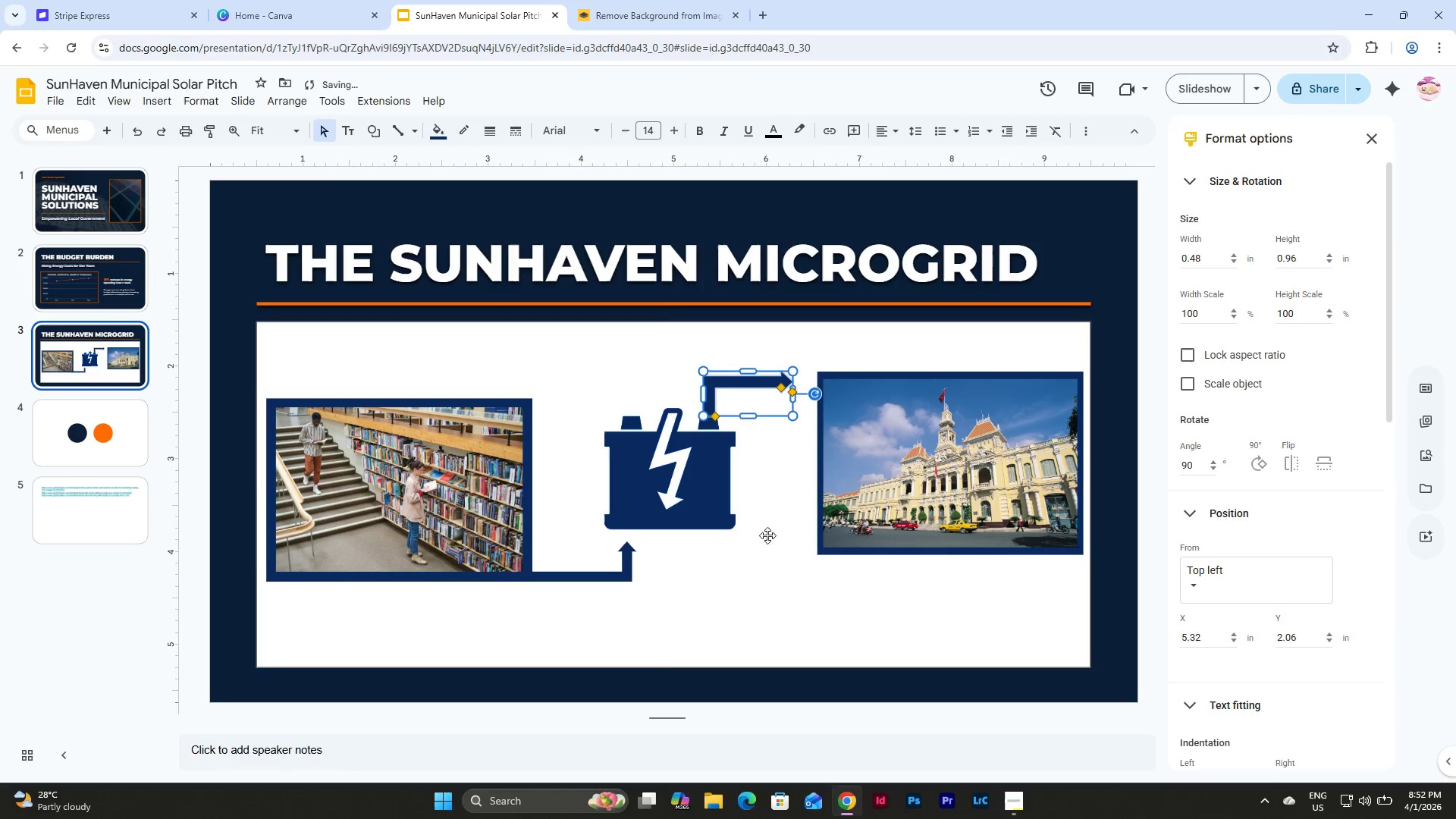 
left_click([762, 554])
 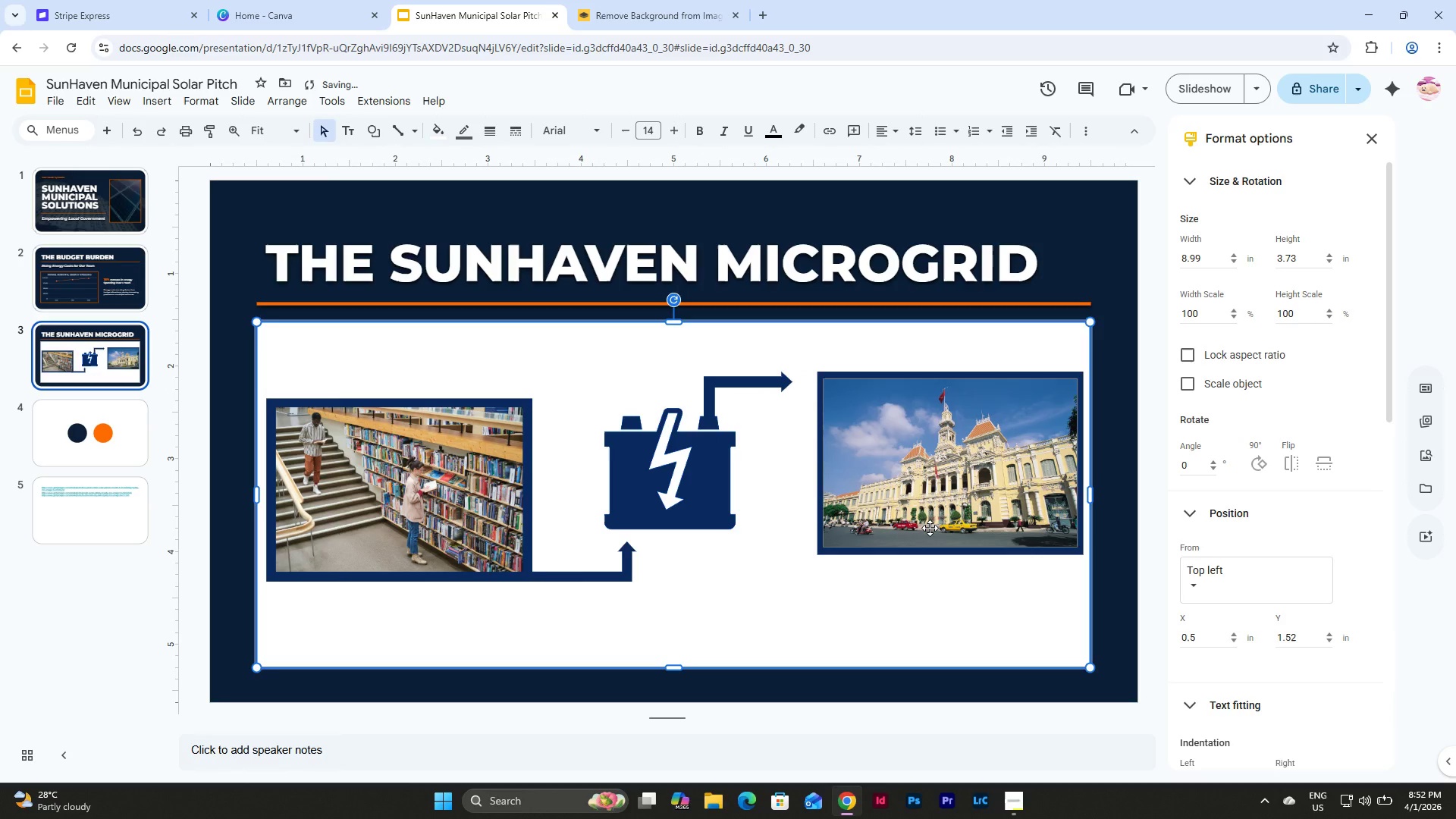 
left_click([930, 528])
 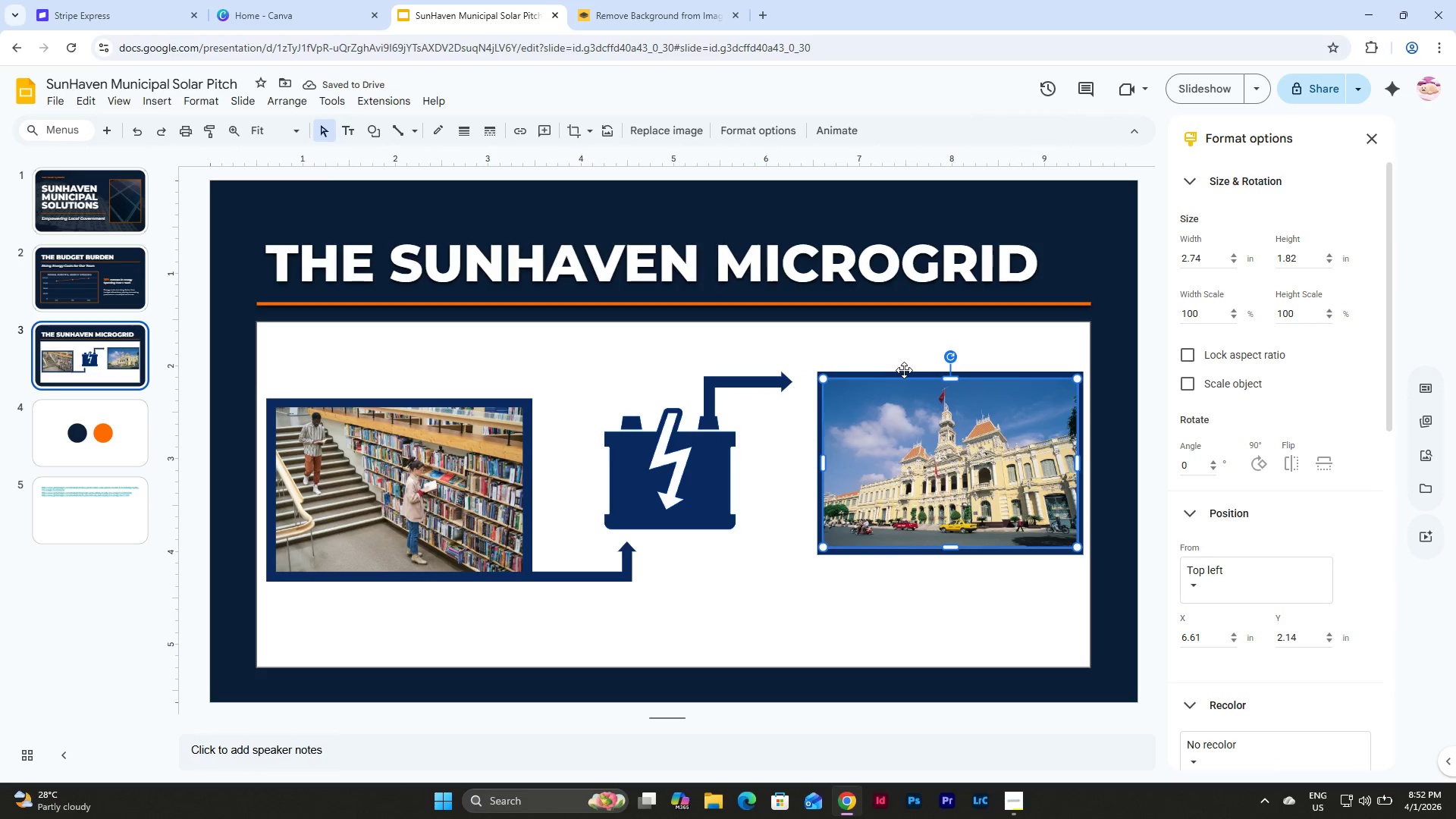 
hold_key(key=ShiftLeft, duration=0.81)
left_click([904, 374])
 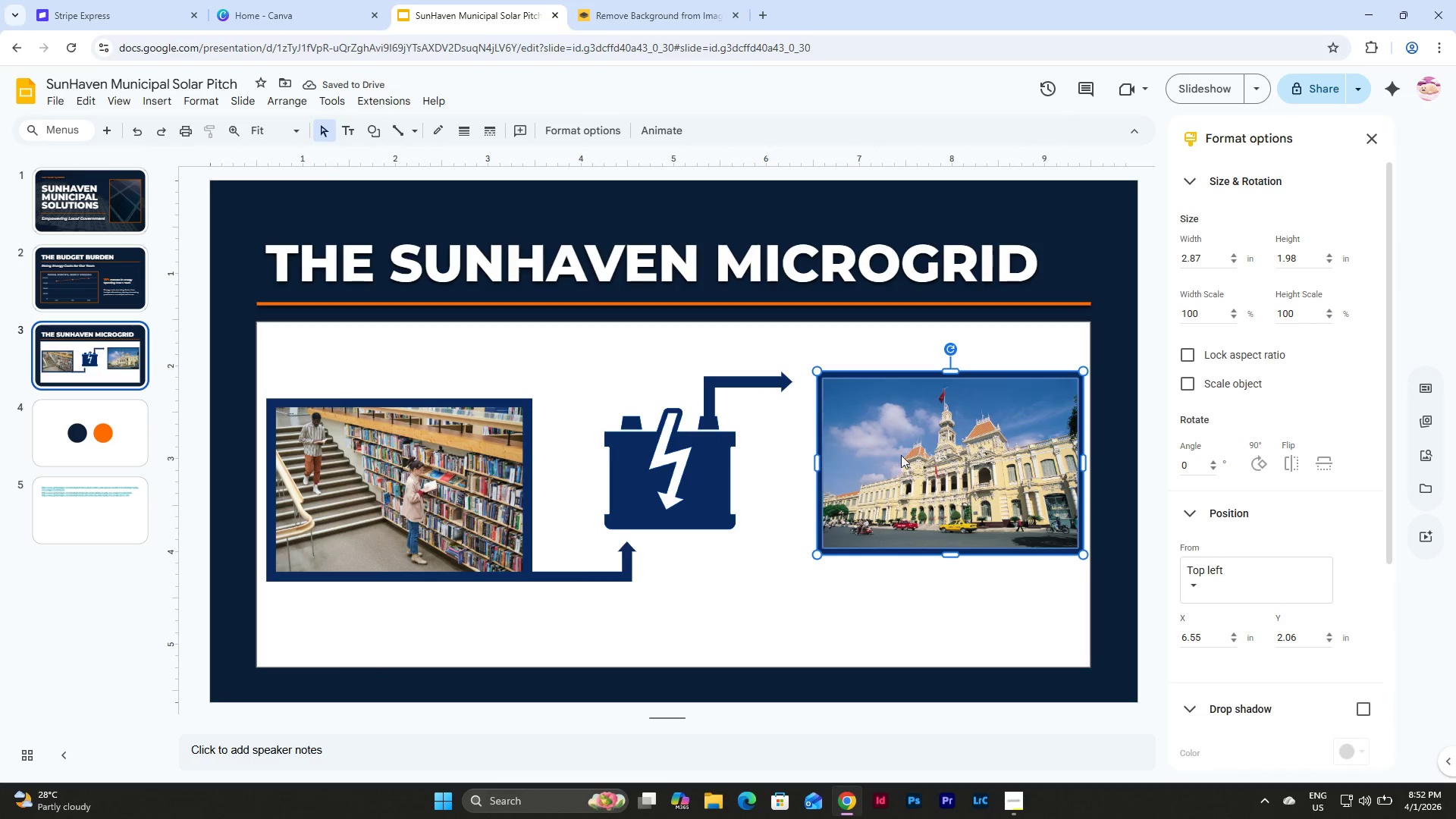 
left_click_drag(start_coordinate=[917, 459], to_coordinate=[908, 457])
 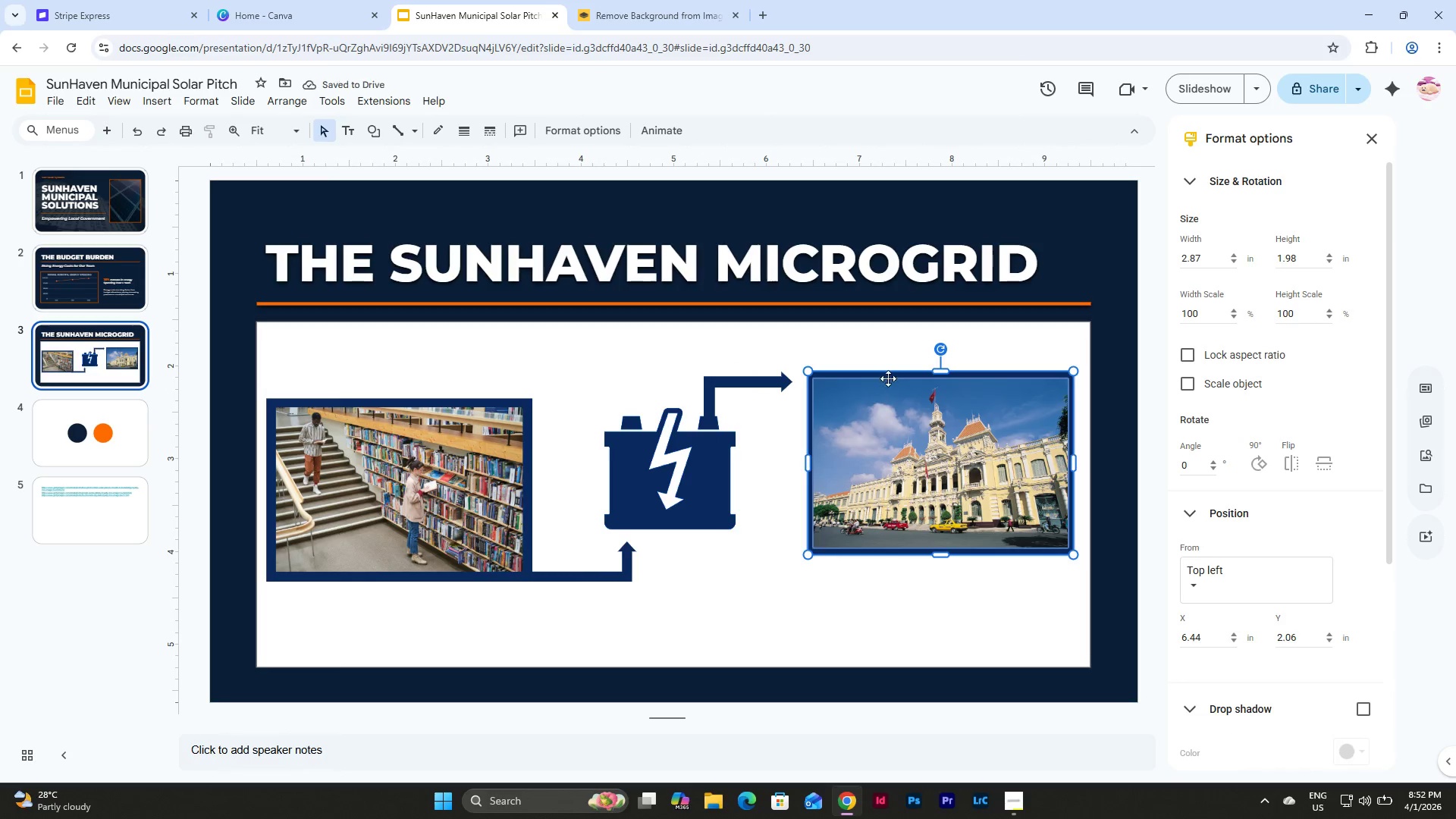 
left_click([892, 372])
 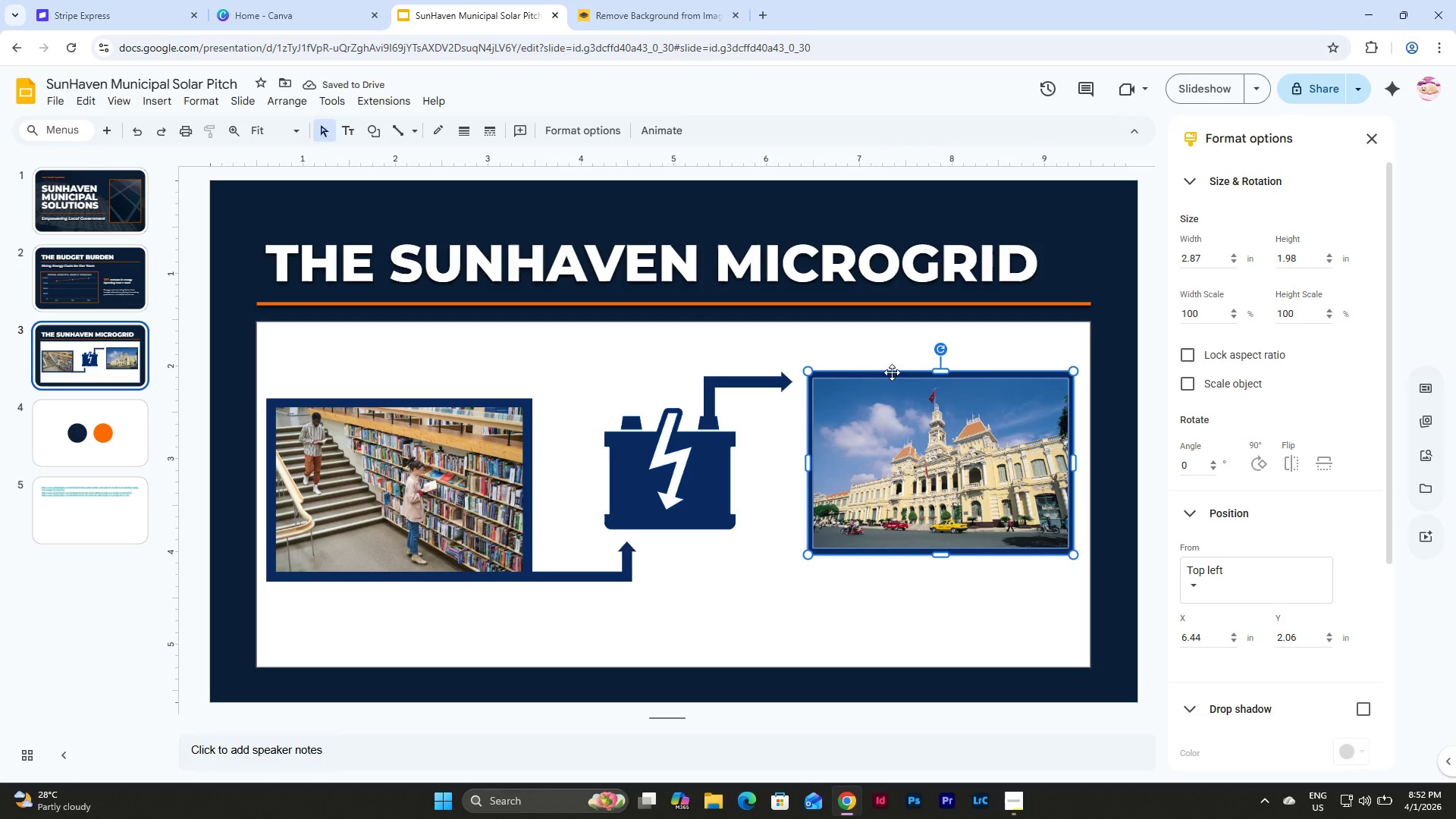 
hold_key(key=ShiftLeft, duration=0.77)
 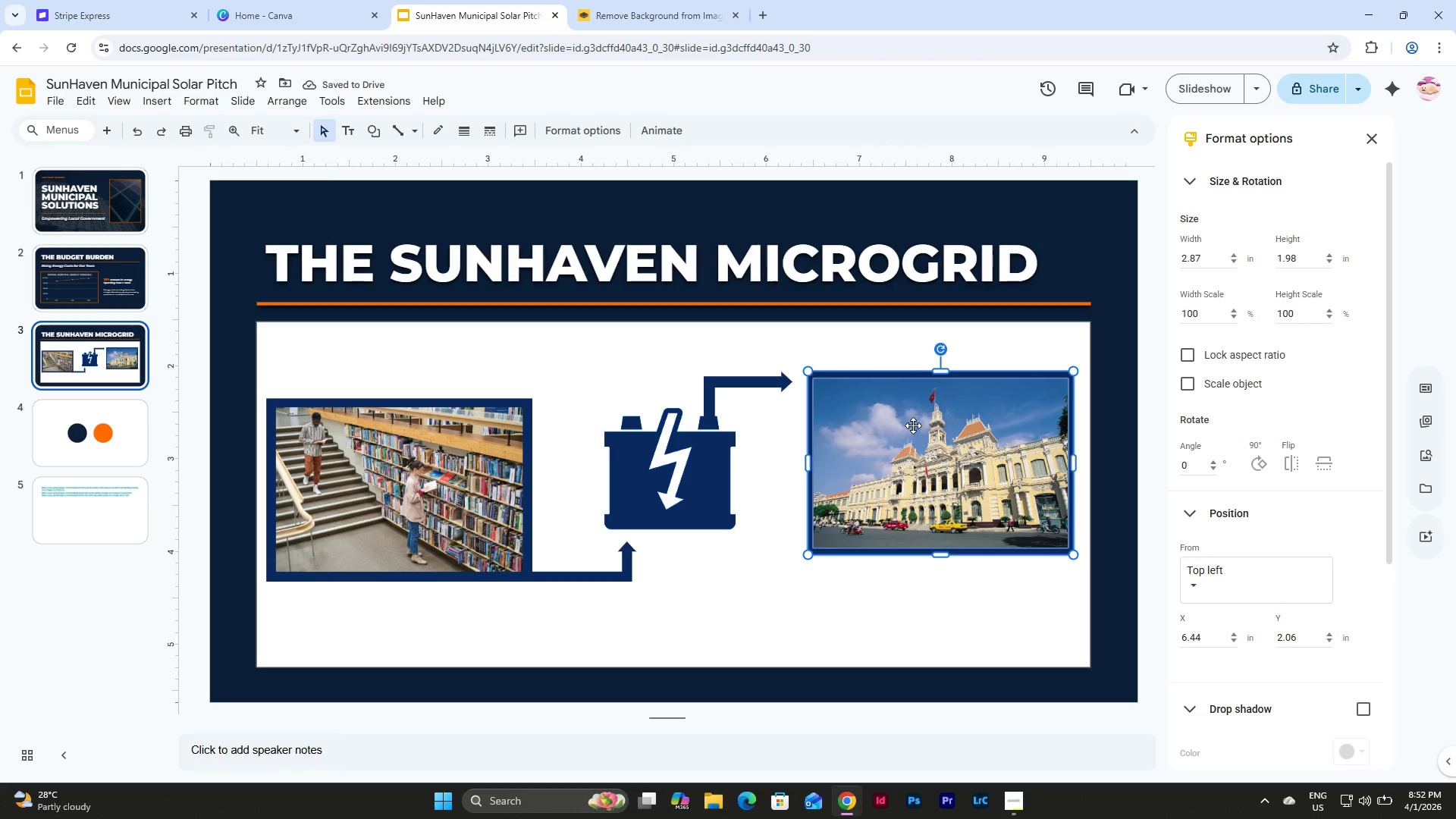 
left_click_drag(start_coordinate=[914, 425], to_coordinate=[908, 425])
 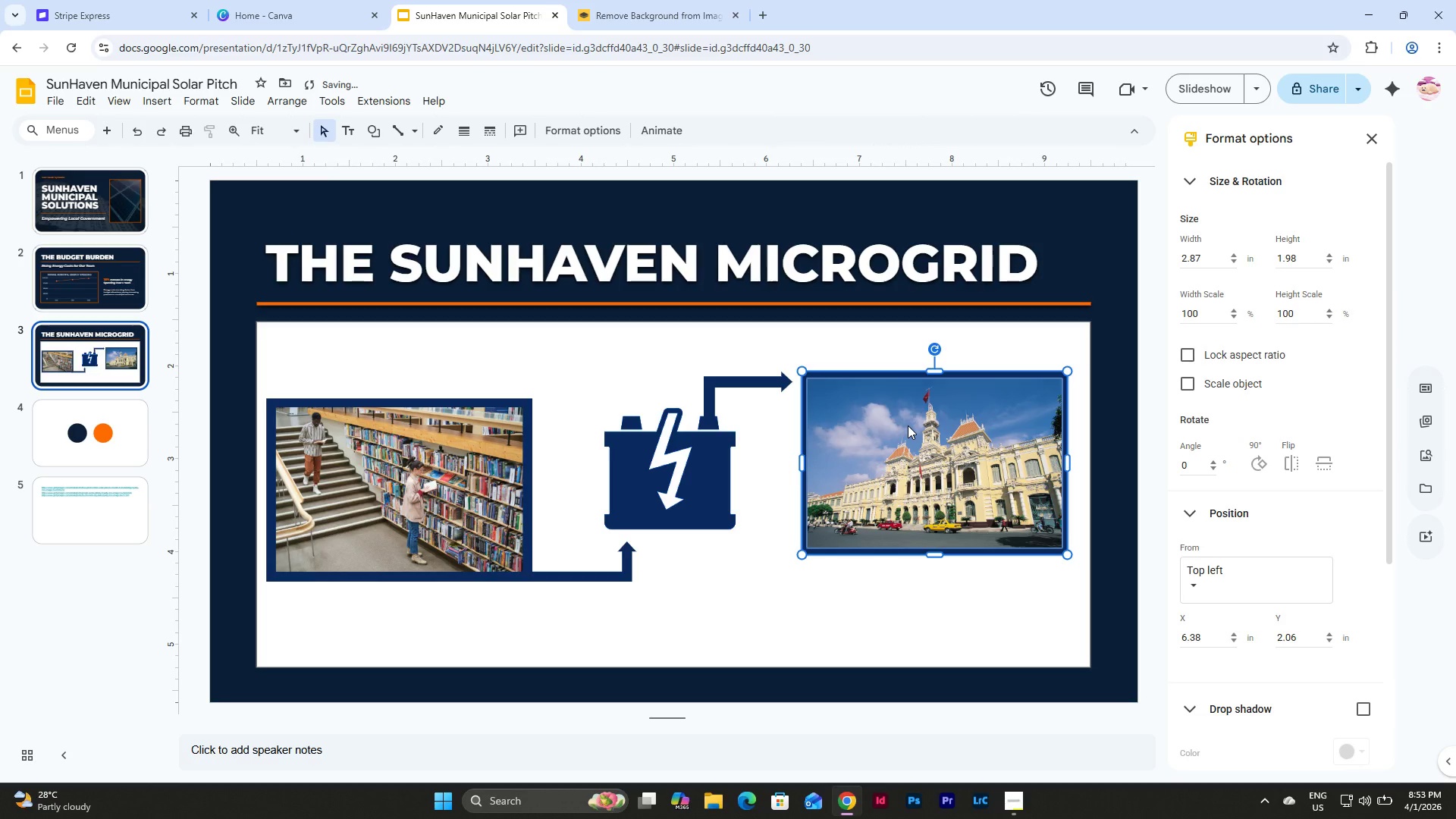 
key(Control+Z)
 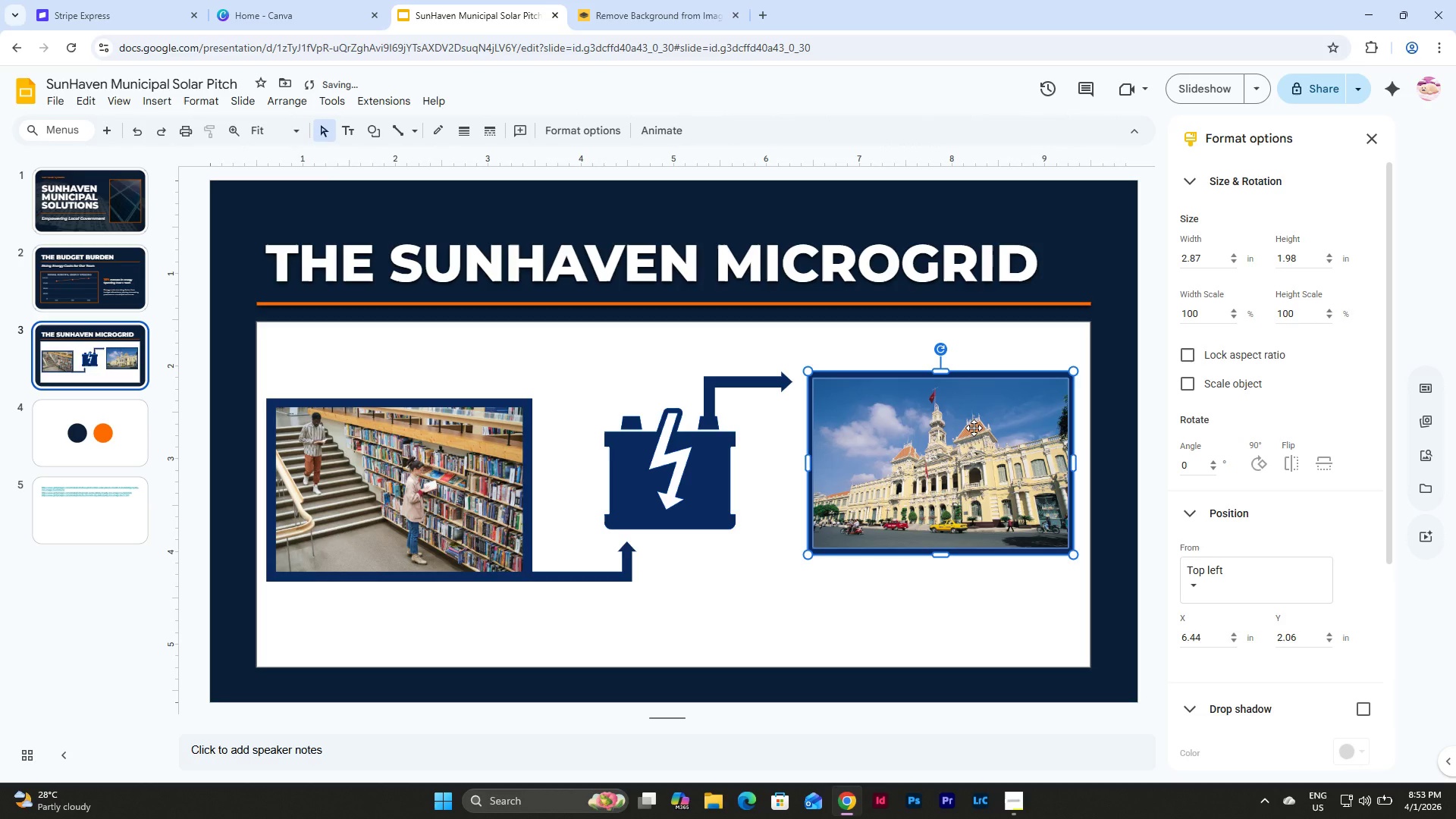 
key(ArrowLeft)
 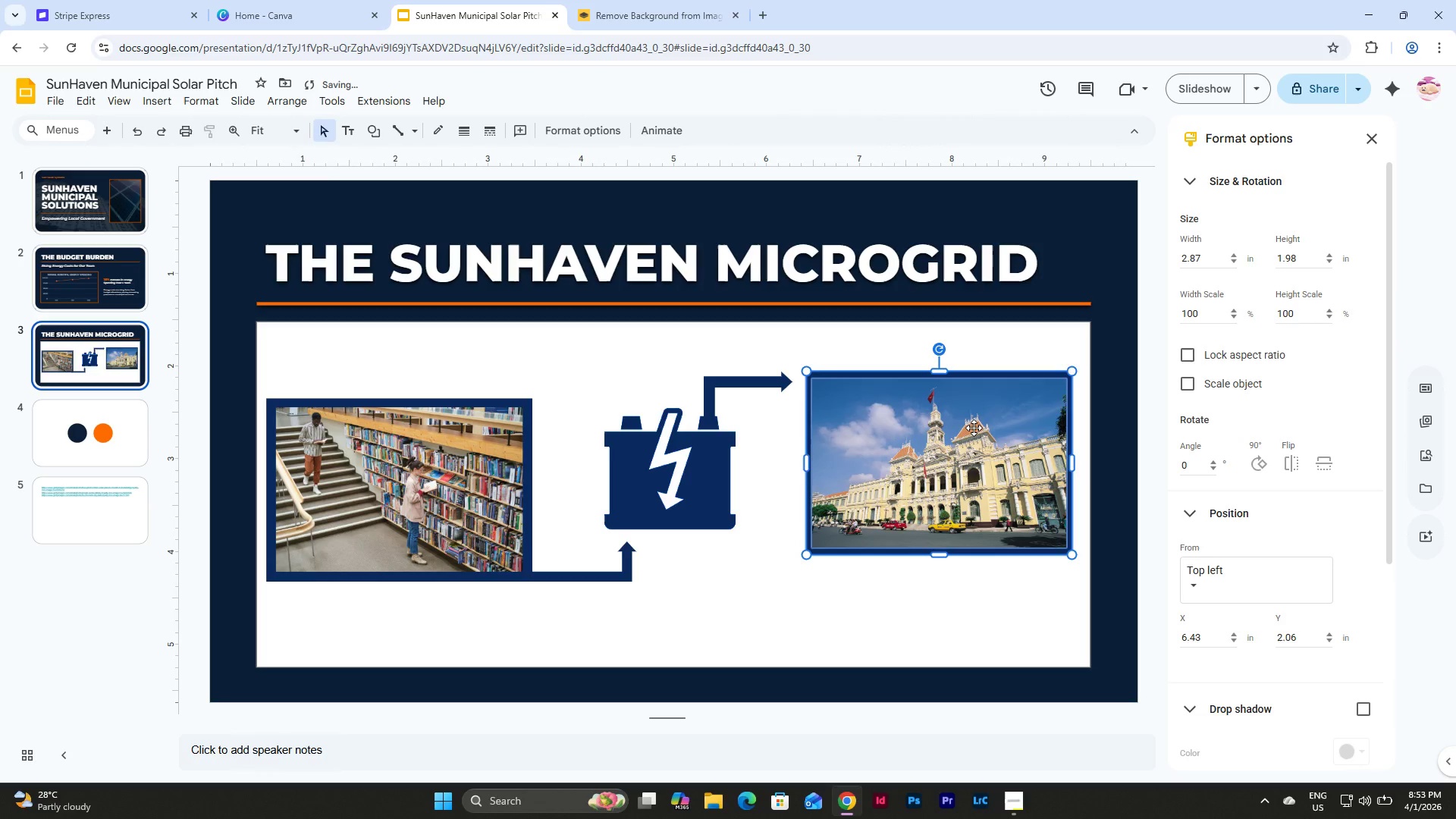 
key(ArrowLeft)
 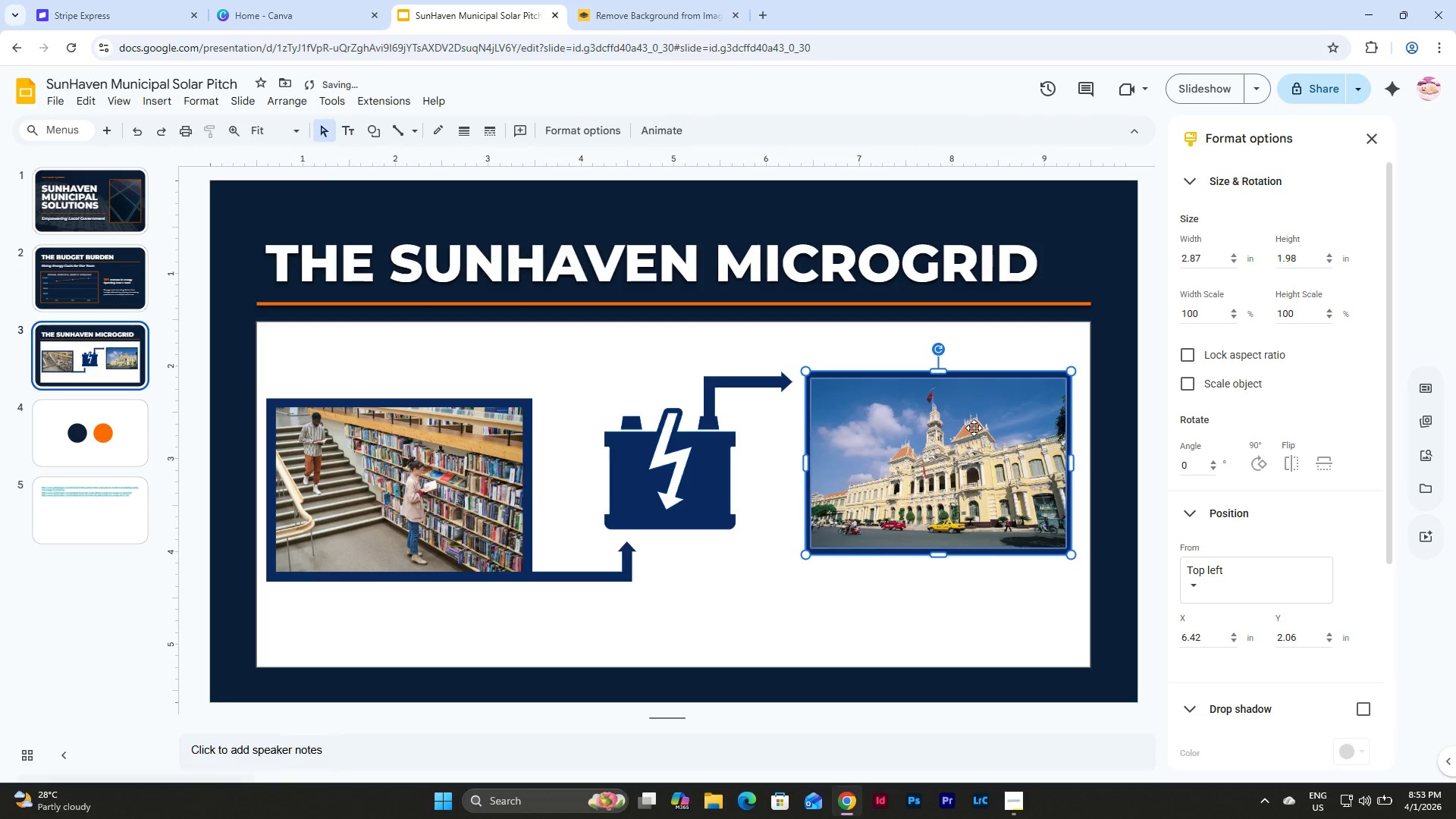 
key(ArrowLeft)
 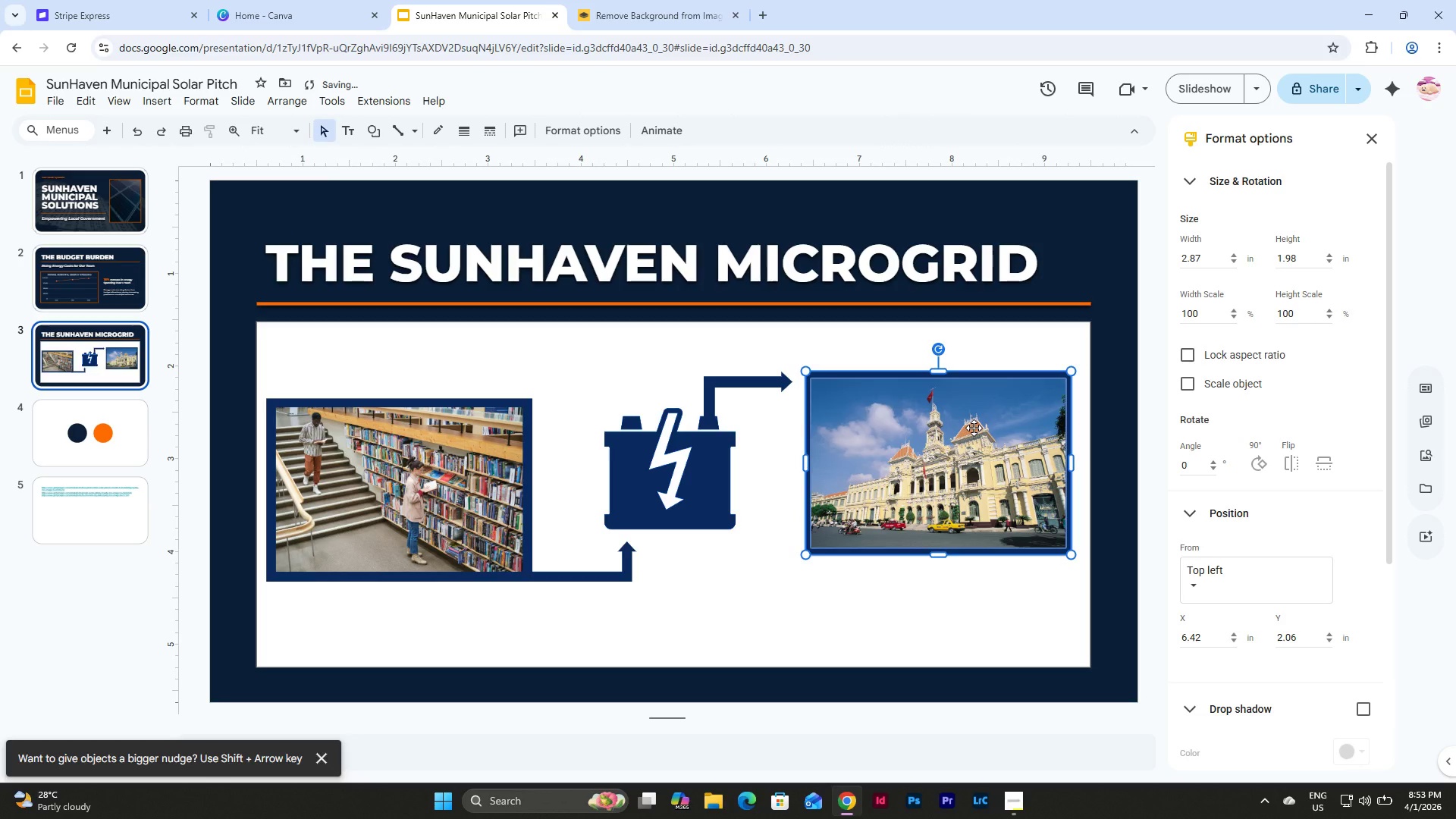 
key(ArrowRight)
 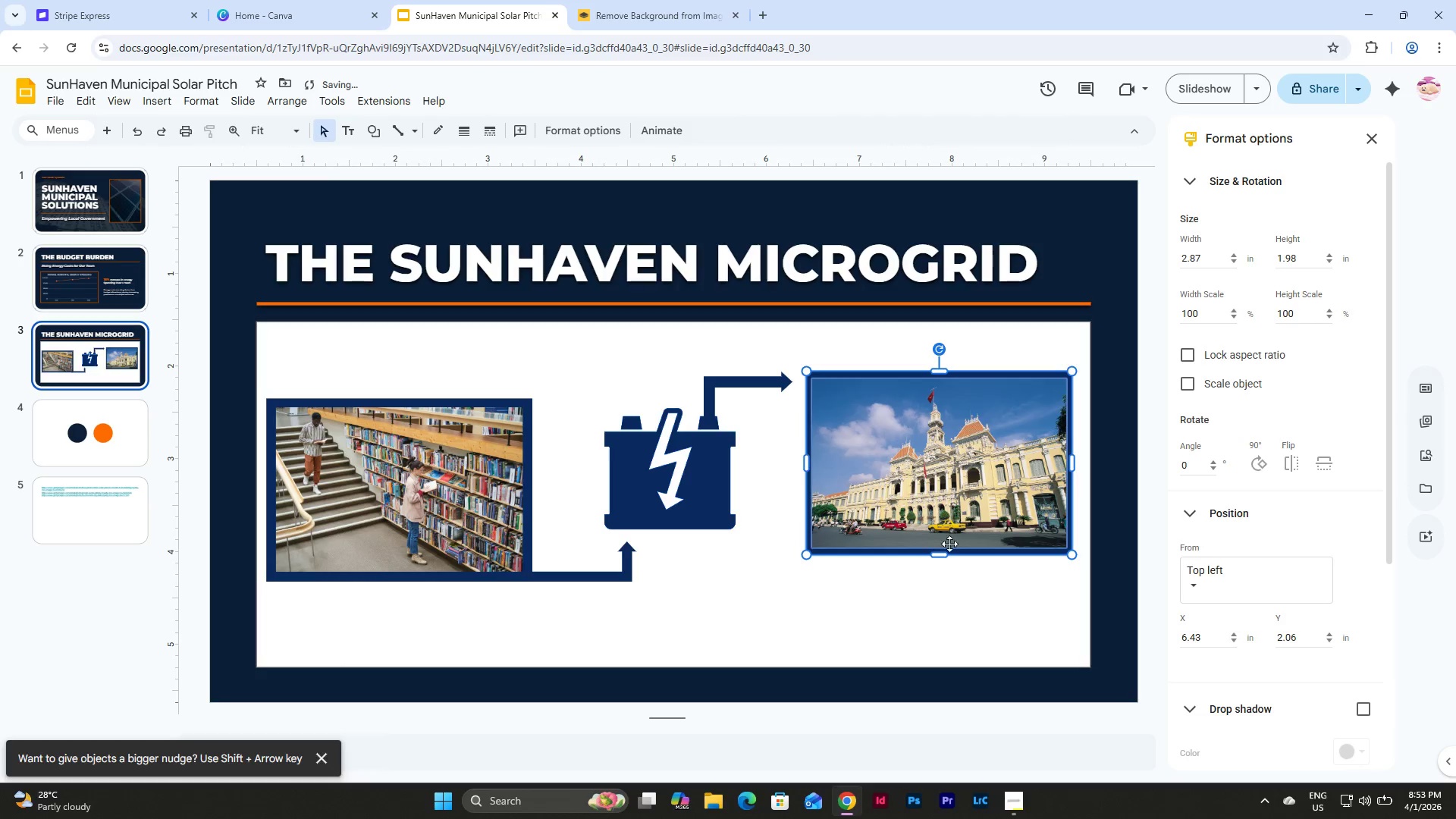 
left_click_drag(start_coordinate=[817, 621], to_coordinate=[813, 618])
 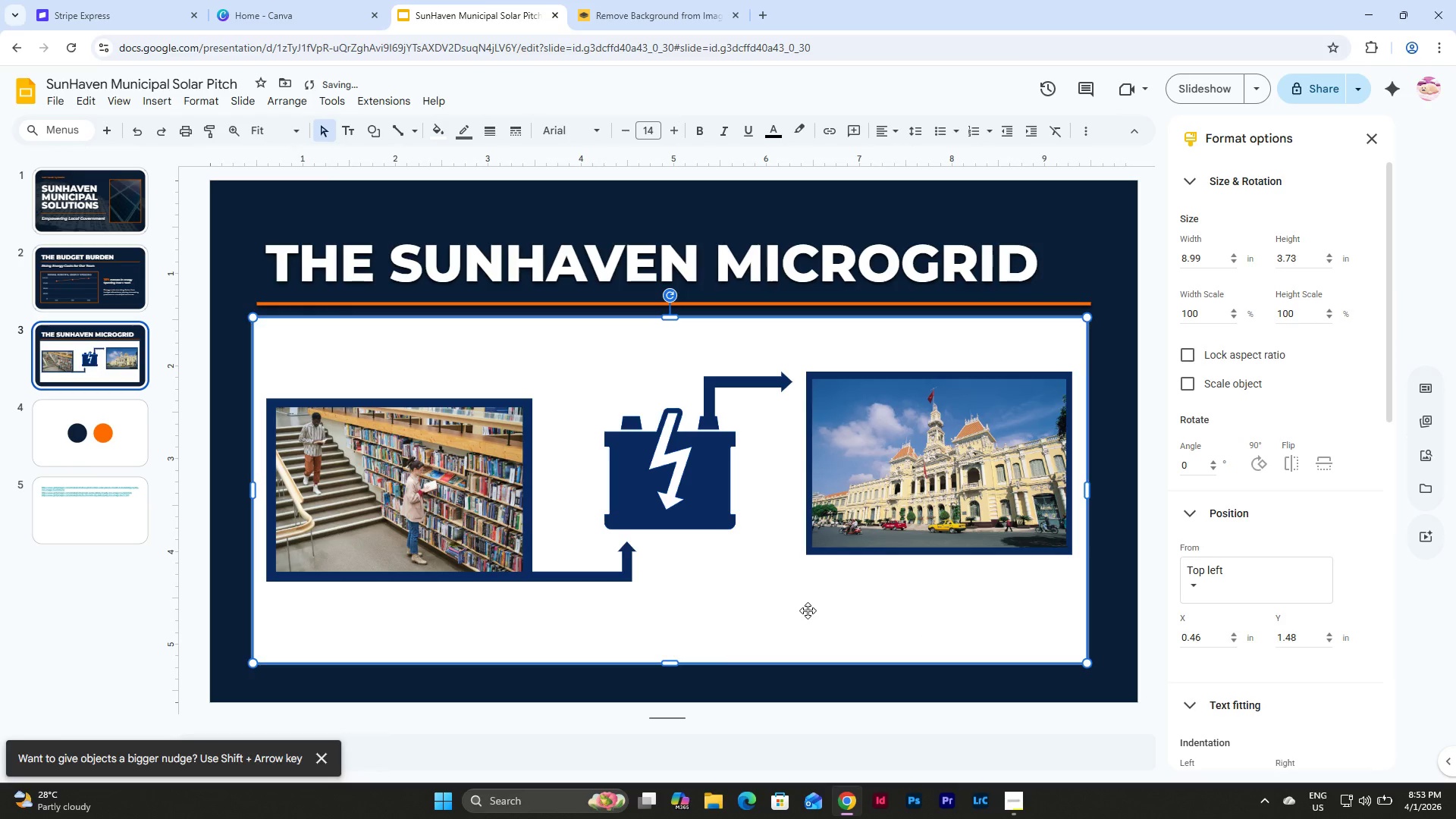 
hold_key(key=ControlLeft, duration=0.67)
 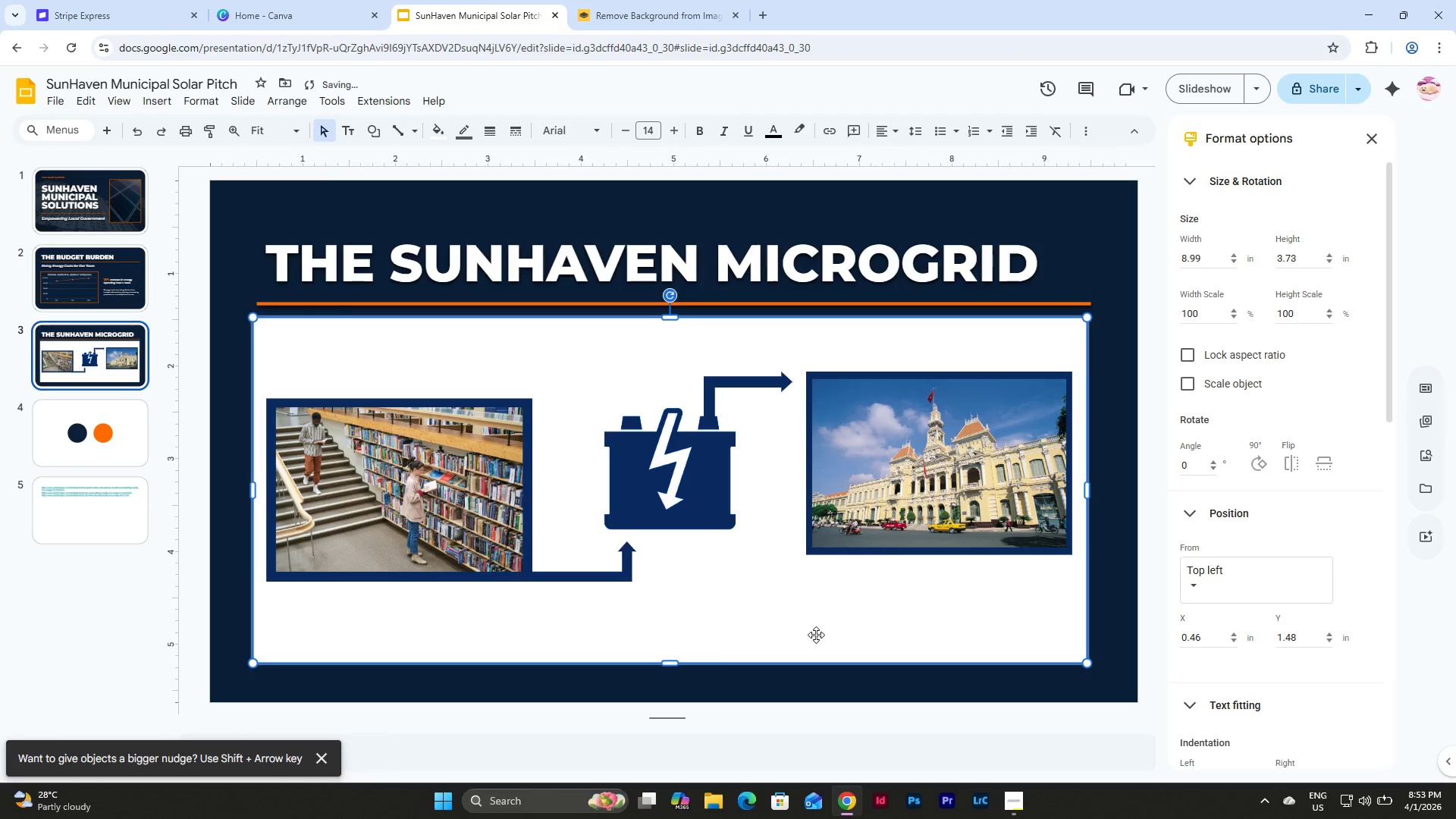 
hold_key(key=ControlLeft, duration=0.64)
 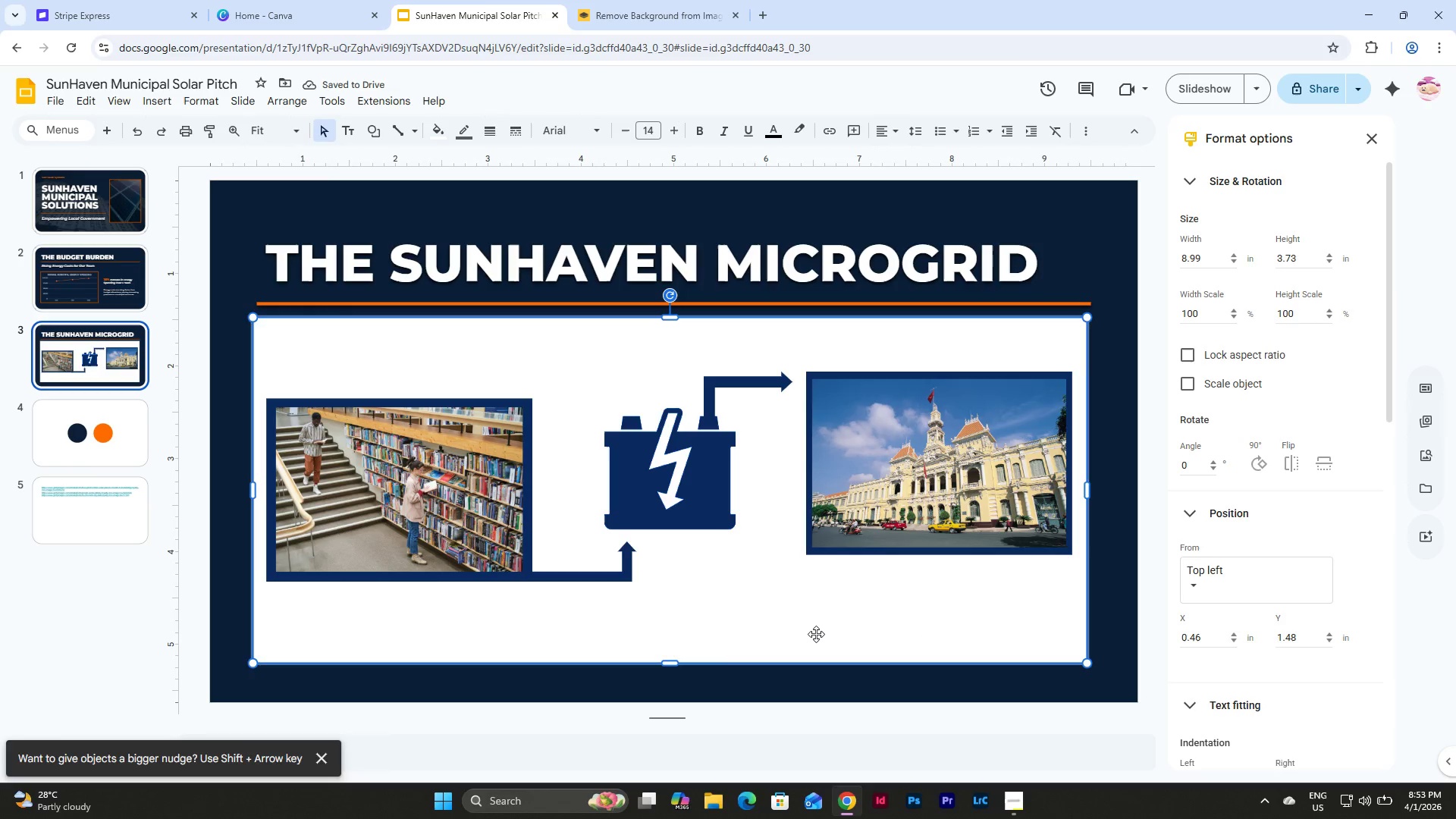 
hold_key(key=ControlLeft, duration=0.92)
 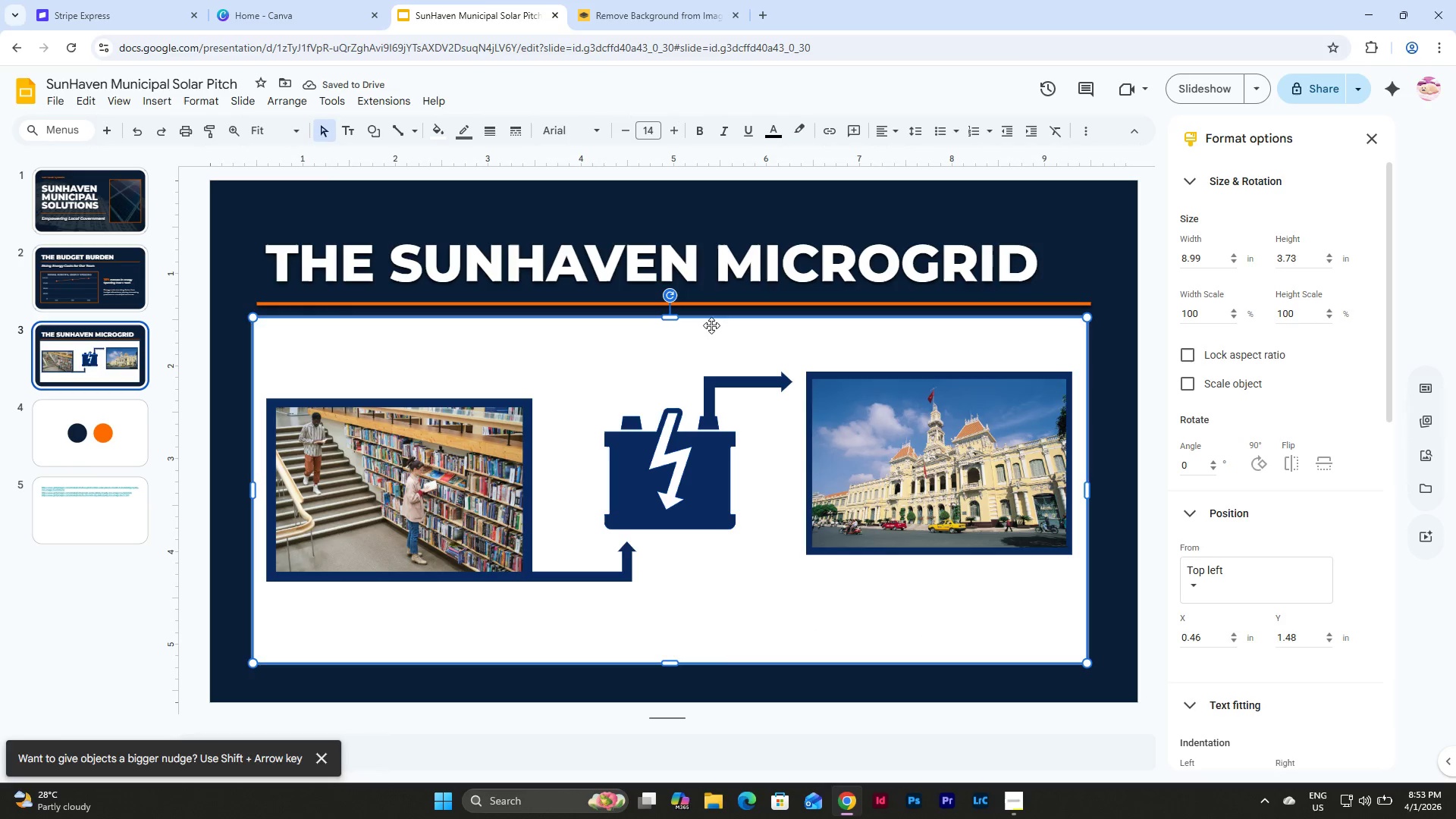 
left_click_drag(start_coordinate=[701, 332], to_coordinate=[706, 329])
 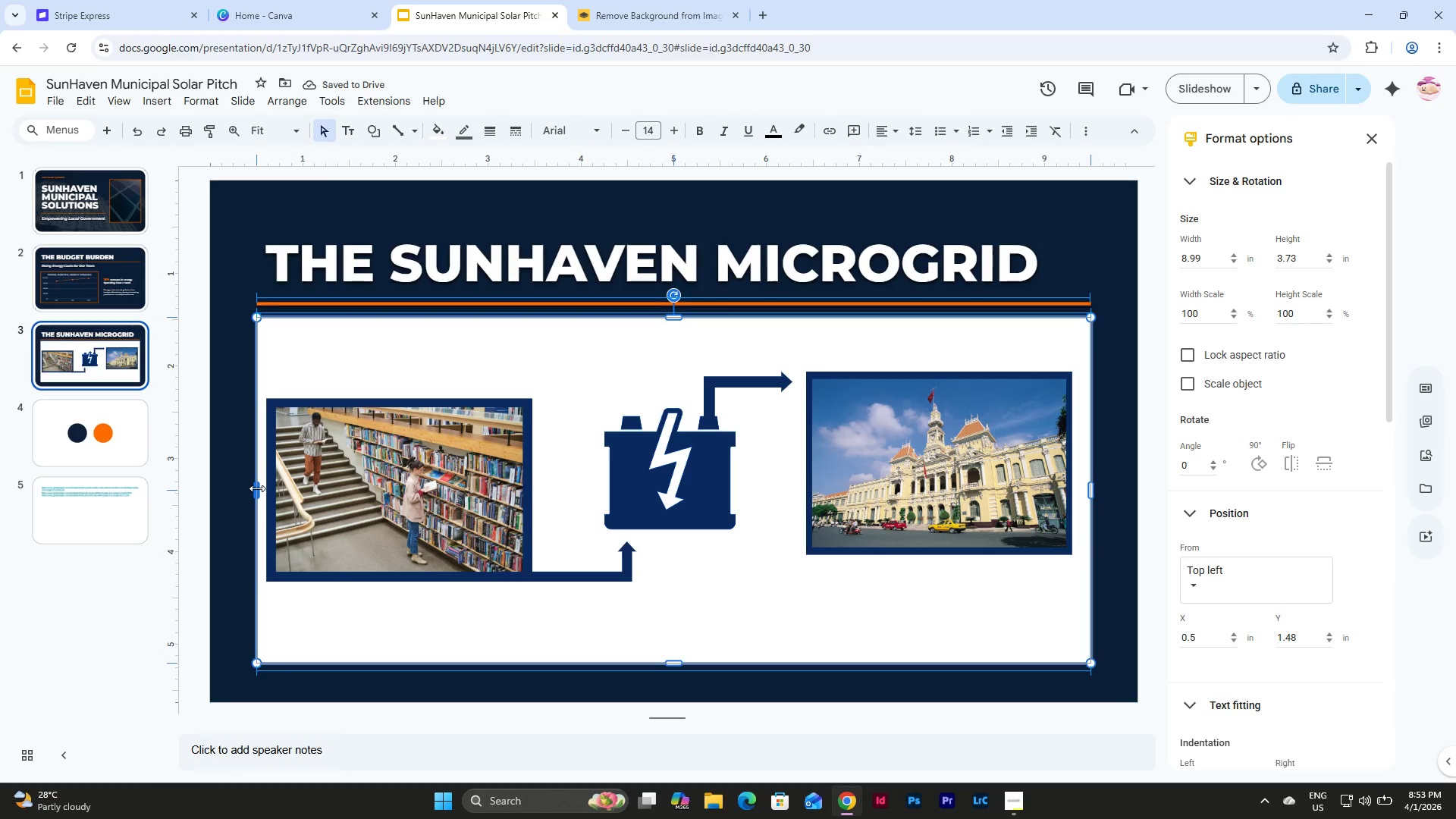 
wait(6.55)
 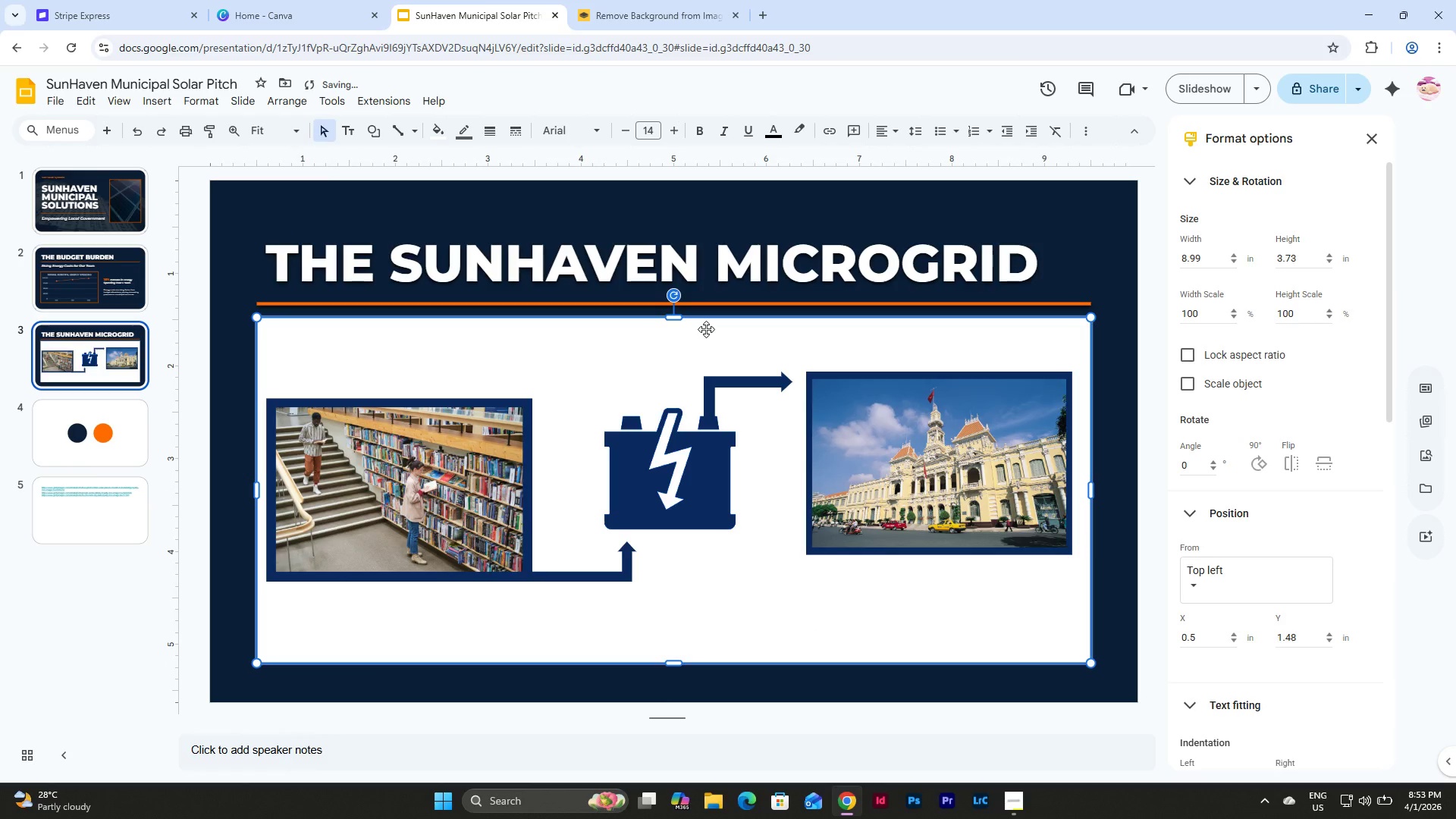 
left_click_drag(start_coordinate=[1088, 483], to_coordinate=[1080, 487])
 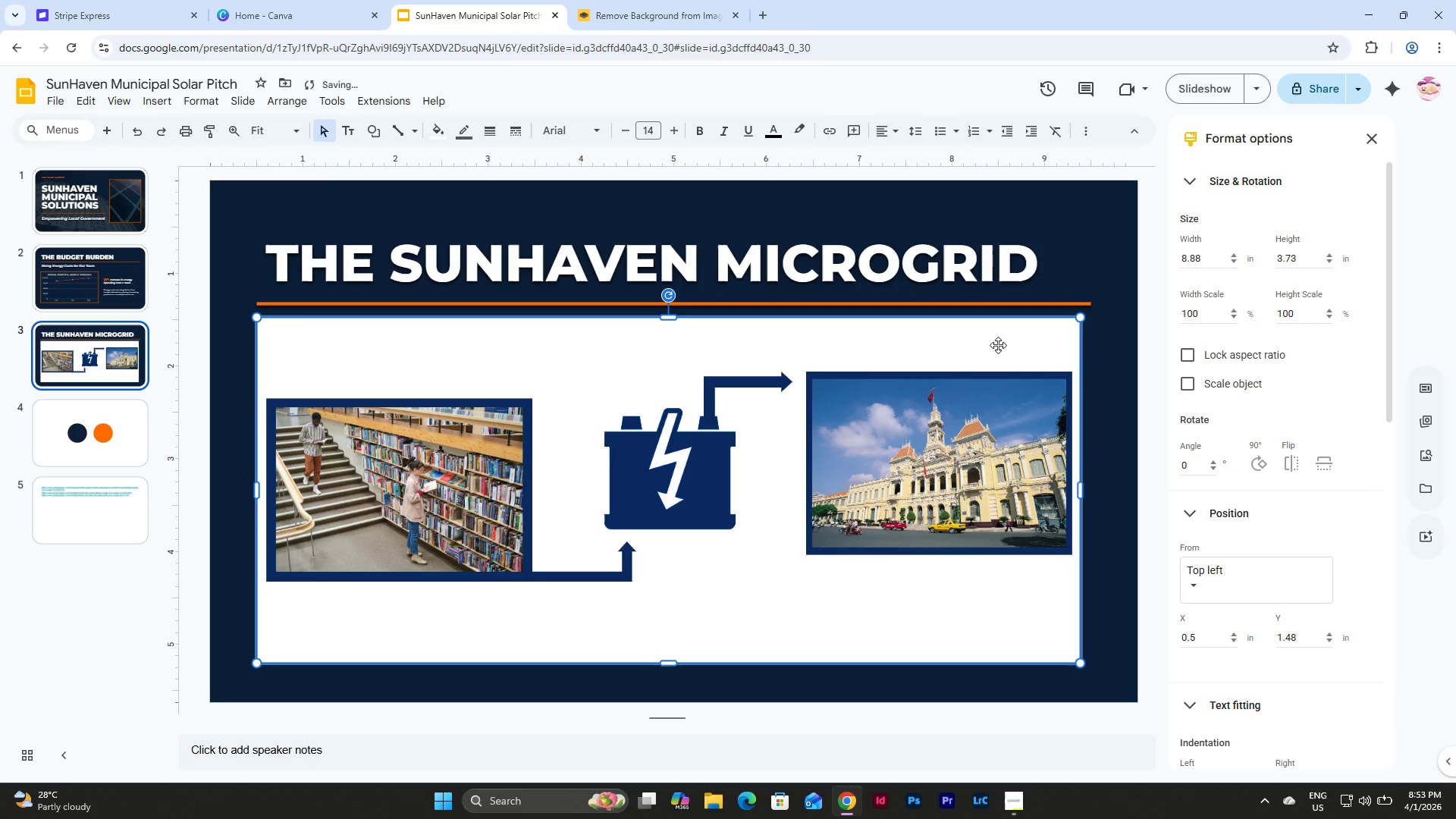 
left_click([998, 345])
 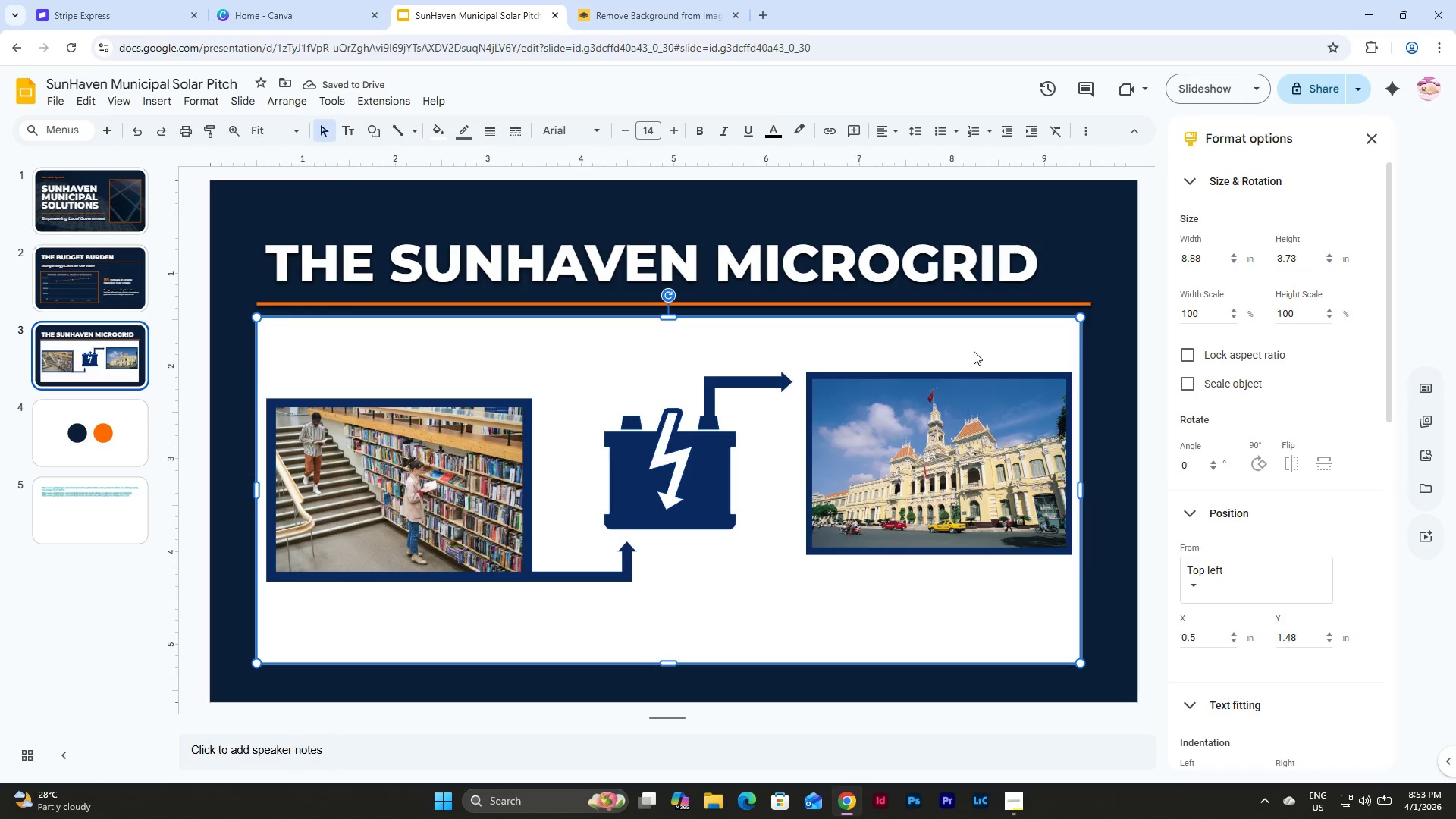 
key(Backspace)
 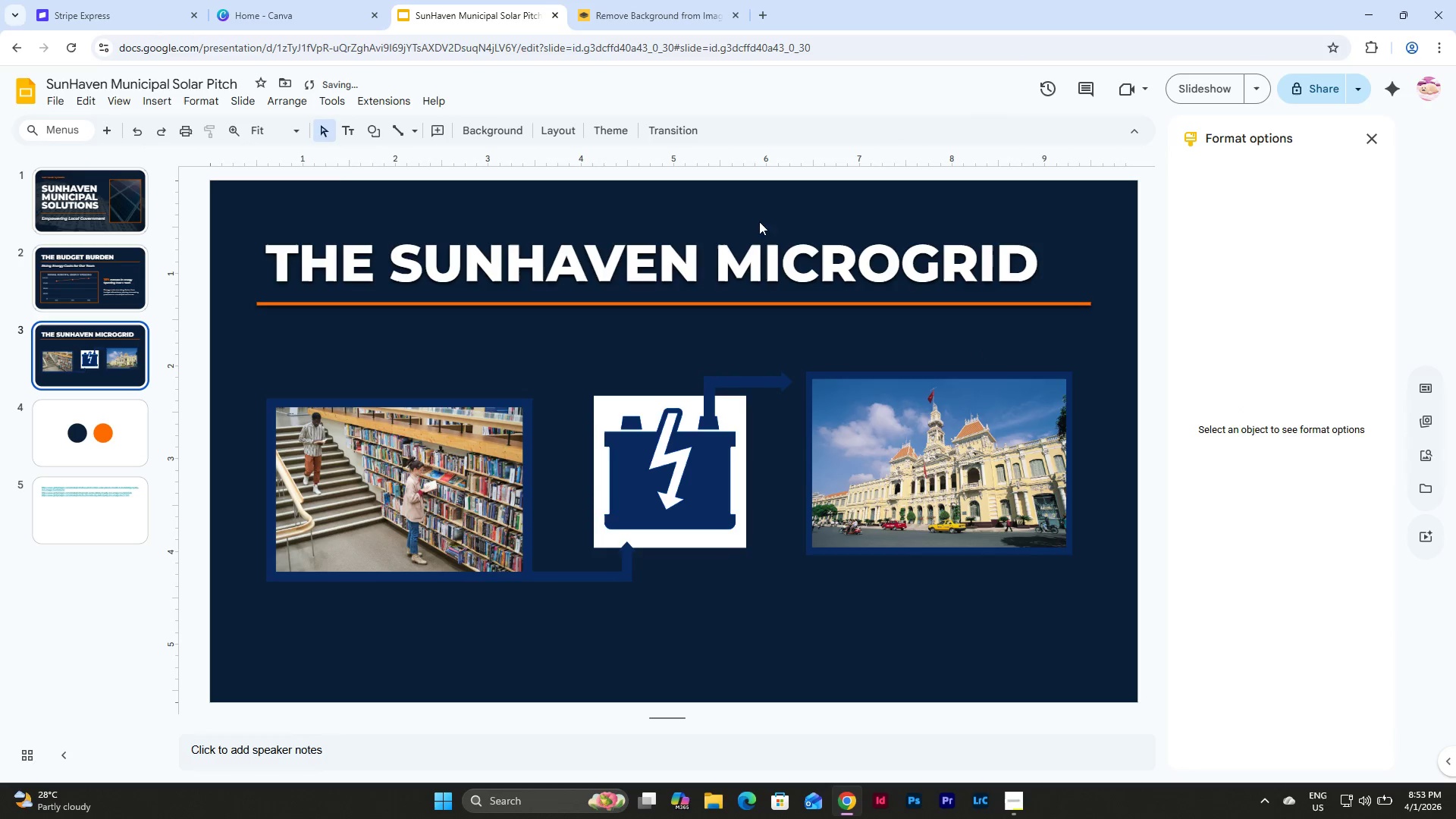 
left_click([759, 197])
 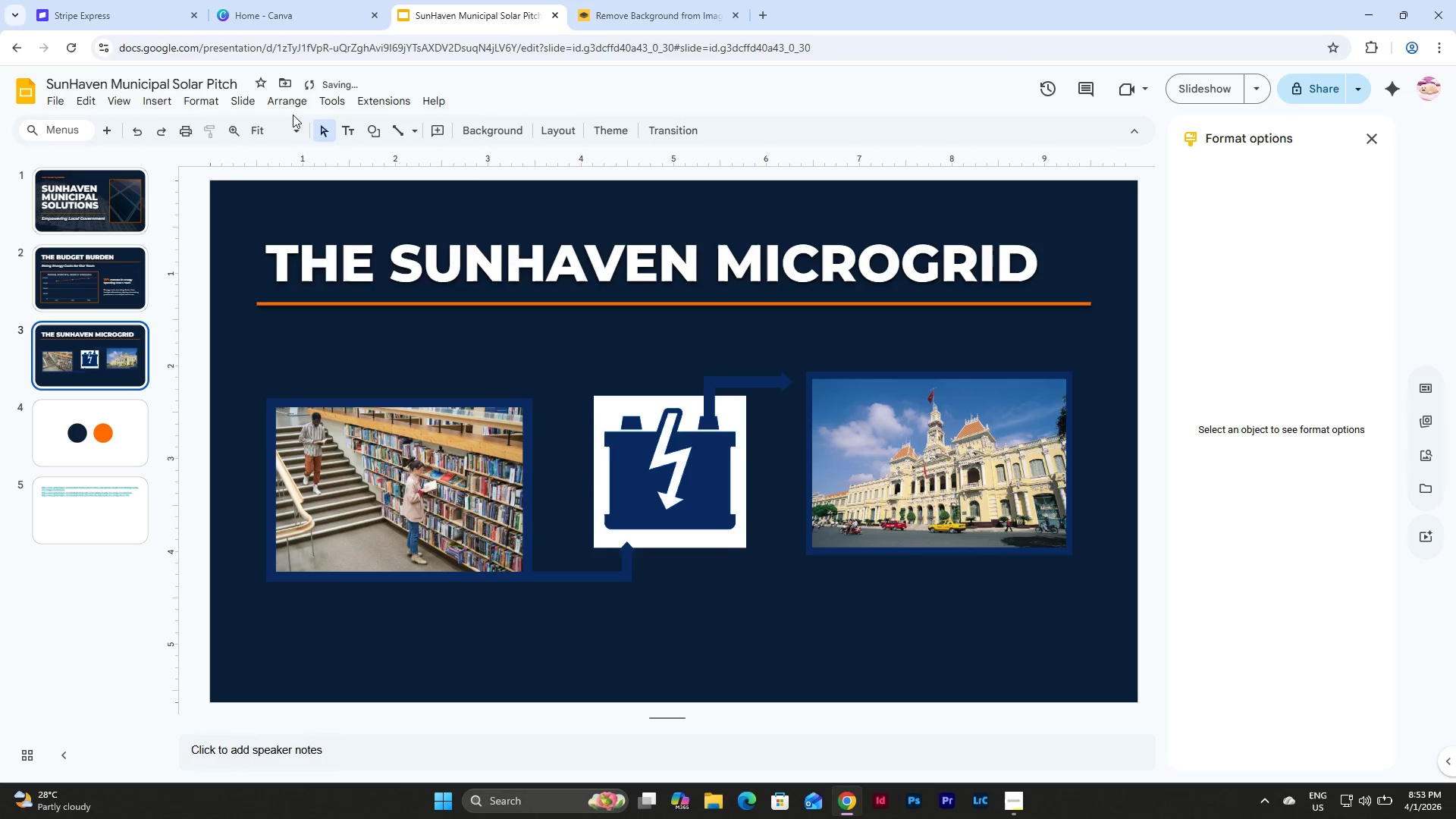 
left_click([233, 100])
 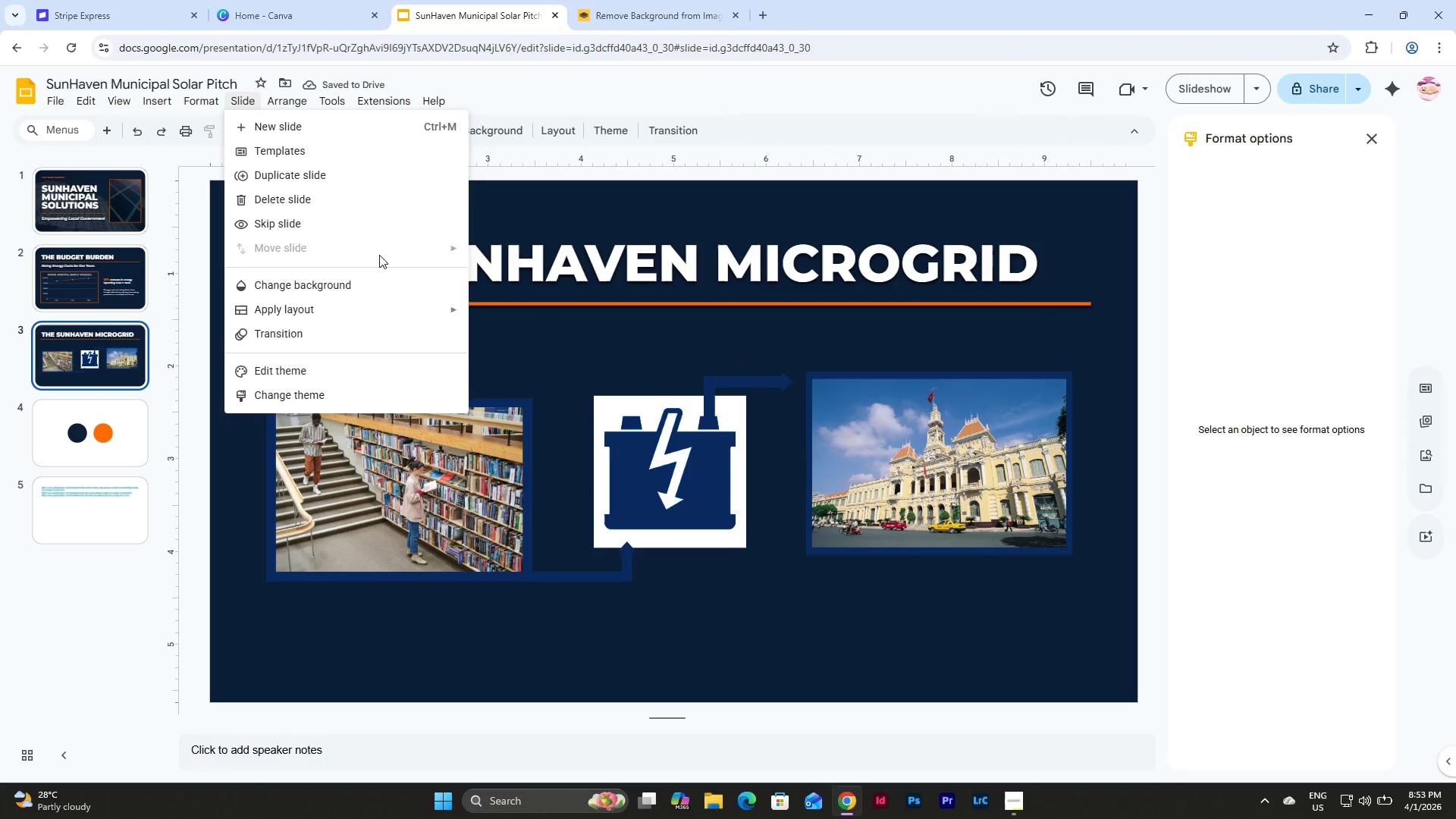 
left_click([391, 281])
 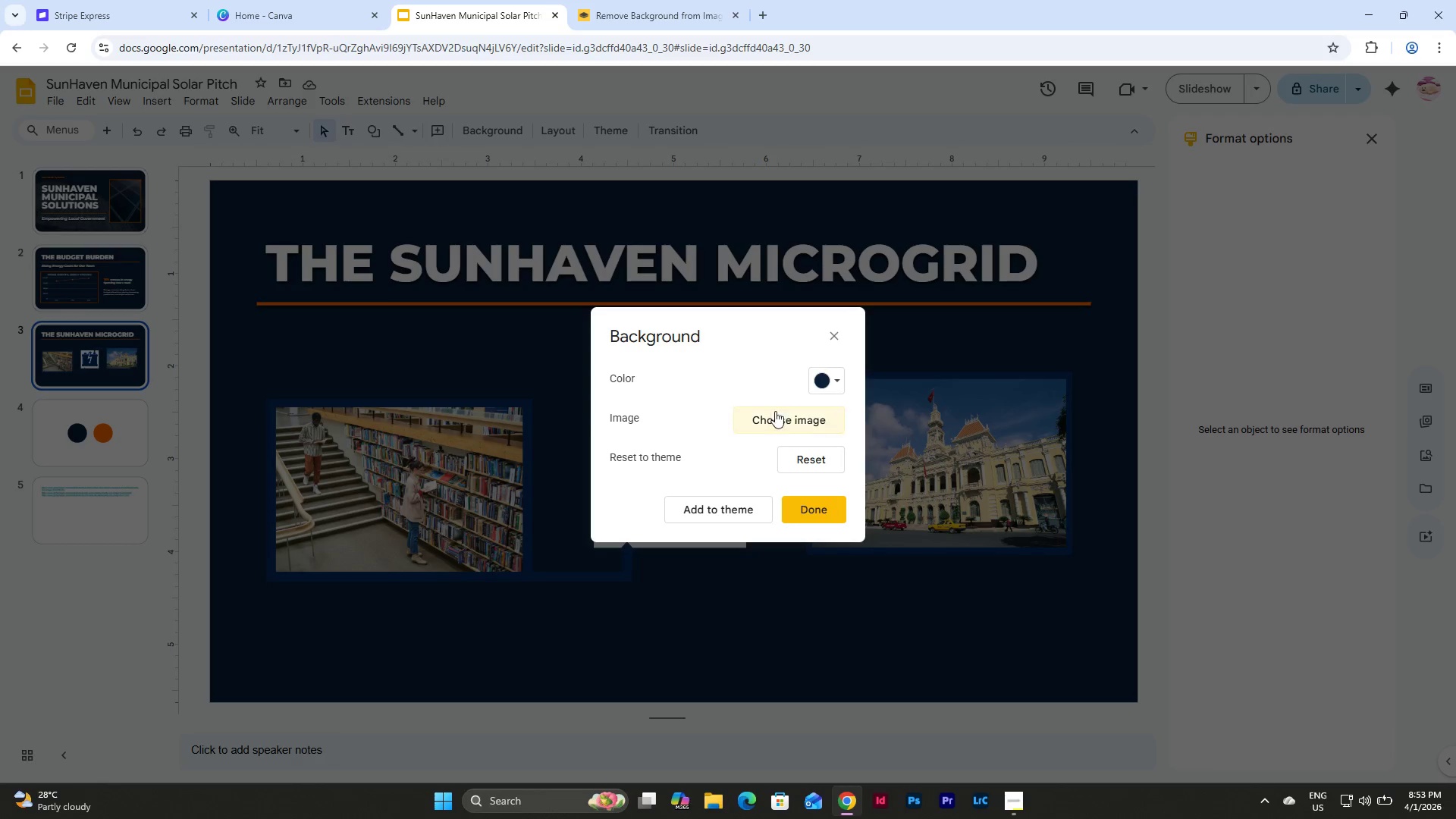 
left_click([824, 387])
 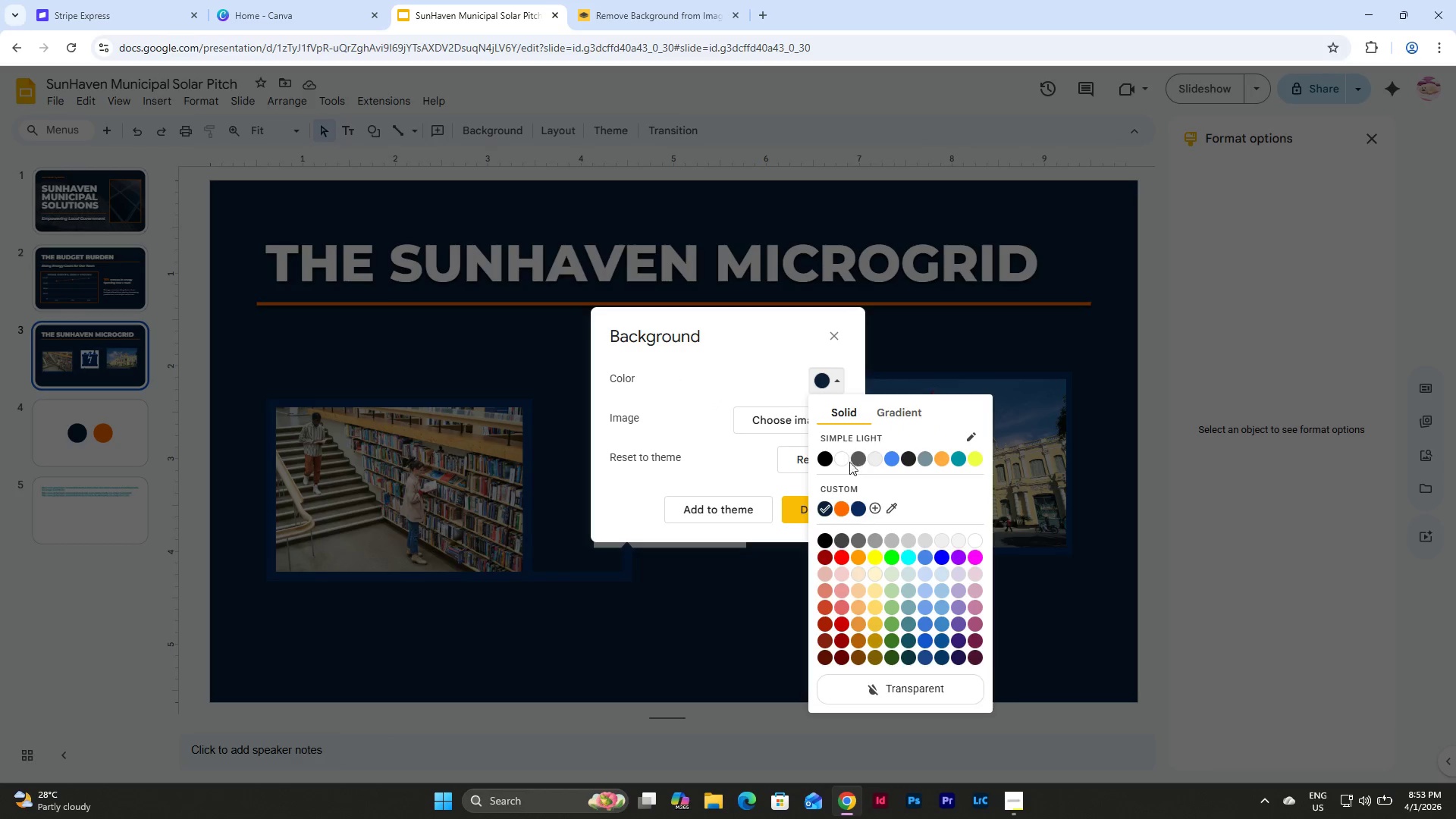 
left_click([839, 457])
 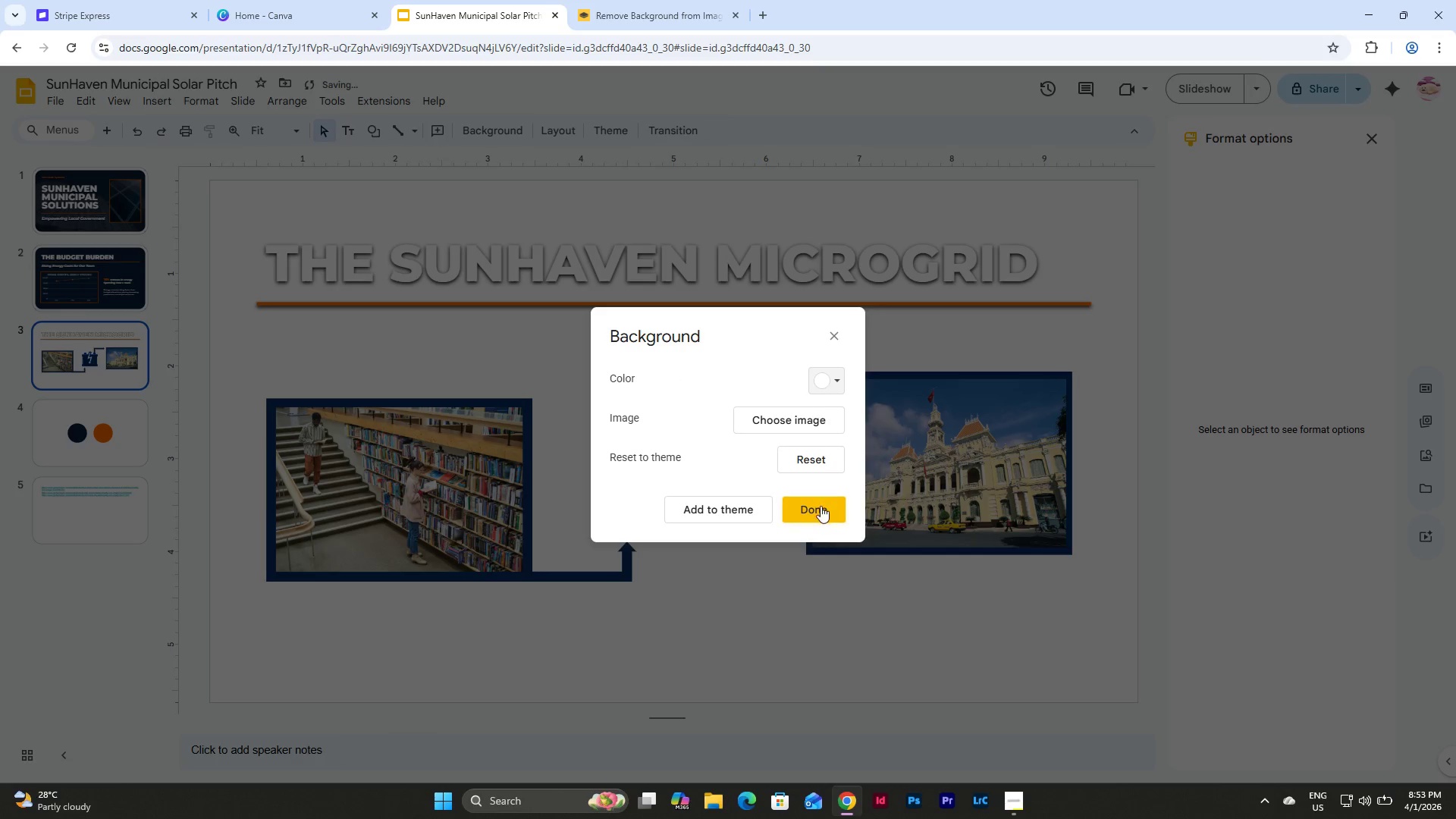 
left_click([817, 509])
 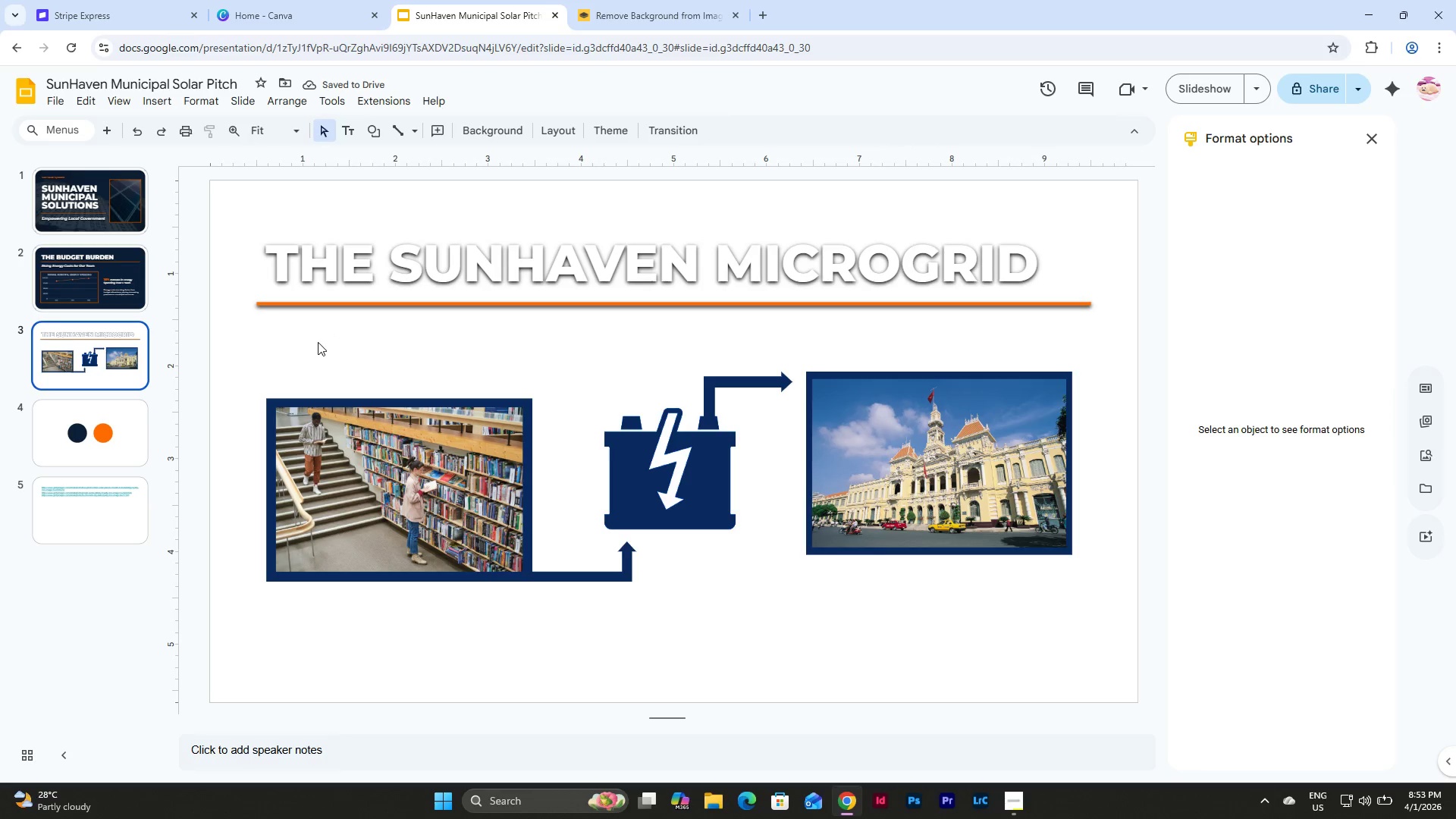 
left_click([675, 257])
 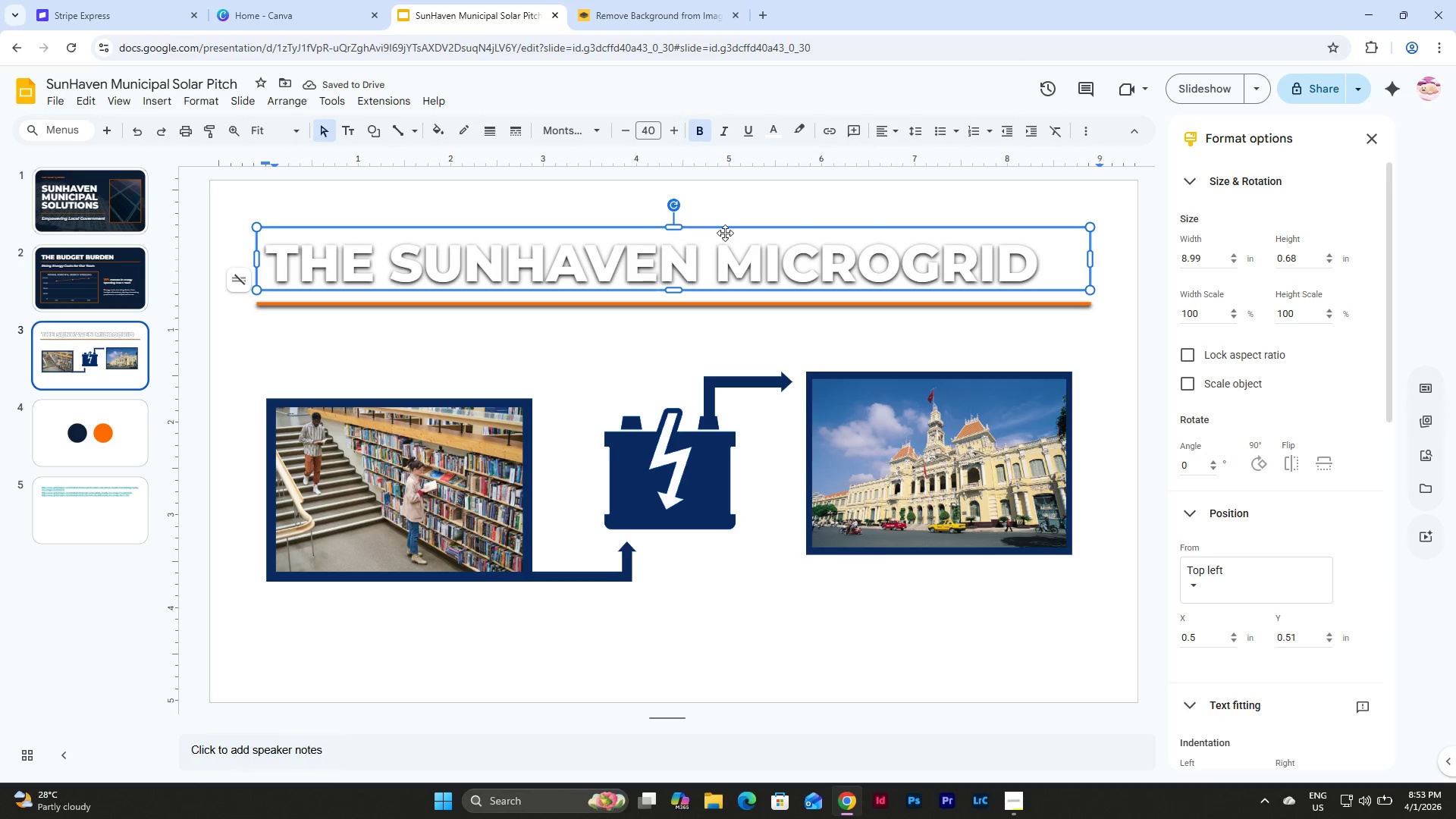 
left_click([726, 228])
 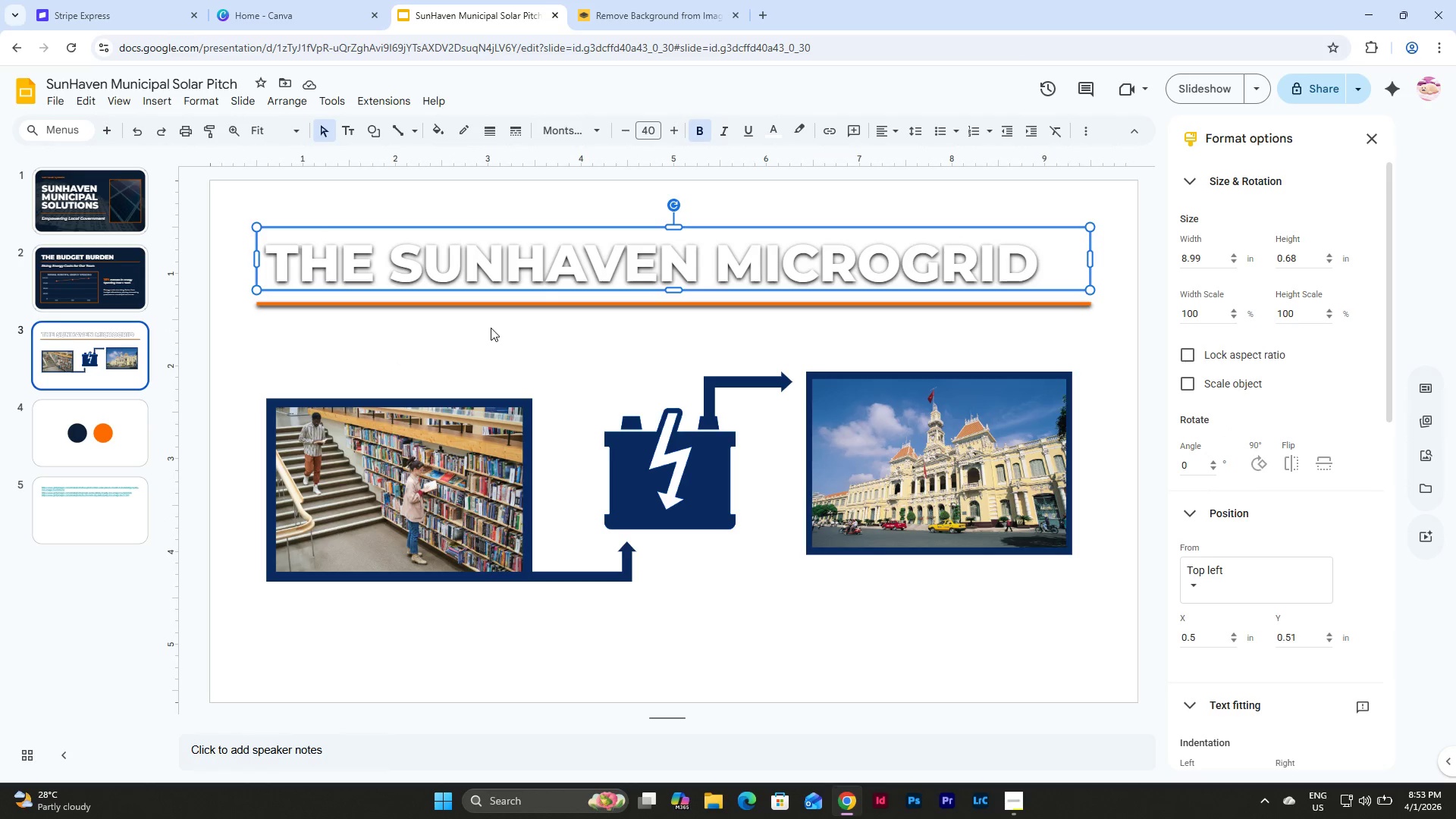 
wait(7.39)
 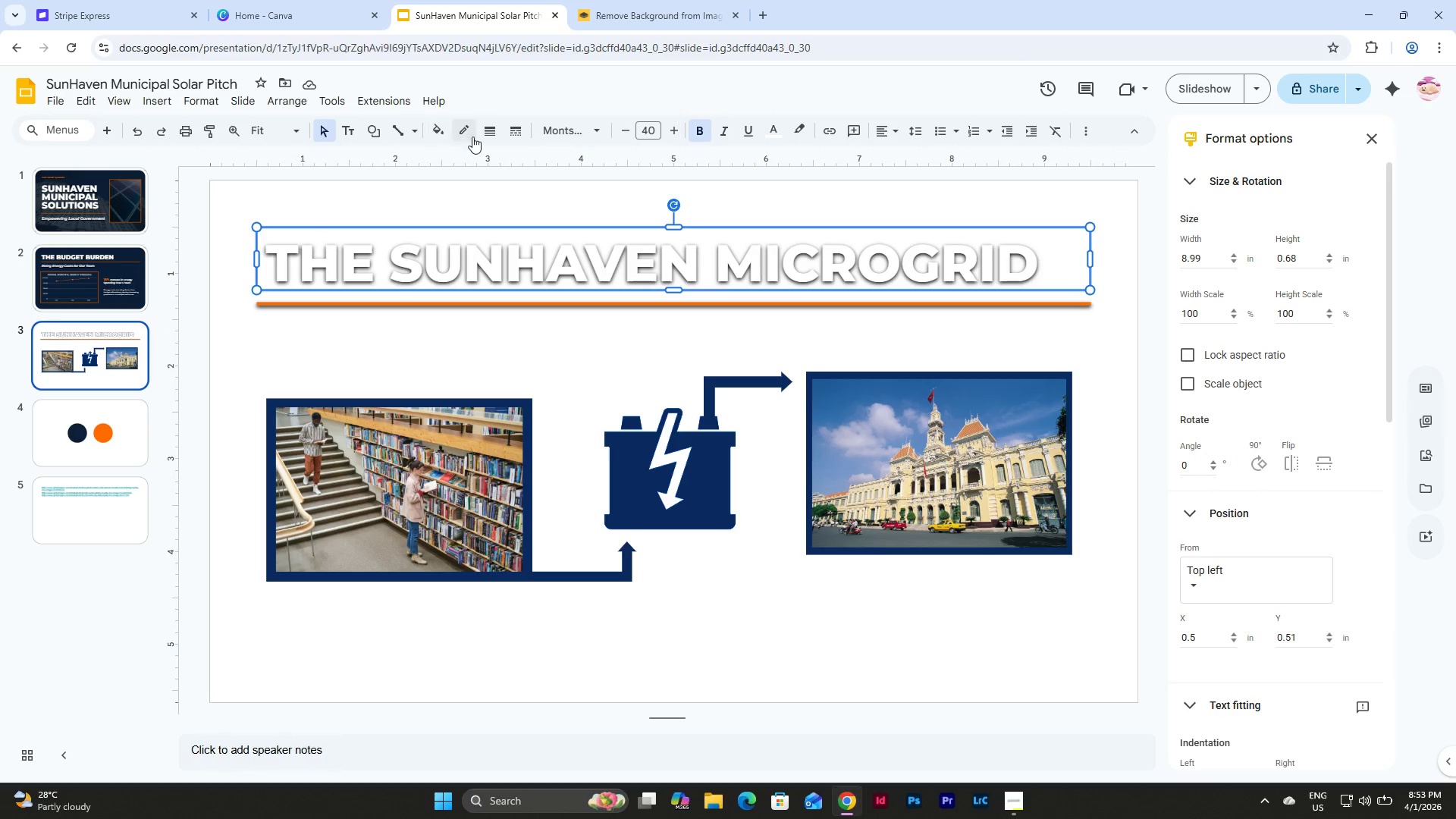 
mouse_move([499, 132])
 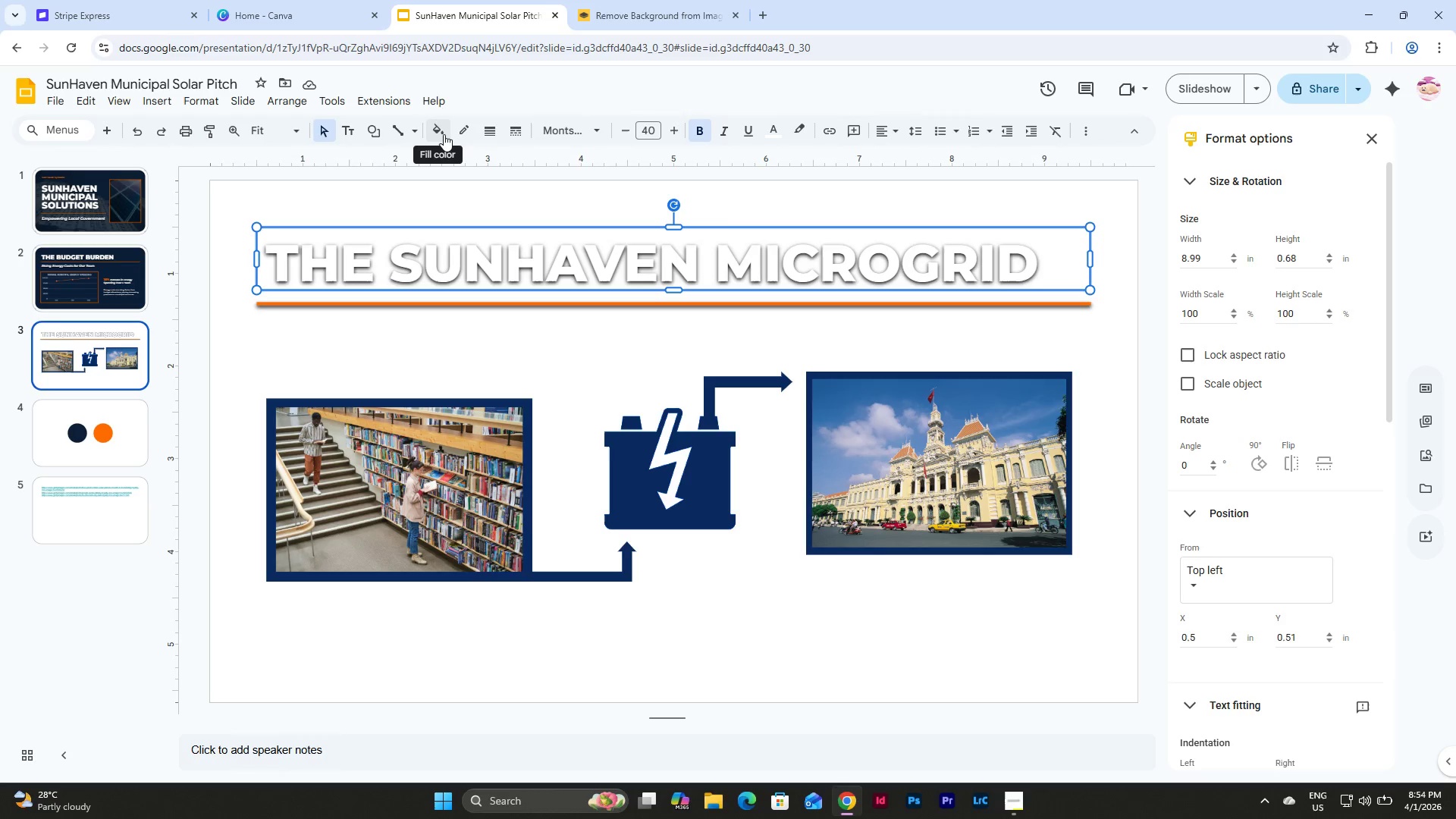 
left_click([444, 134])
 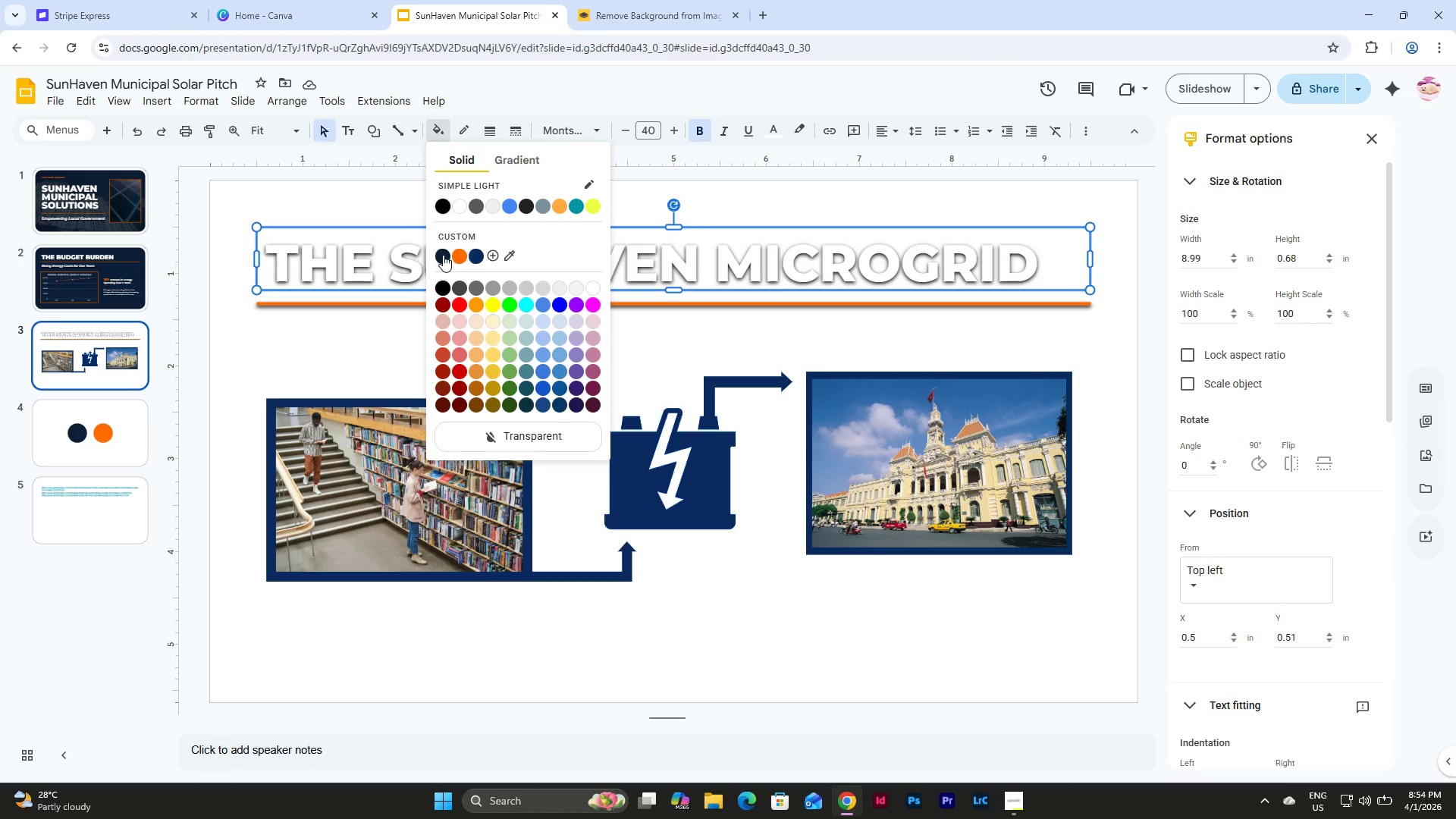 
left_click([441, 255])
 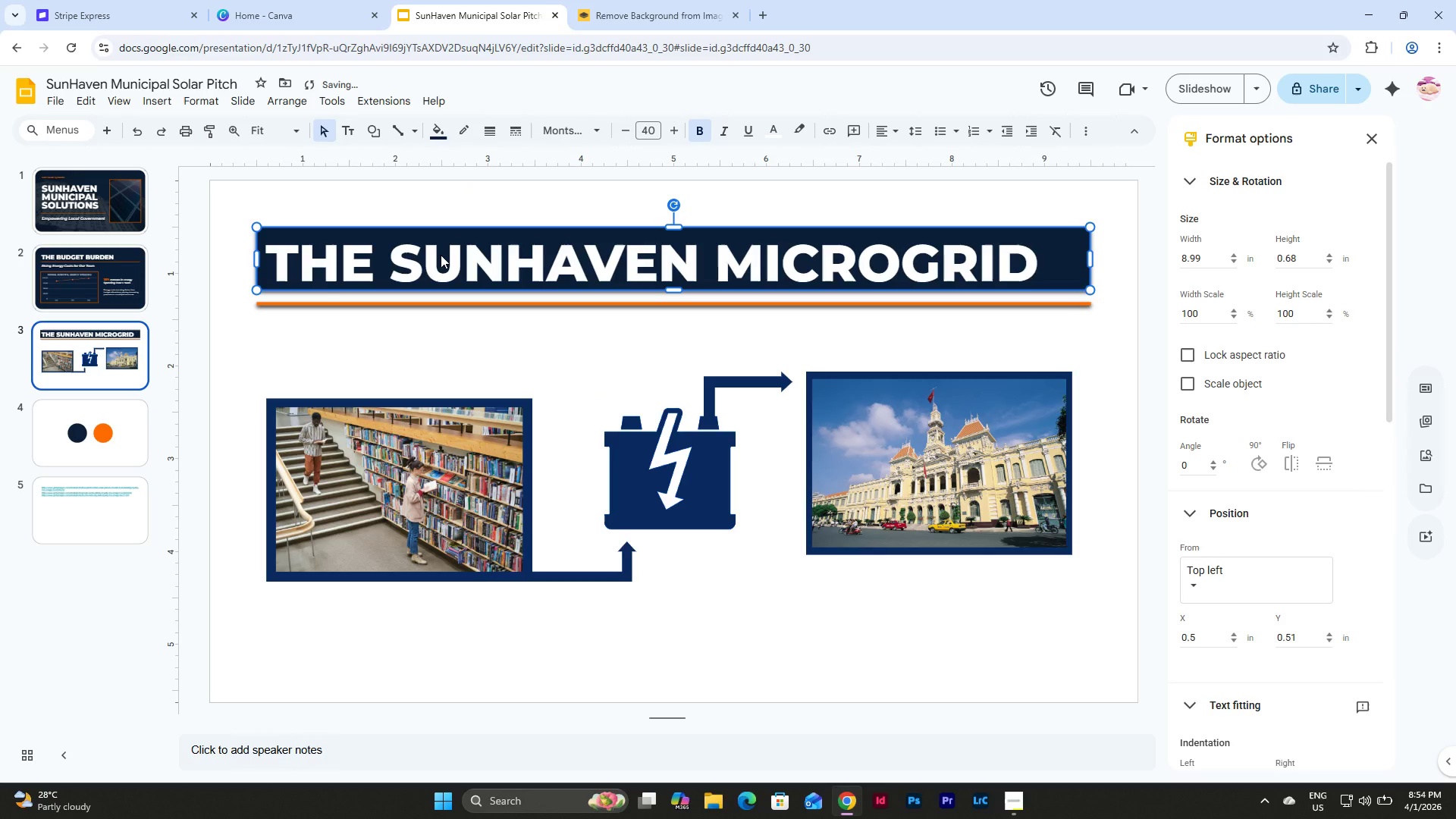 
key(Control+Z)
 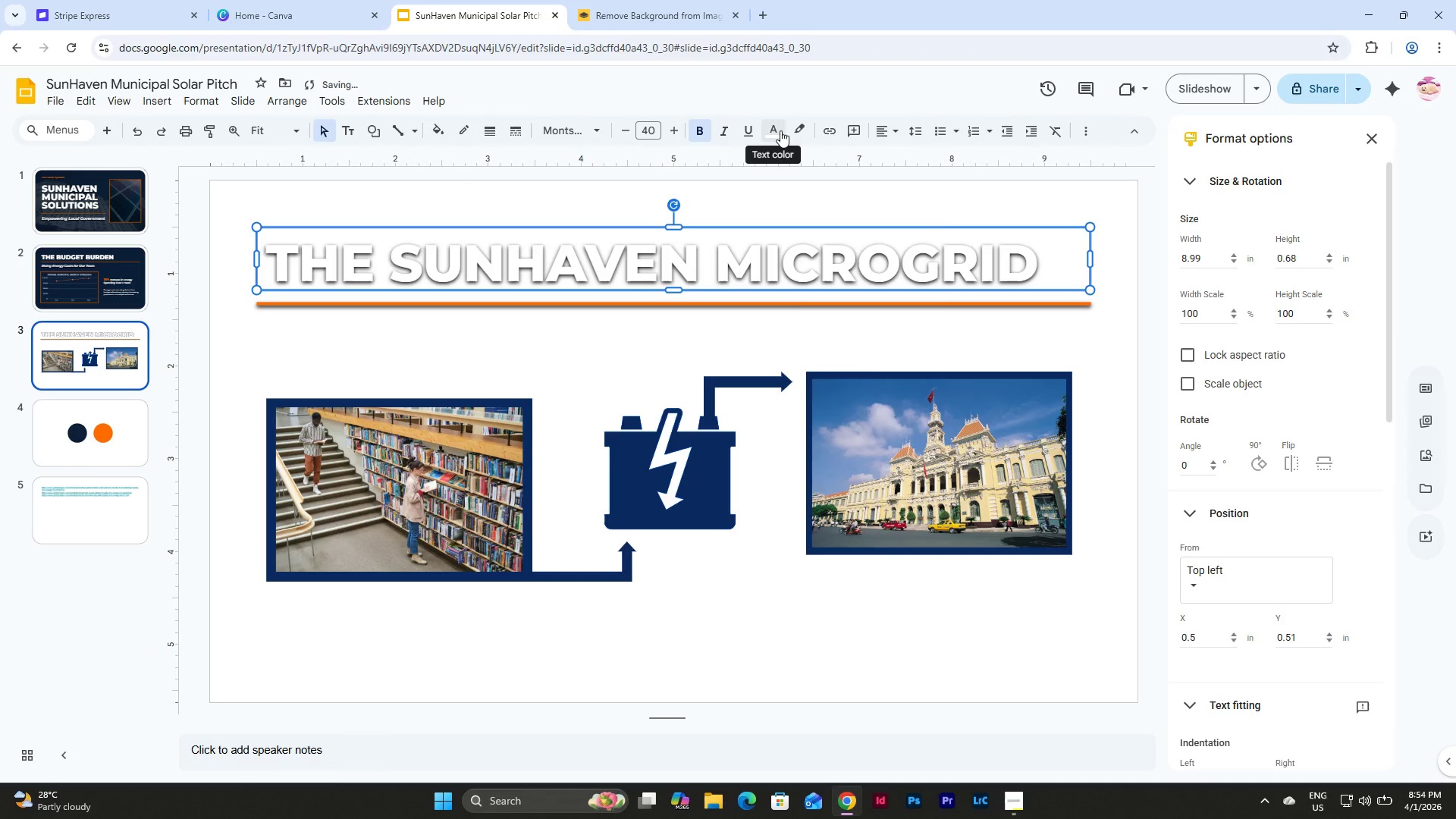 
left_click([780, 130])
 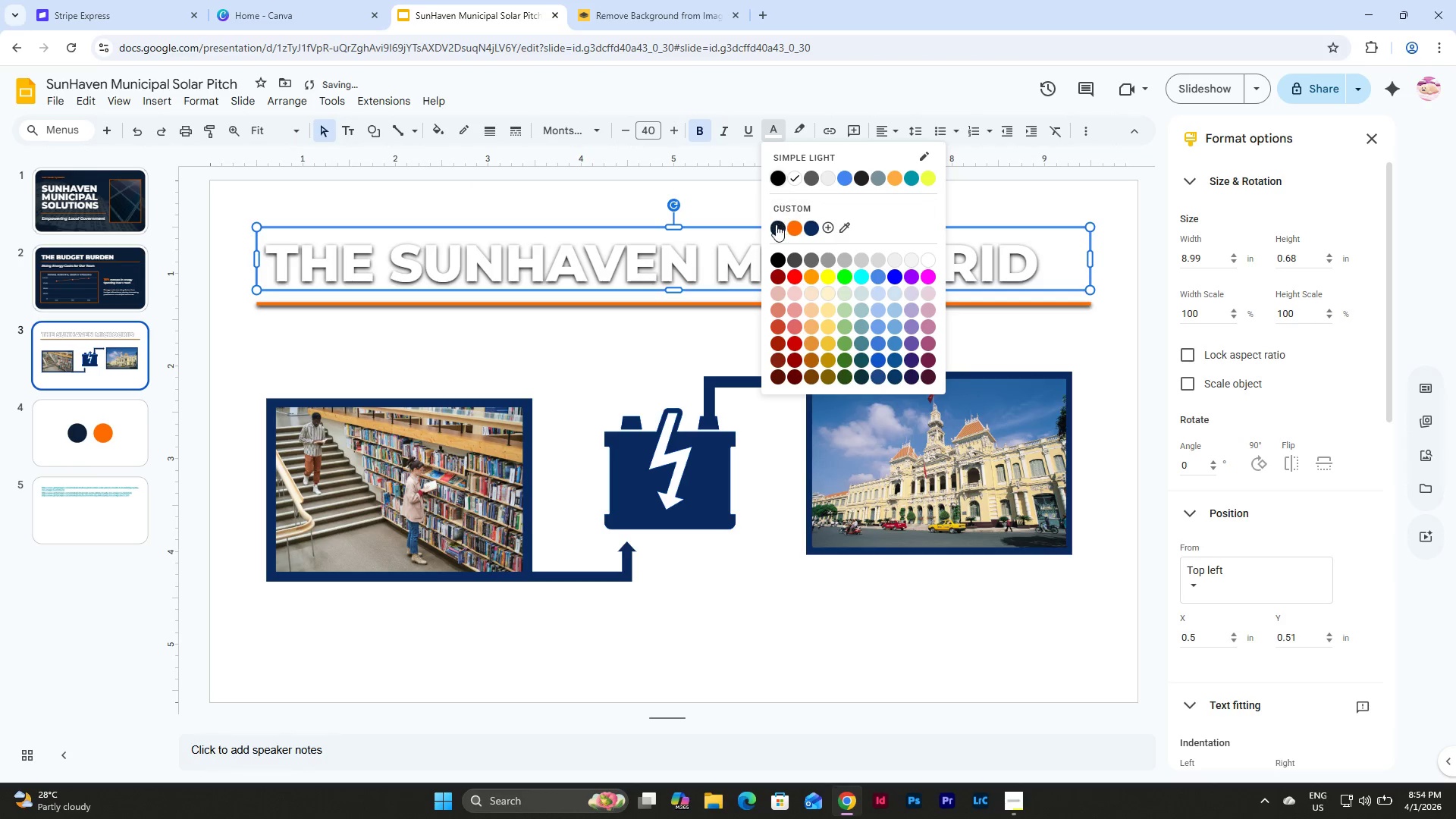 
left_click([776, 224])
 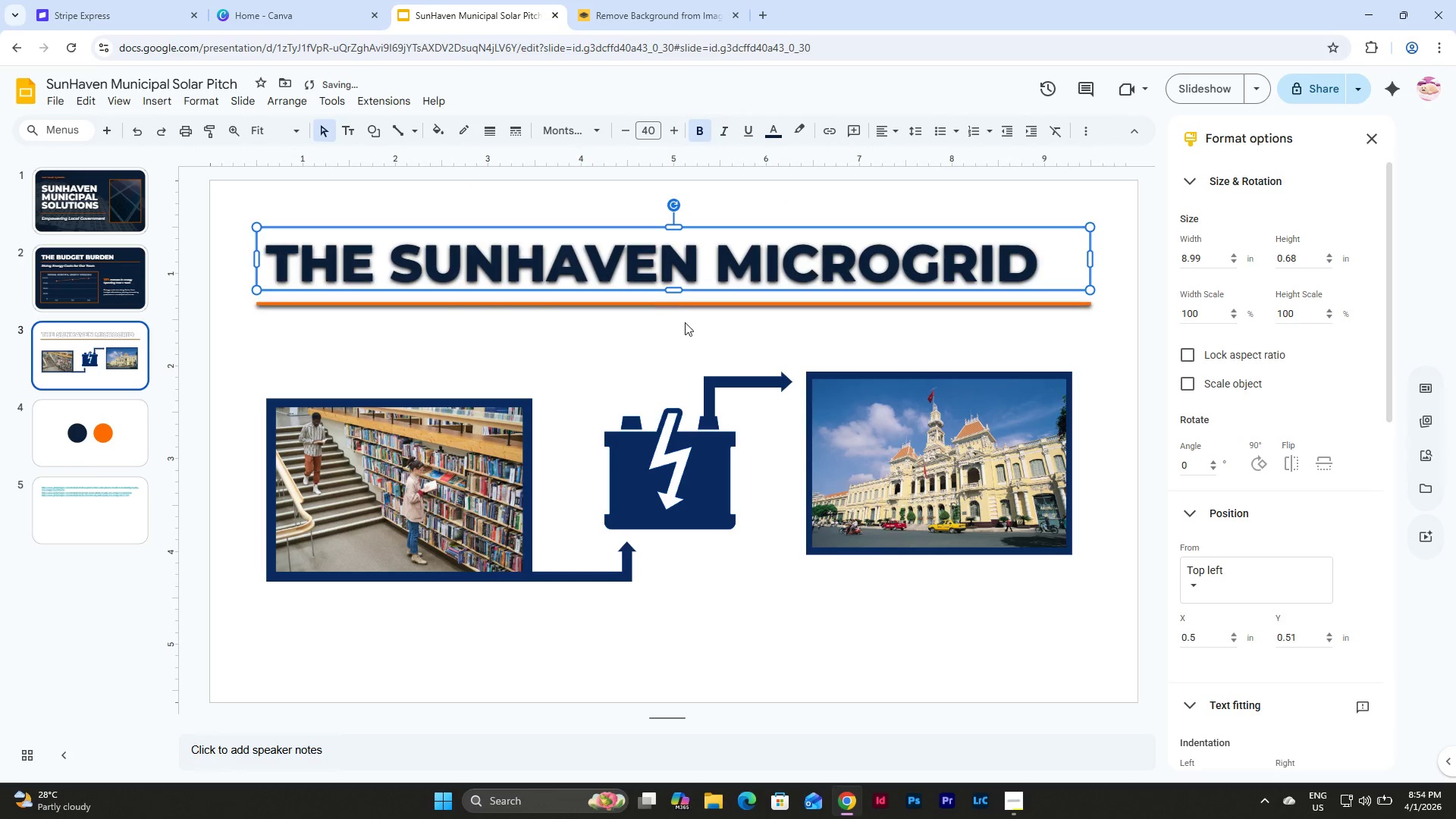 
left_click([682, 323])
 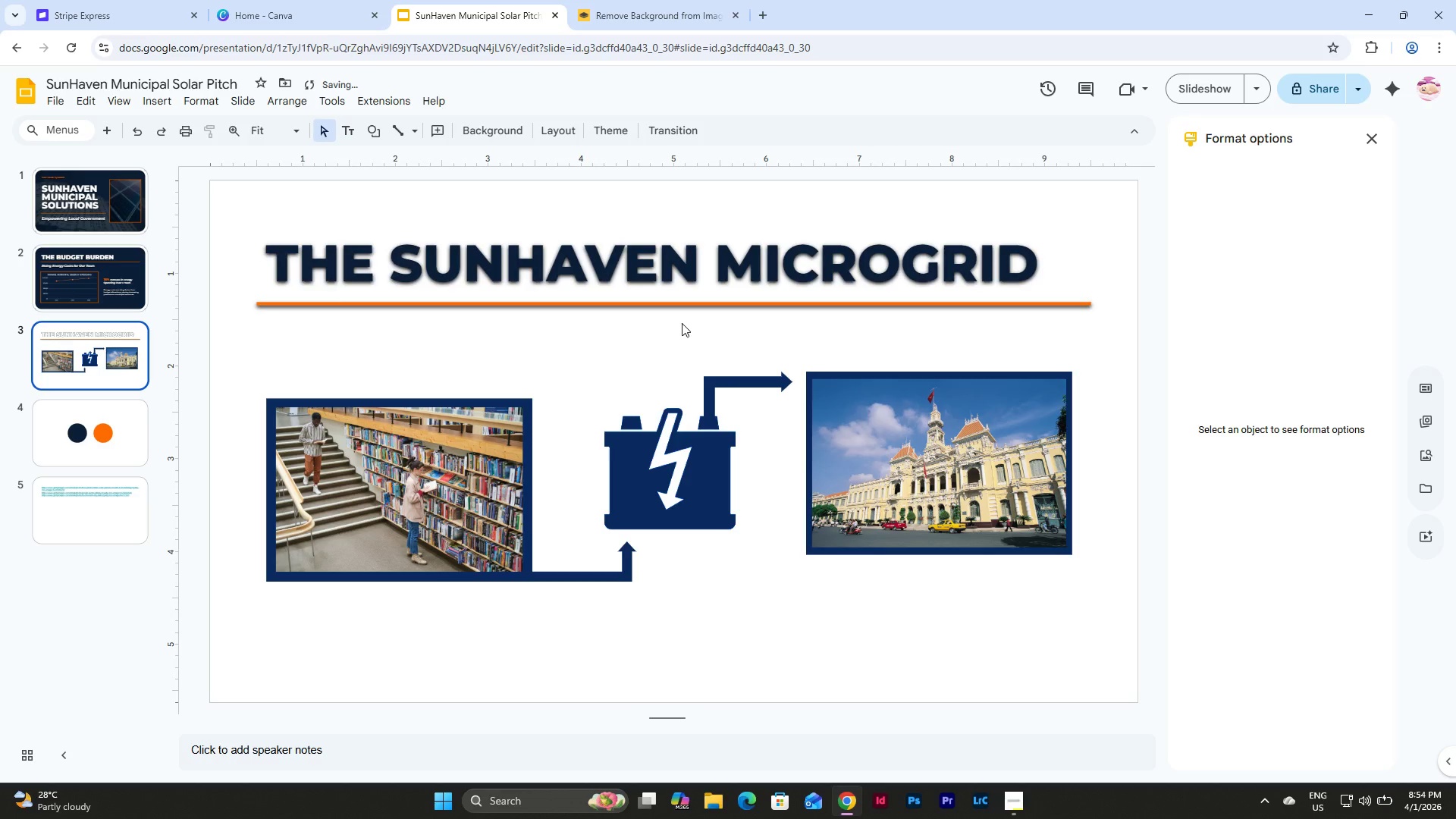 
key(Control+Z)
 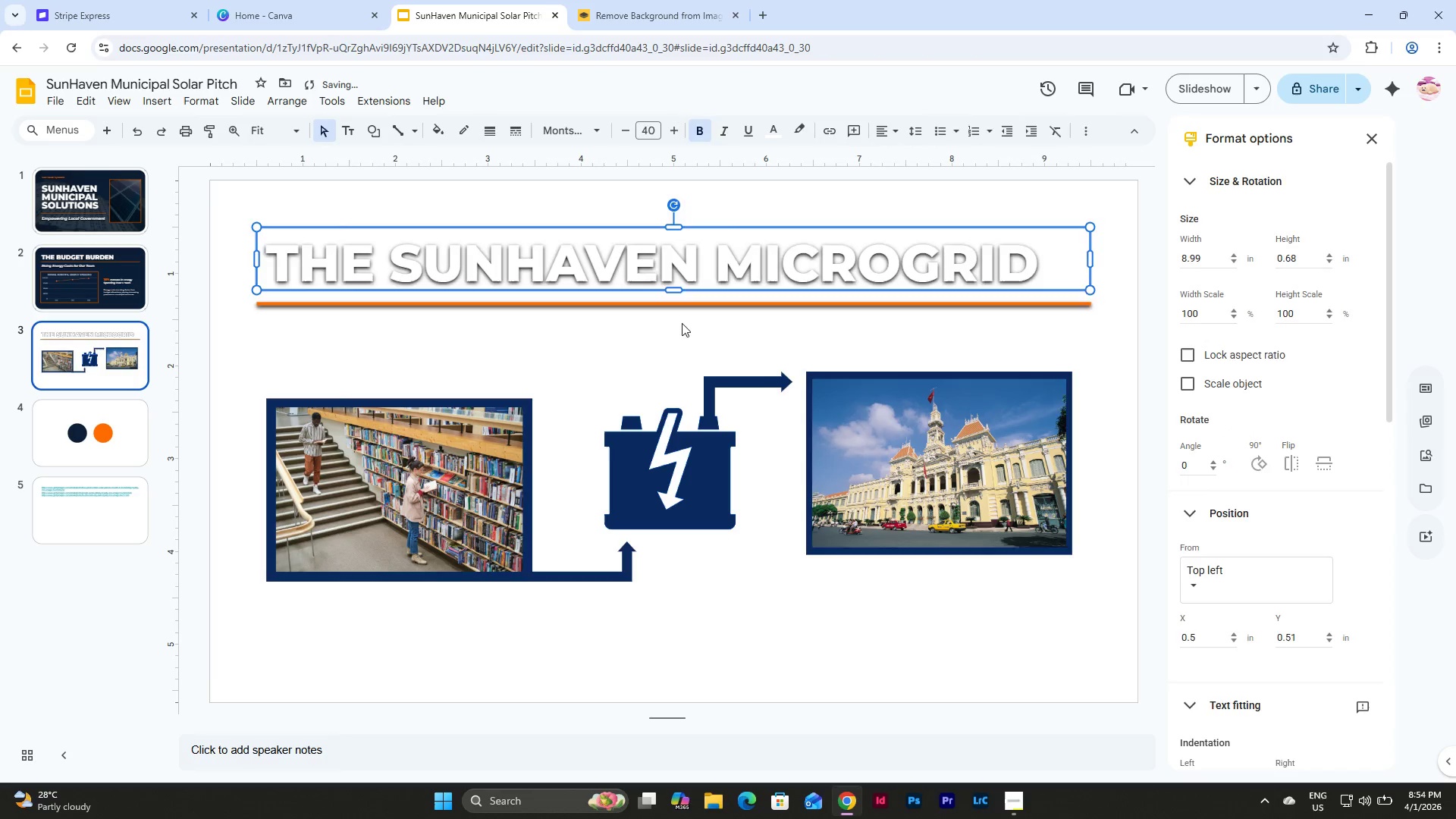 
key(Control+Z)
 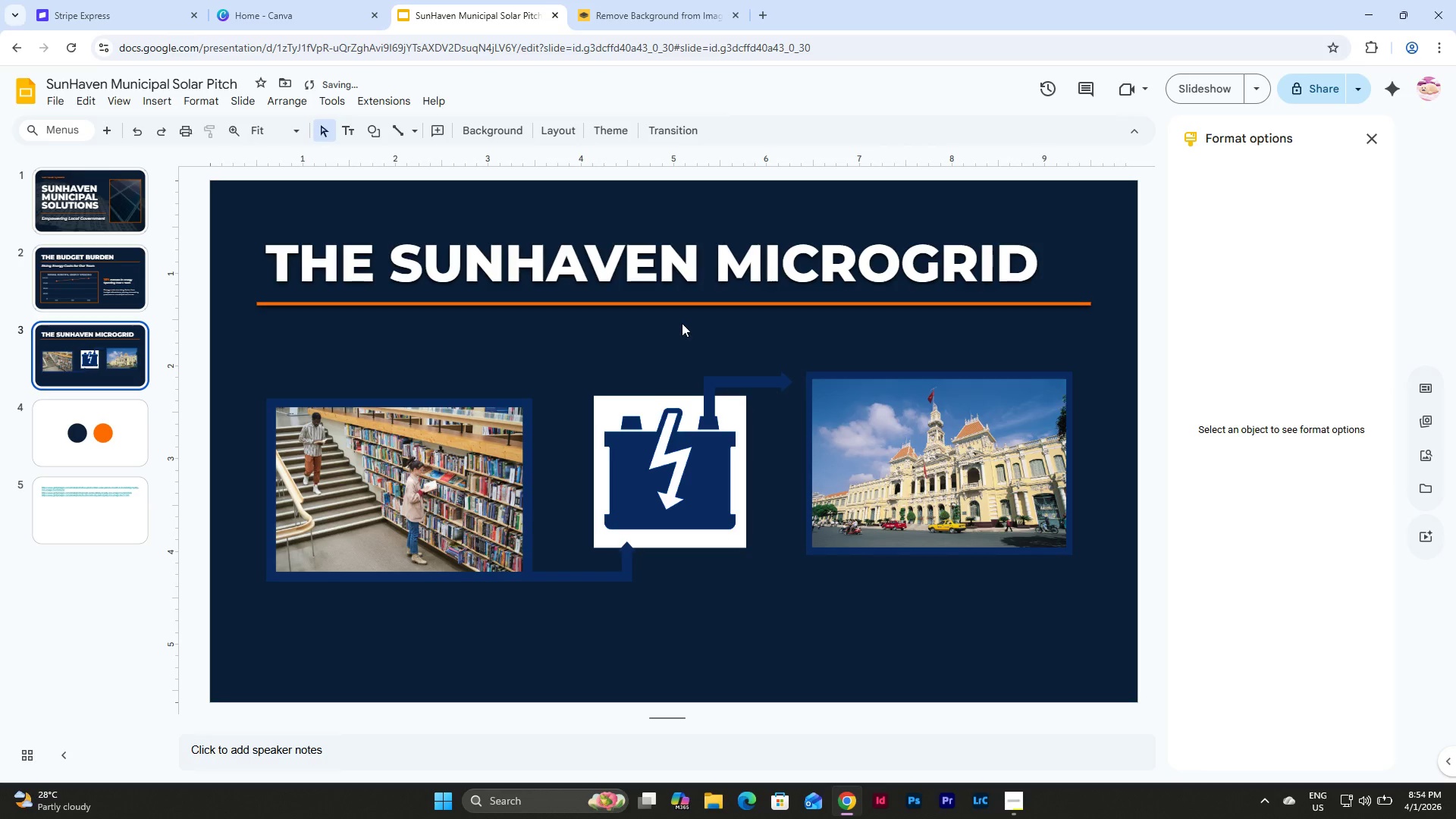 
key(Control+Z)
 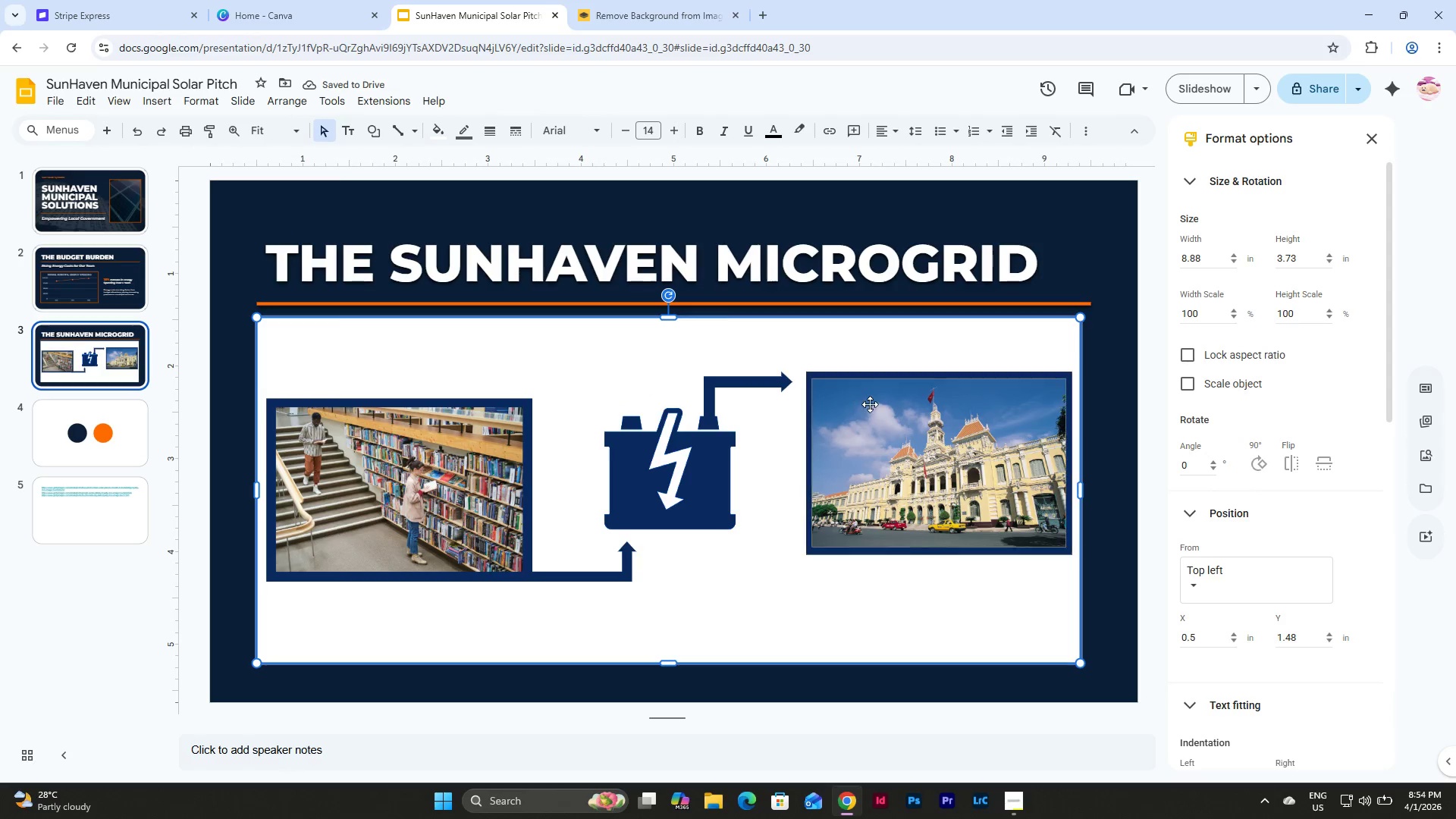 
wait(6.48)
 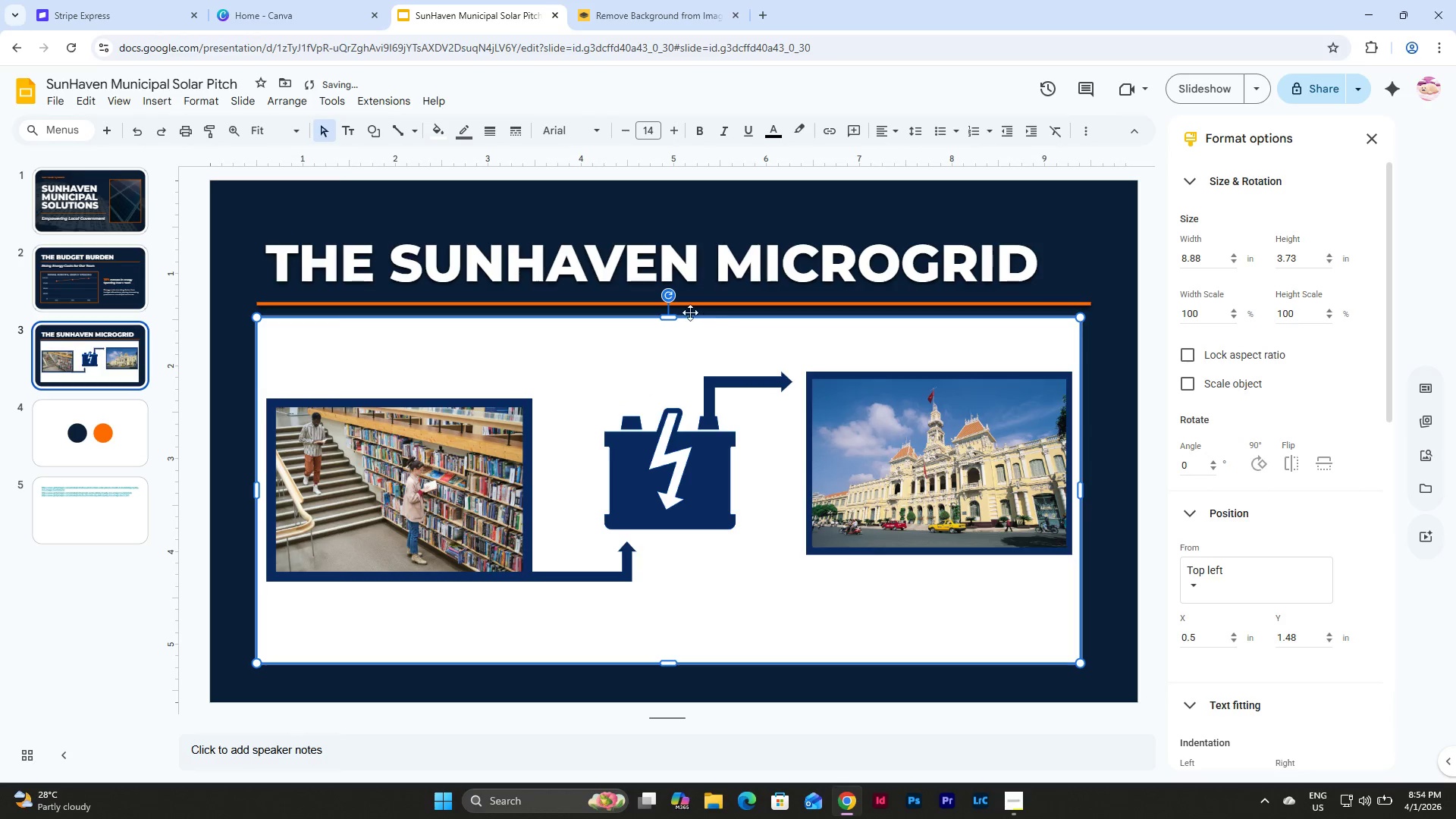 
left_click([1101, 483])
 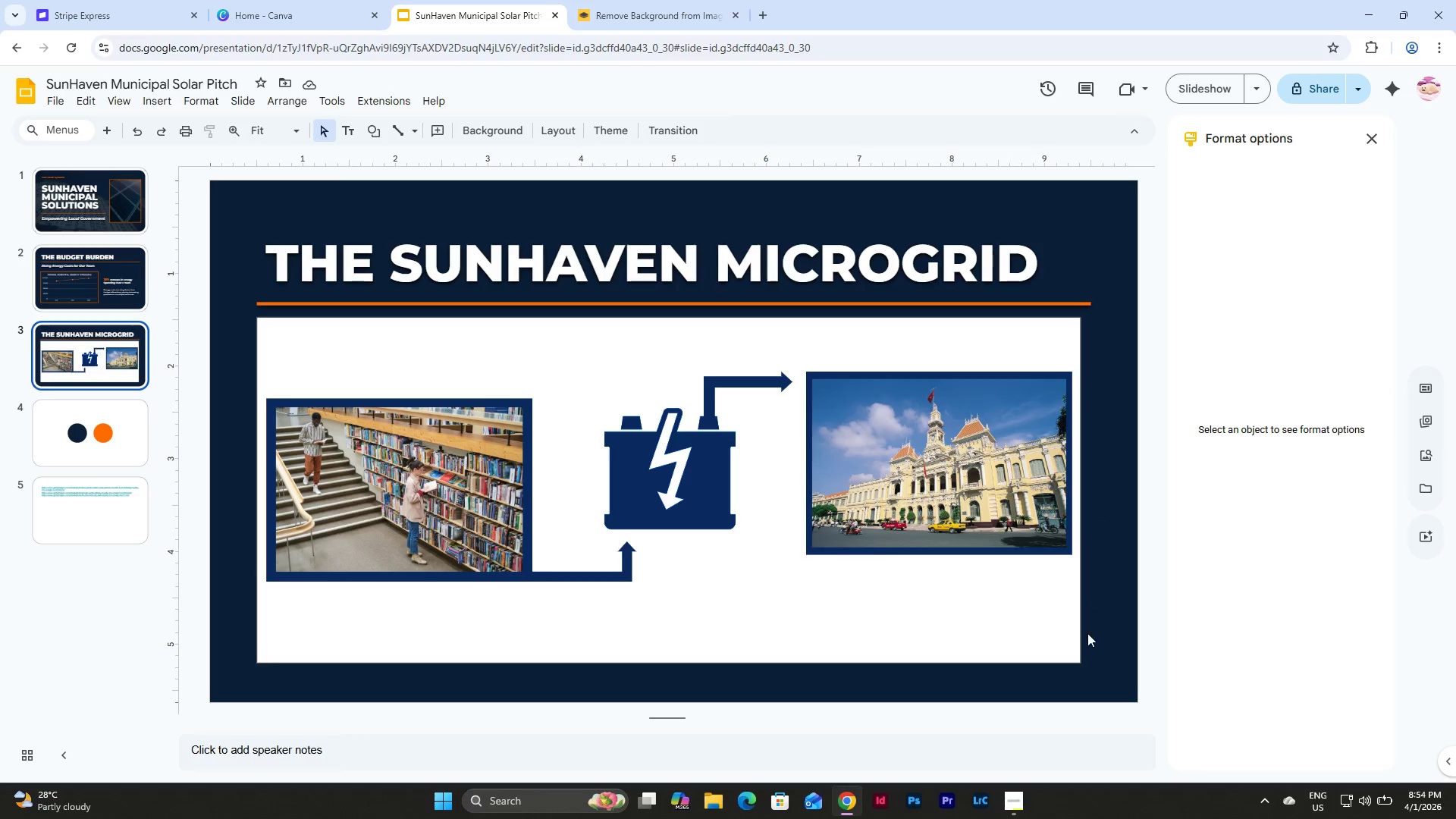 
left_click([1043, 630])
 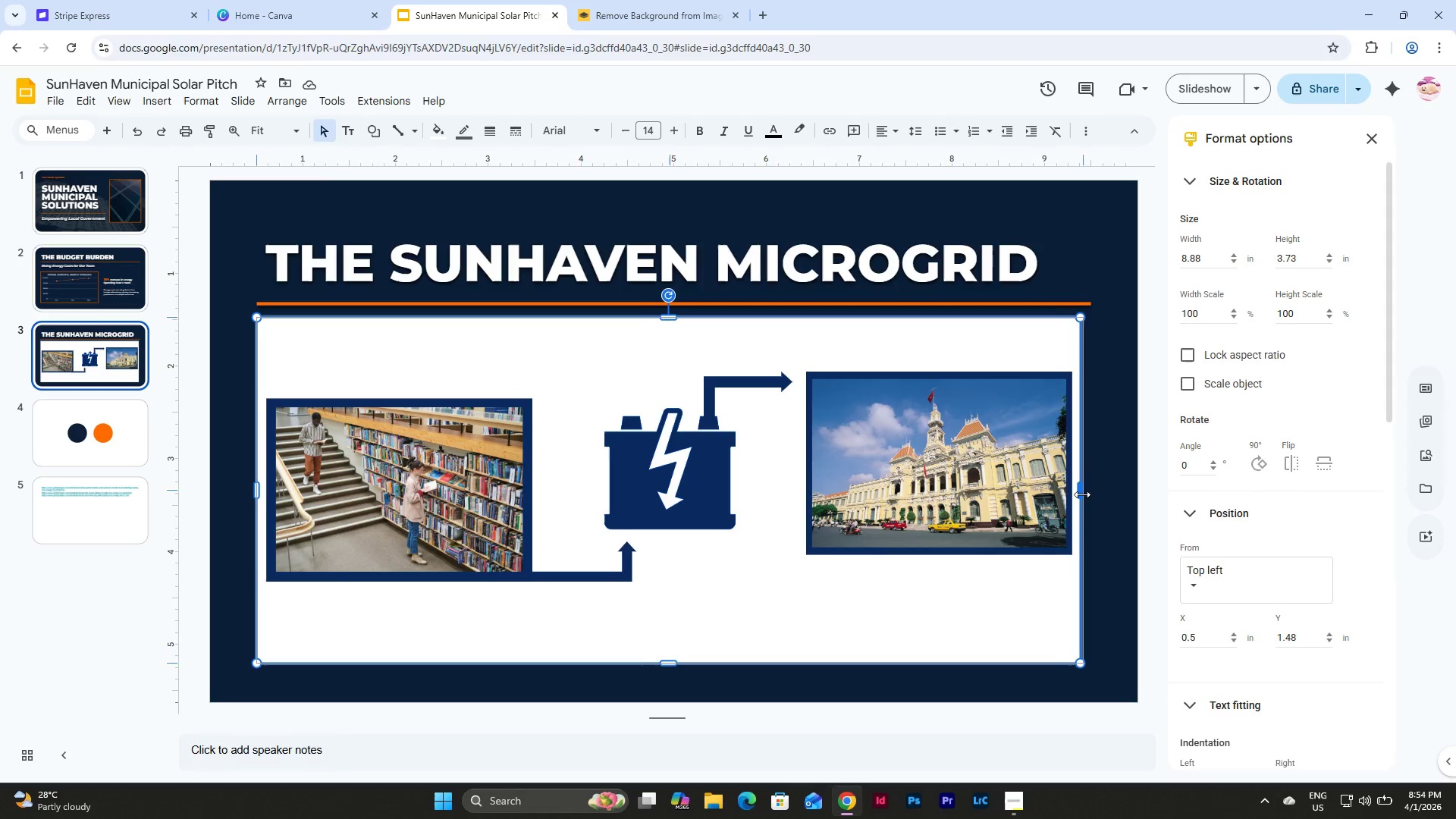 
left_click([1097, 532])
 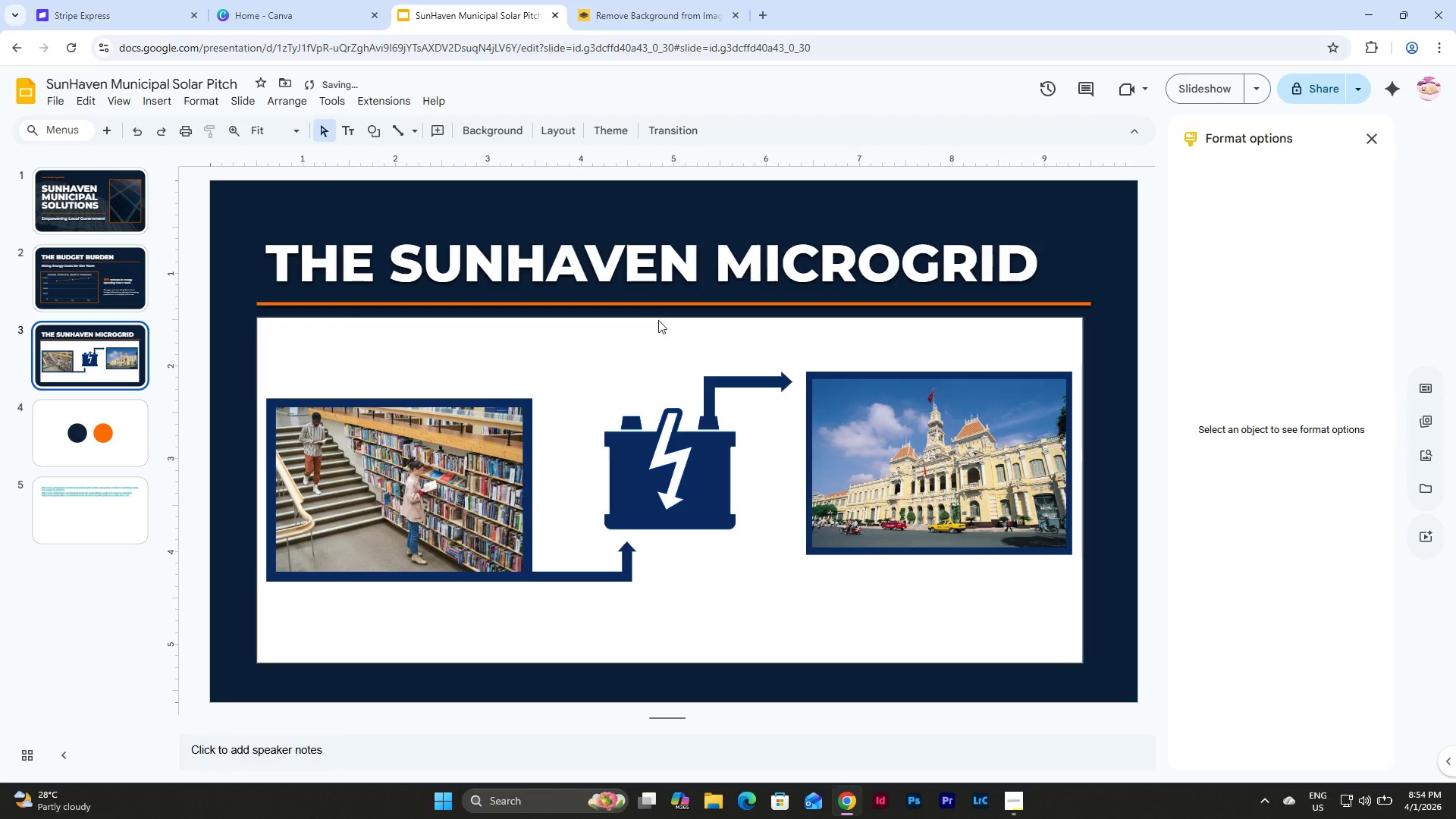 
left_click([660, 323])
 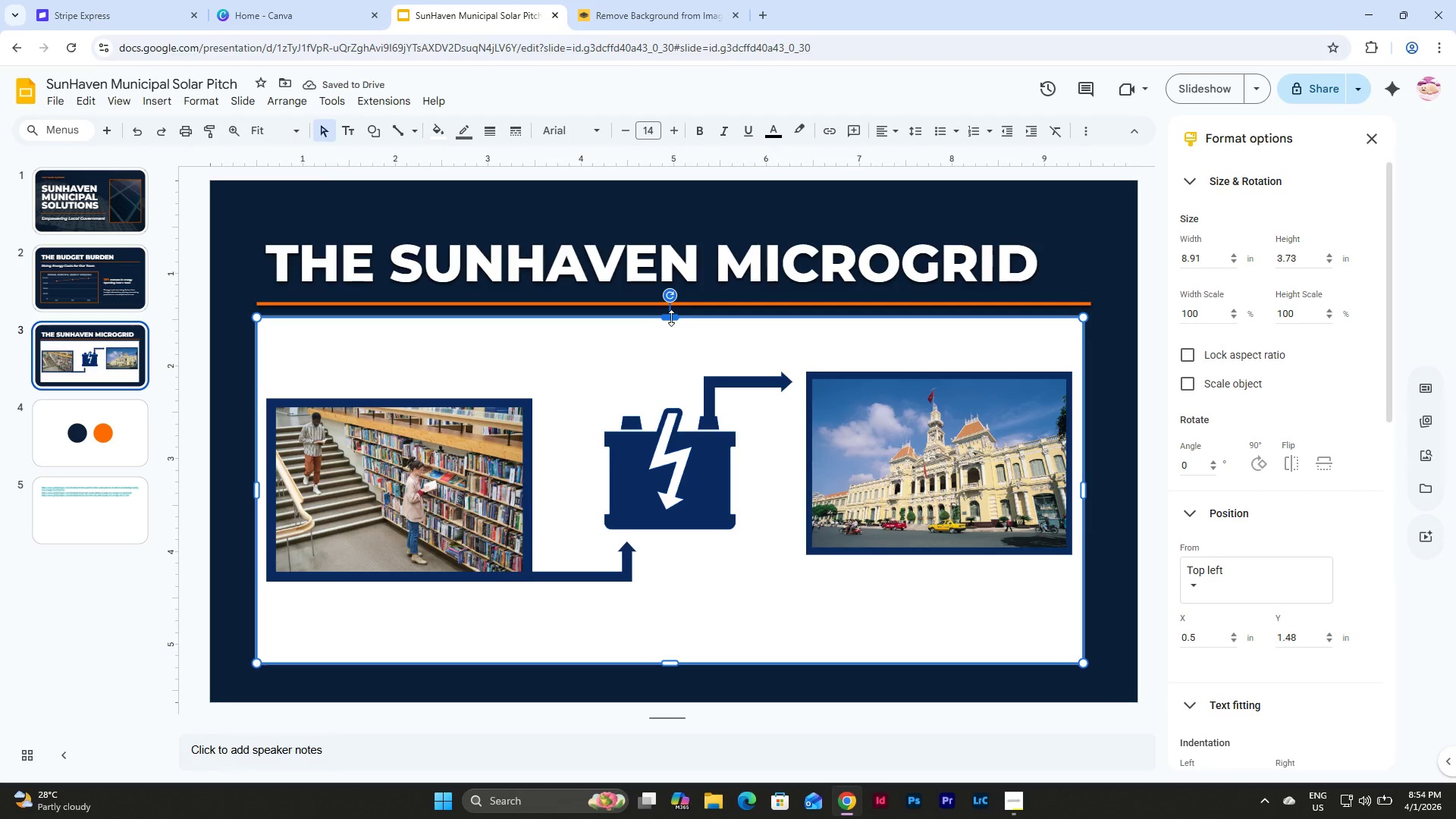 
left_click_drag(start_coordinate=[671, 318], to_coordinate=[672, 360])
 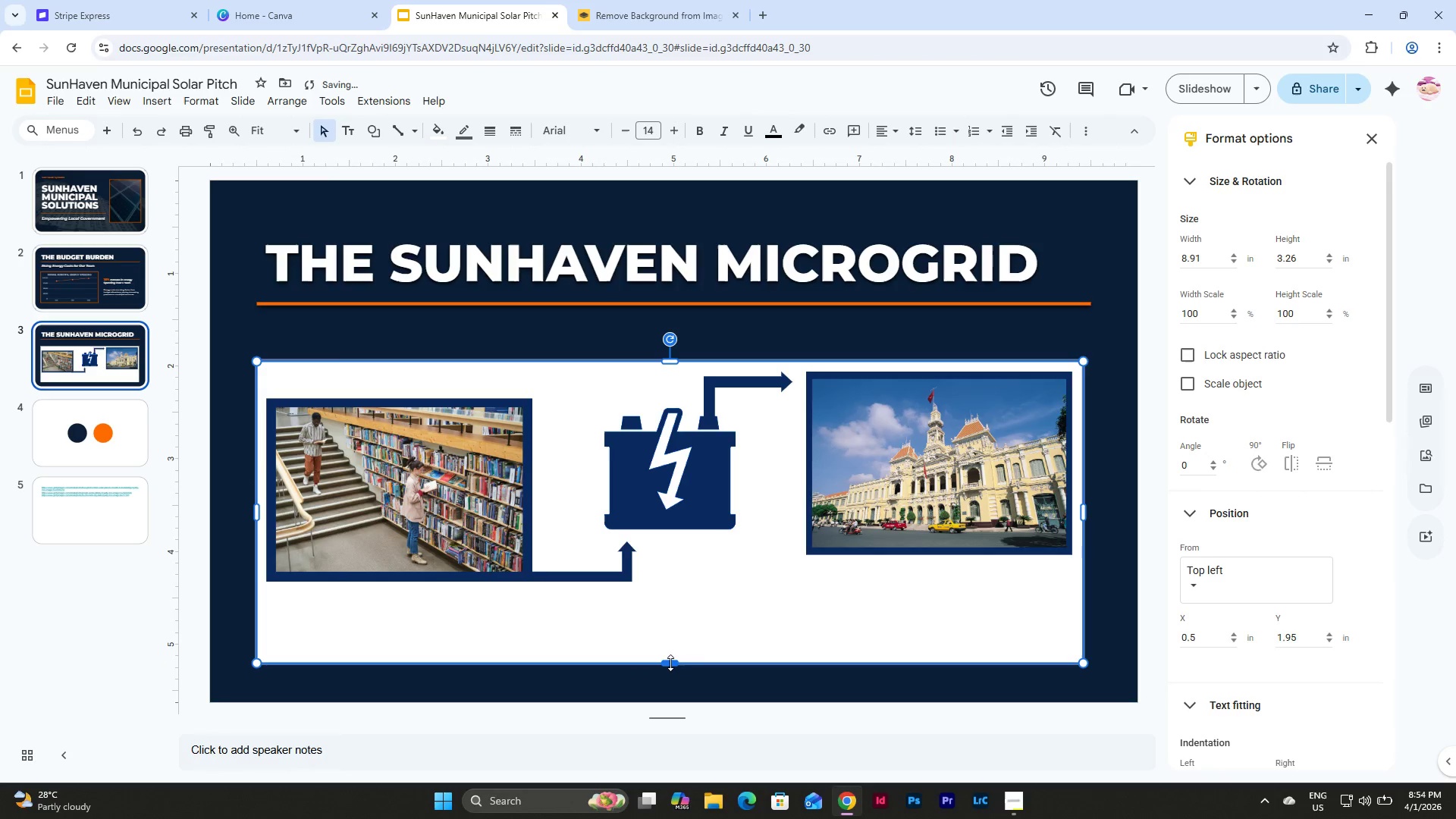 
left_click_drag(start_coordinate=[670, 663], to_coordinate=[681, 592])
 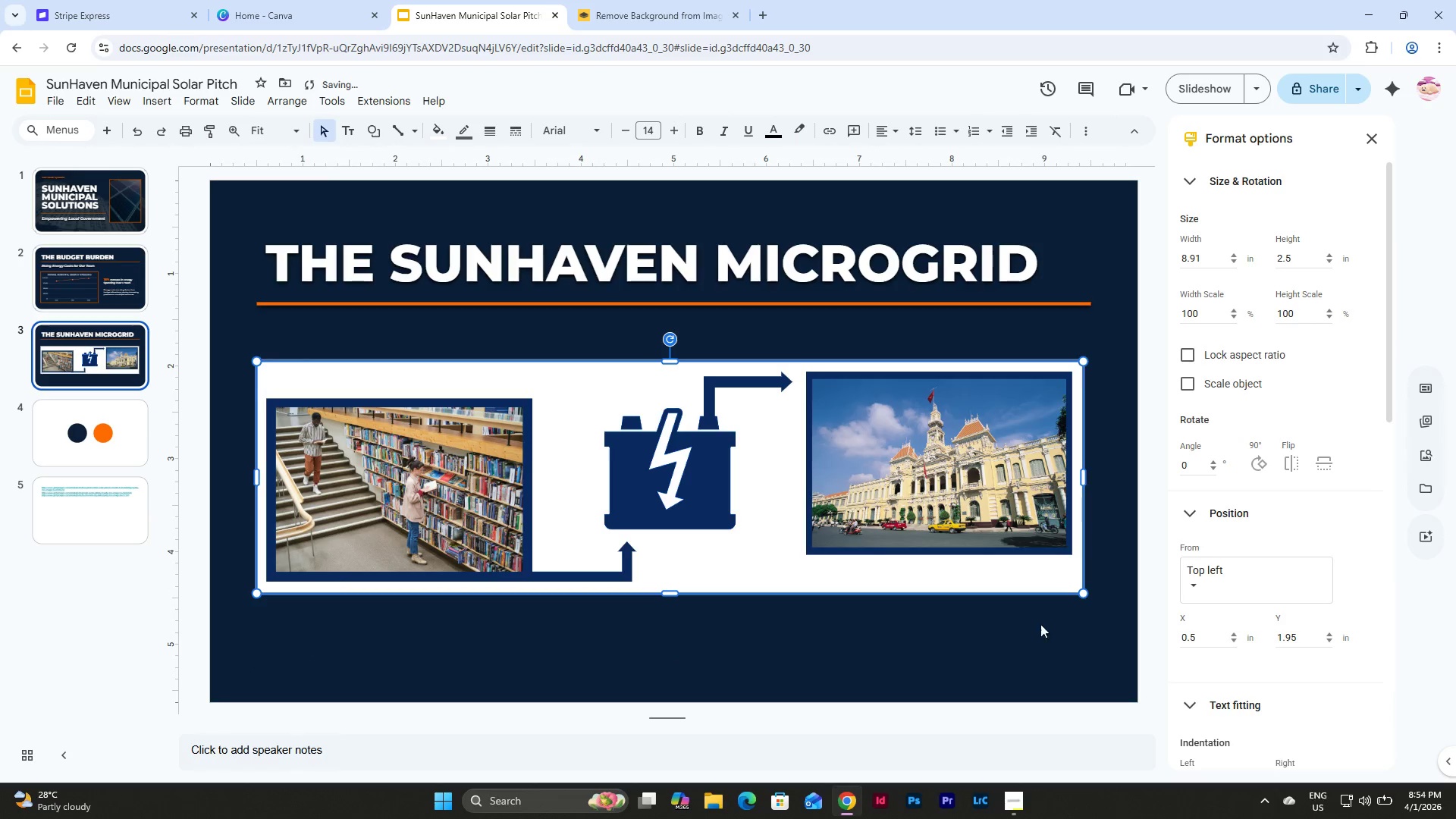 
left_click([1040, 636])
 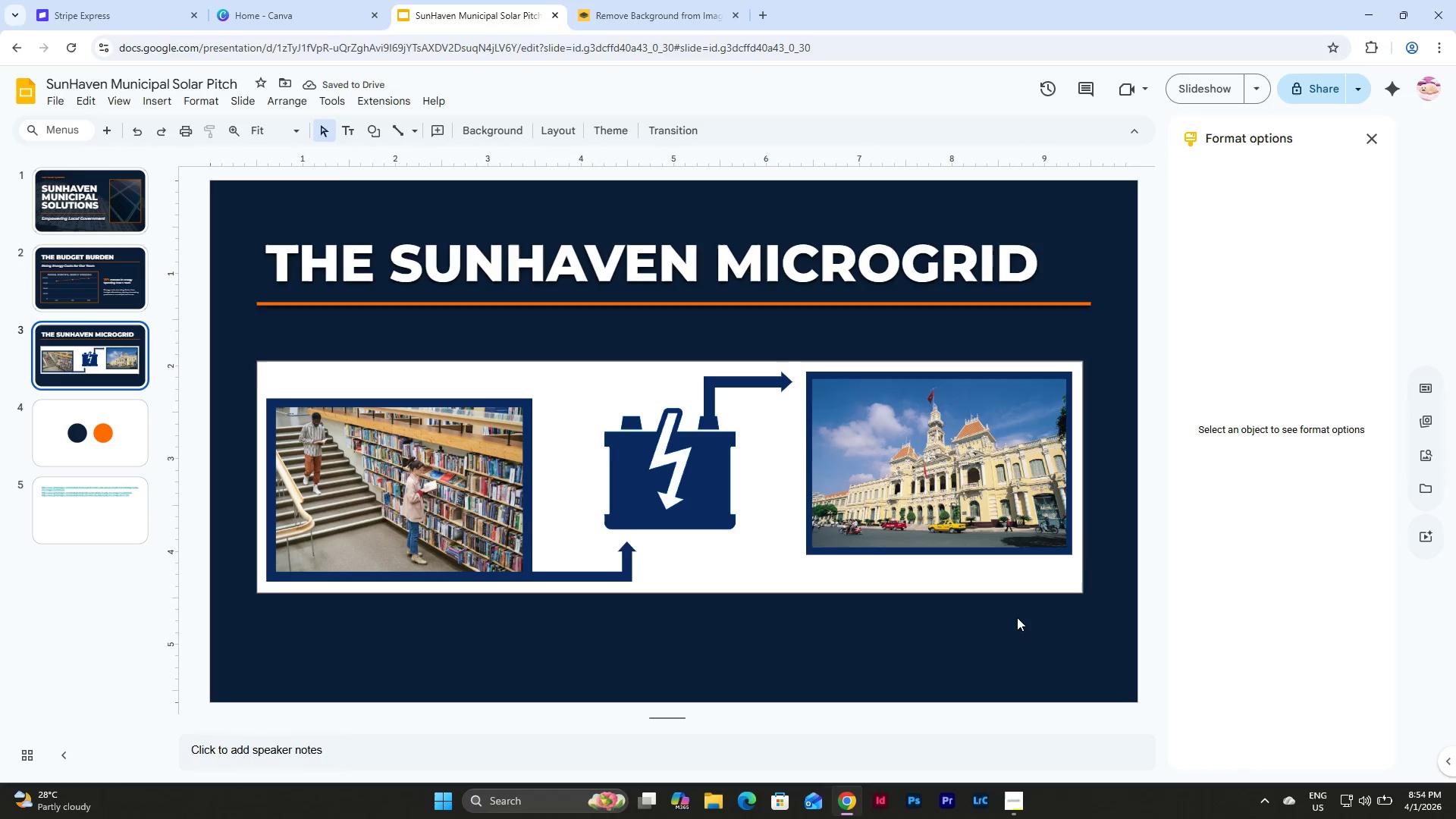 
wait(5.19)
 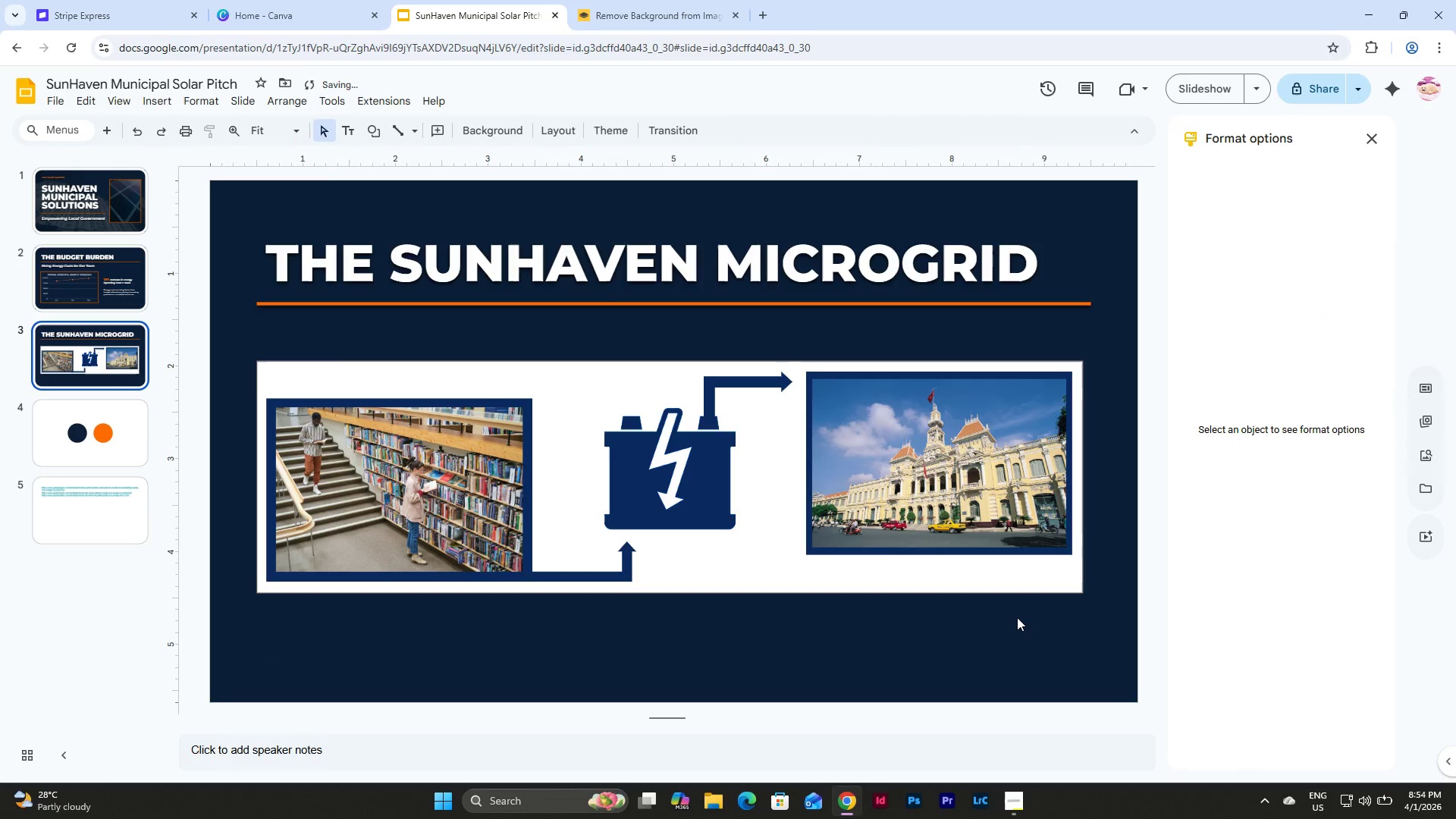 
left_click([742, 381])
 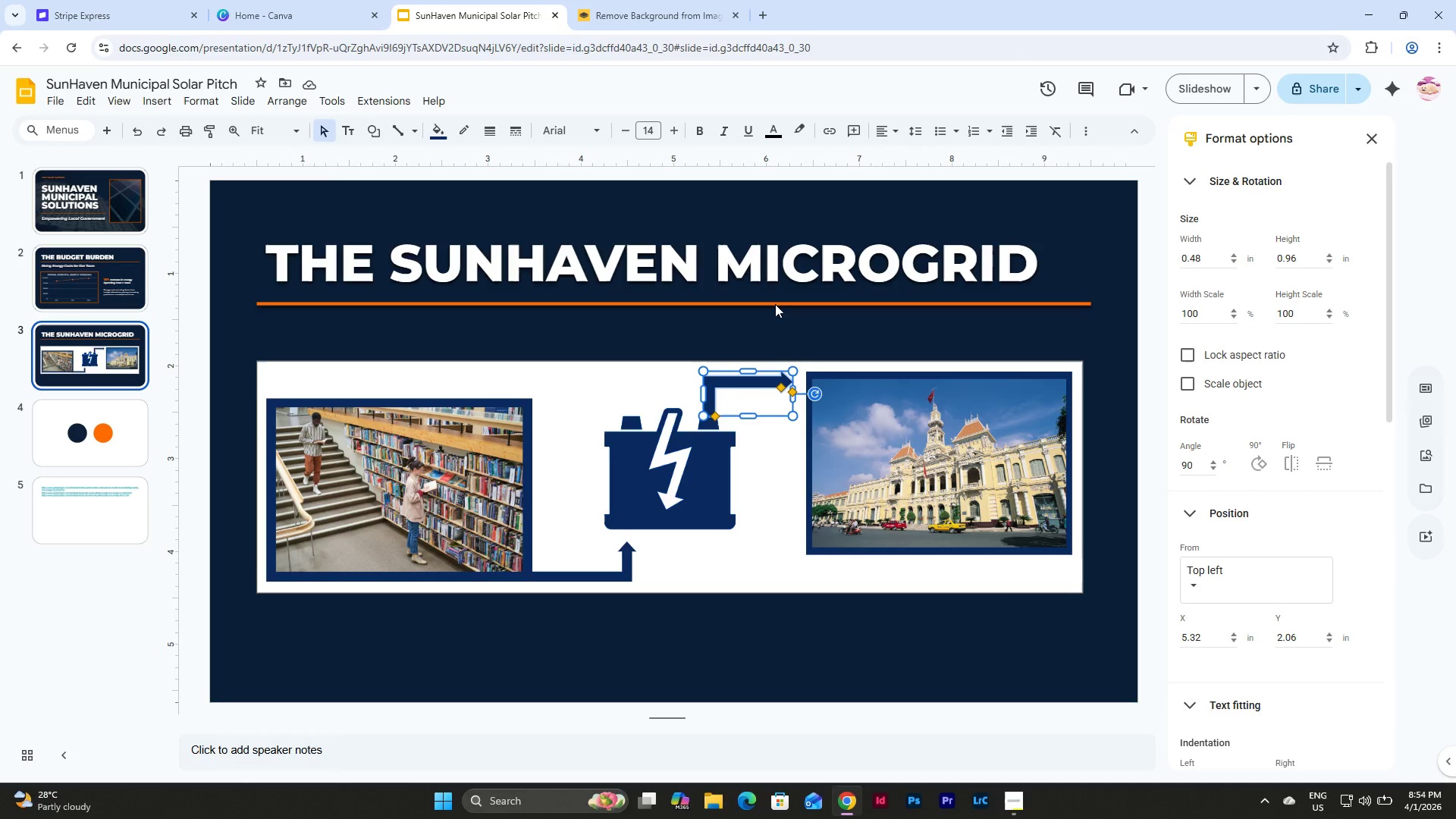 
key(ArrowLeft)
 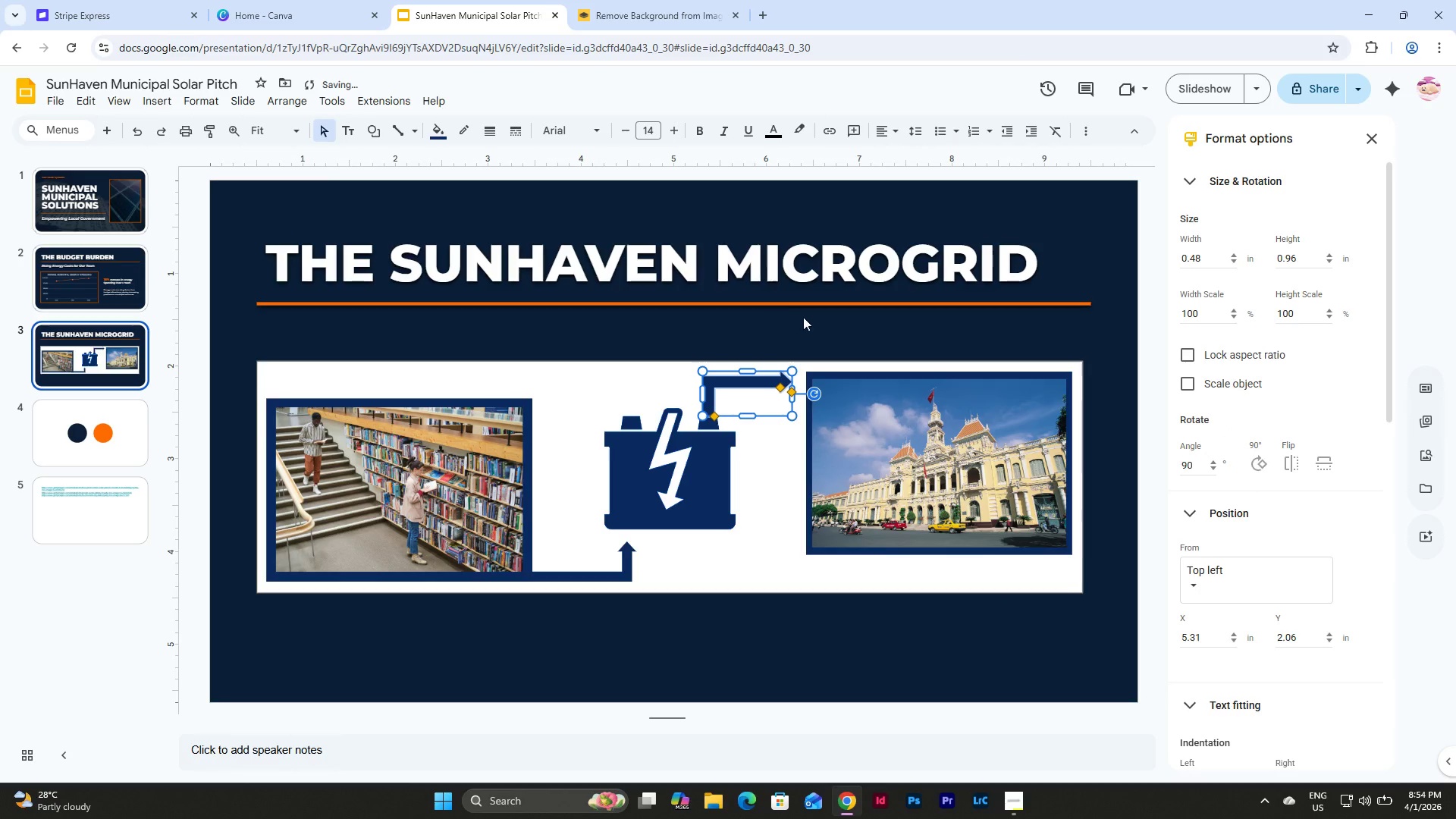 
left_click([803, 316])
 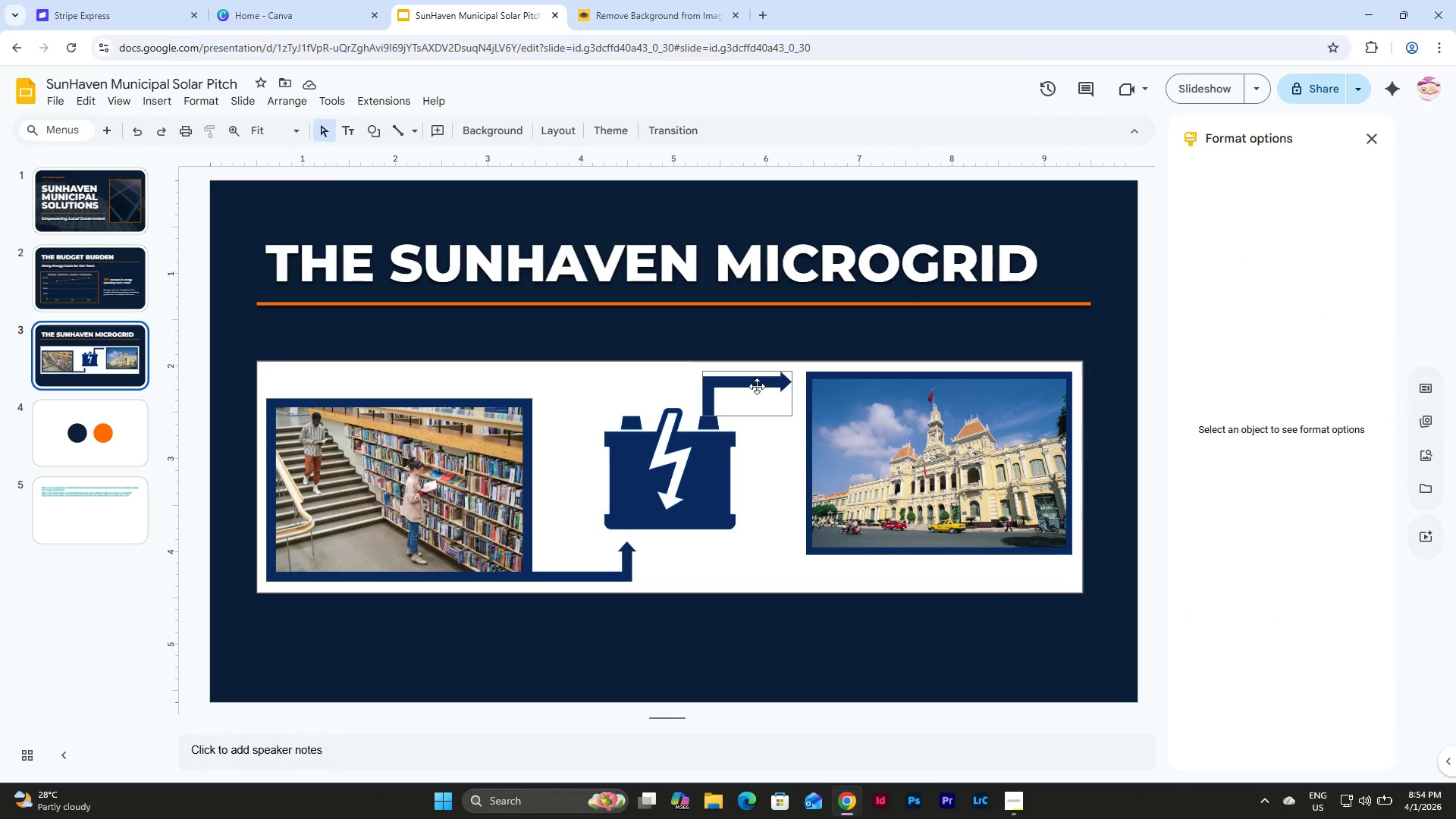 
wait(6.48)
 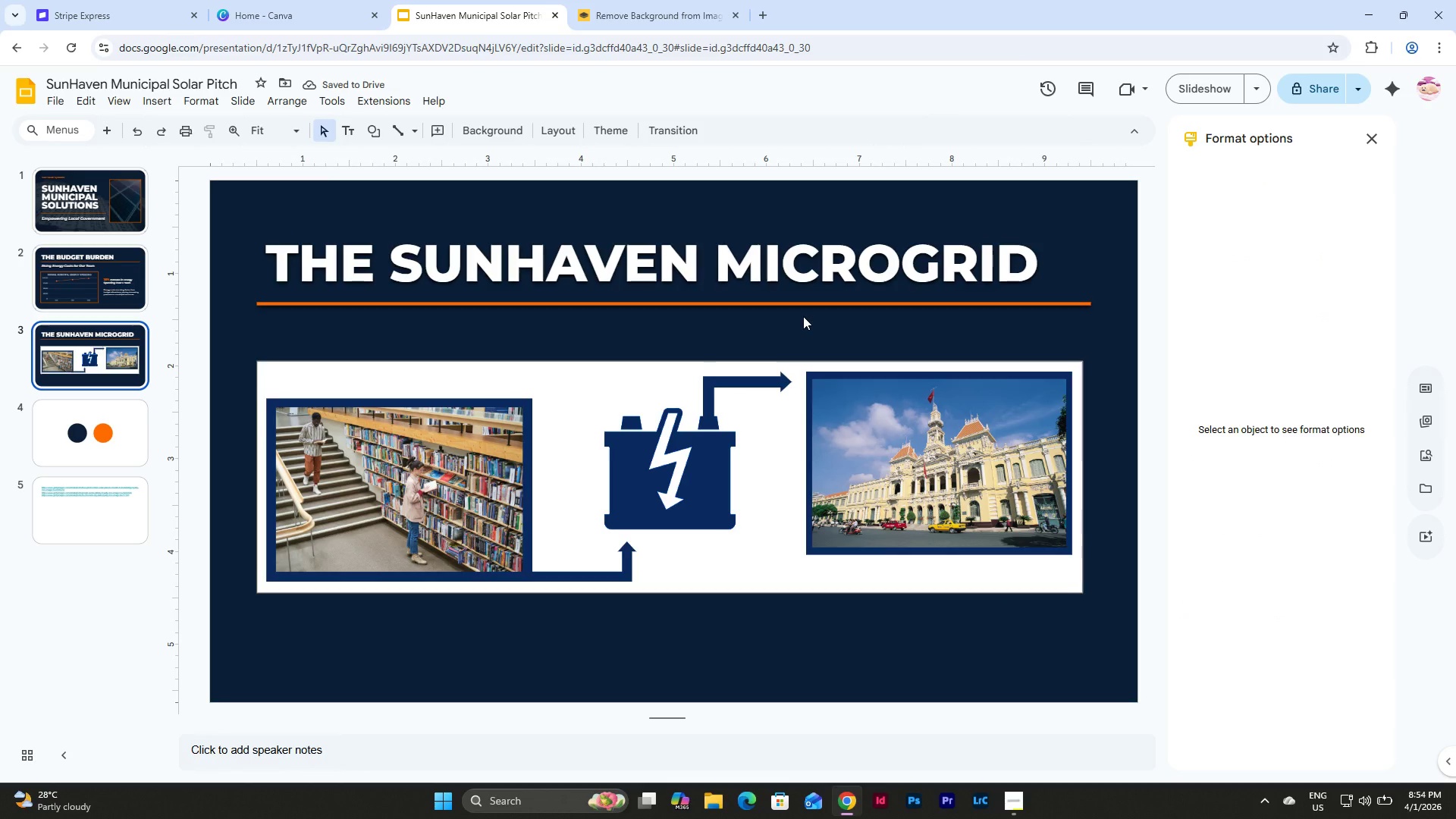 
left_click([485, 448])
 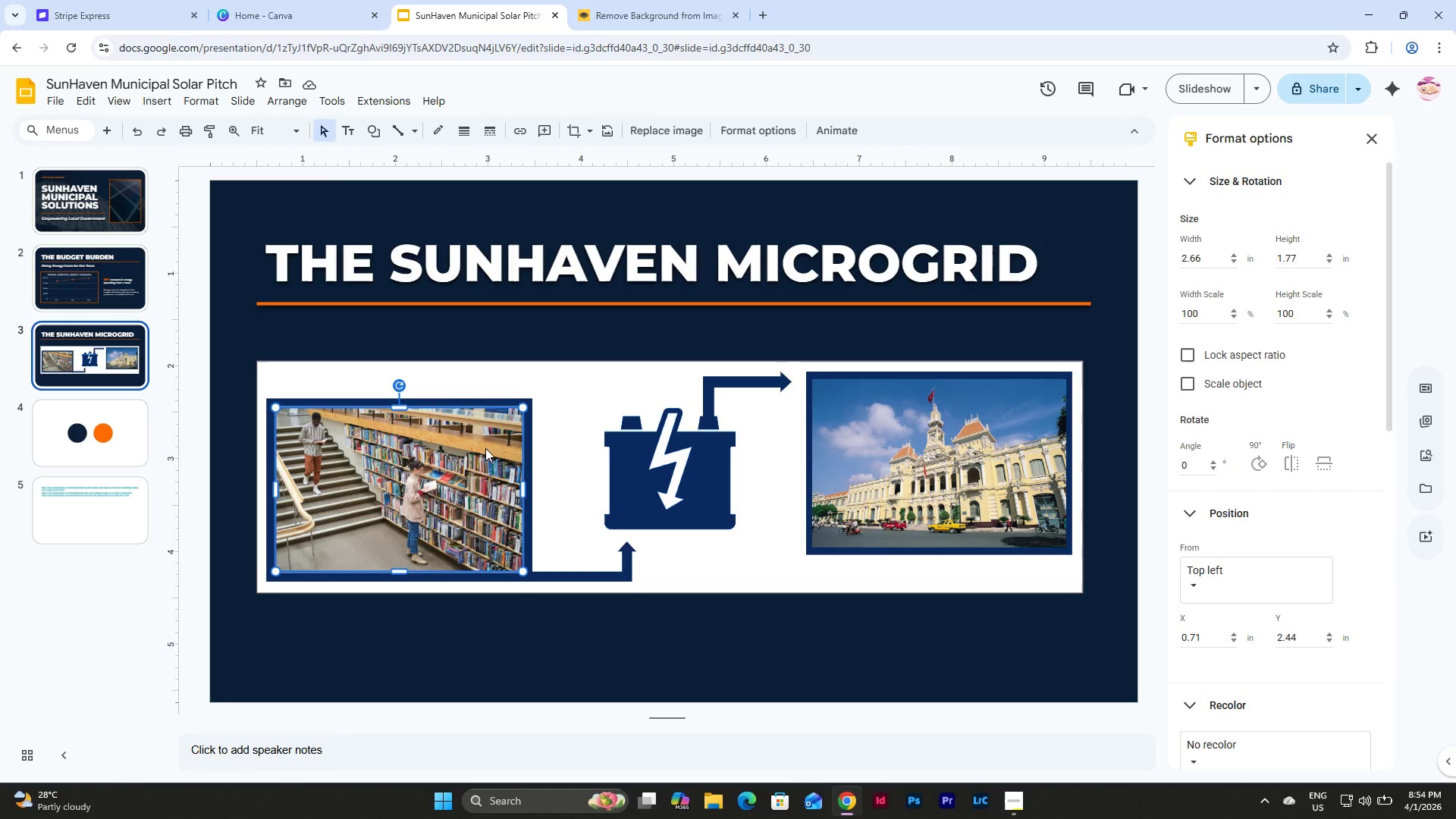 
hold_key(key=ShiftLeft, duration=0.83)
left_click([471, 402])
 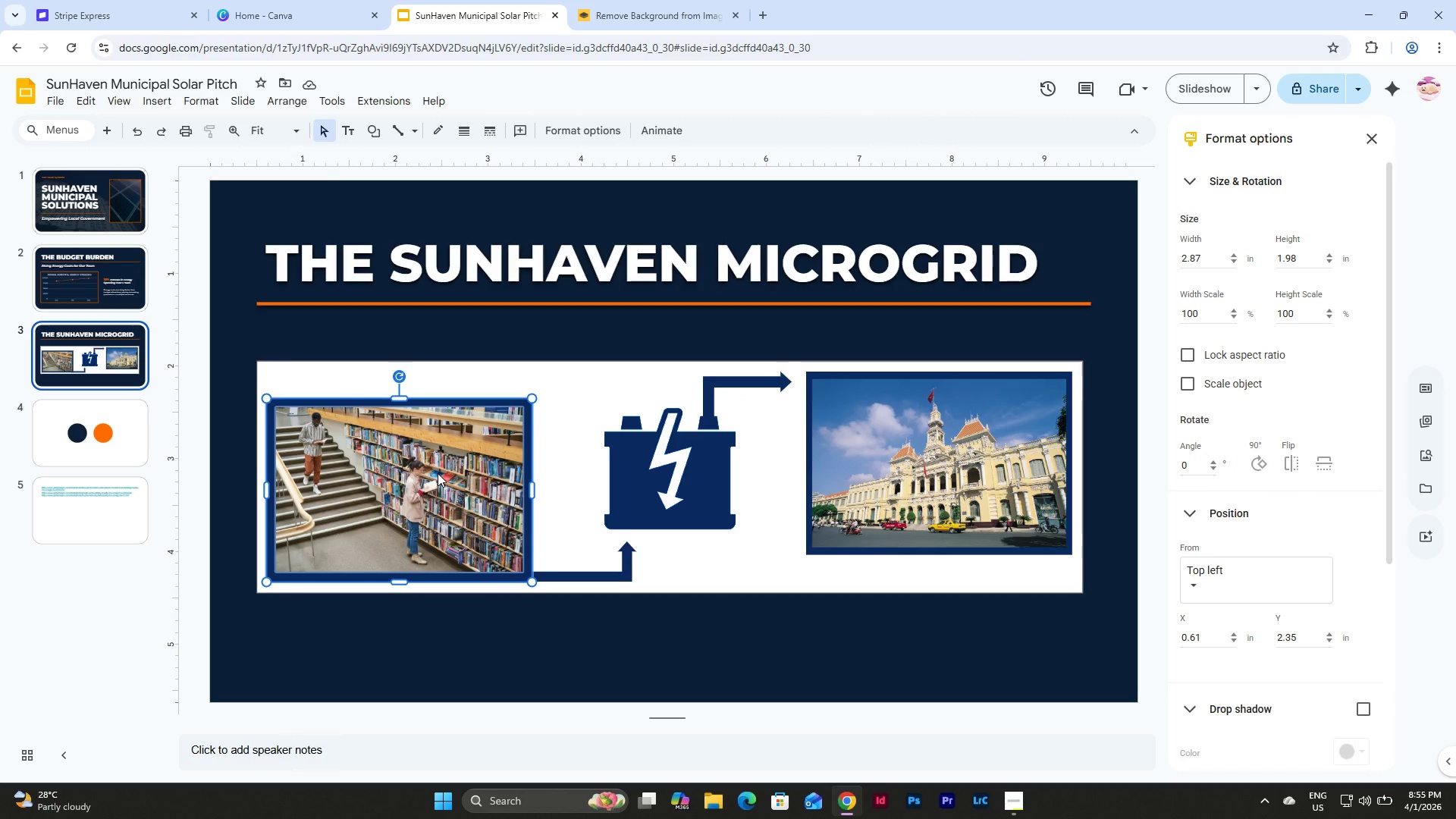 
key(ArrowRight)
 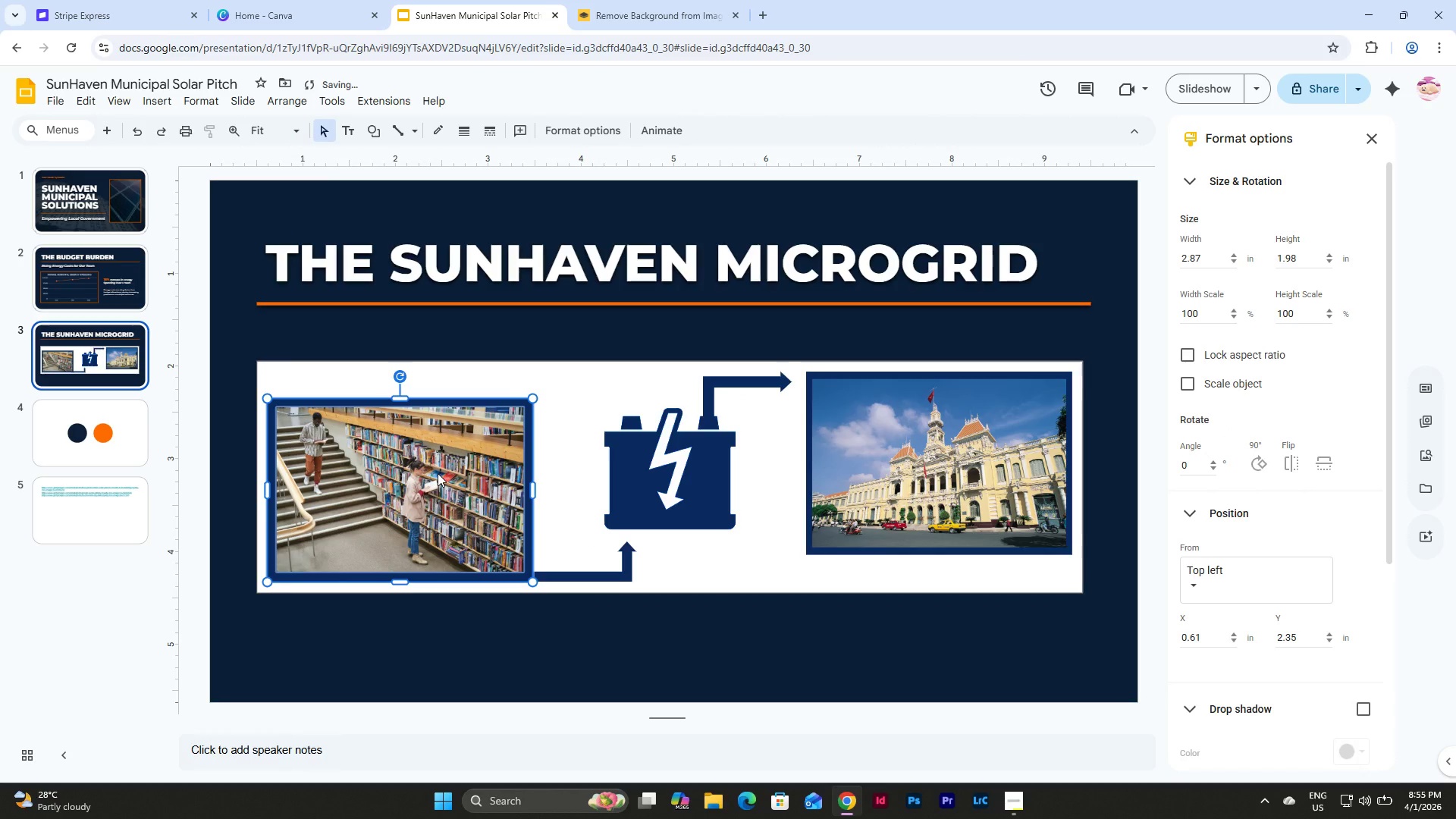 
hold_key(key=ArrowRight, duration=0.97)
 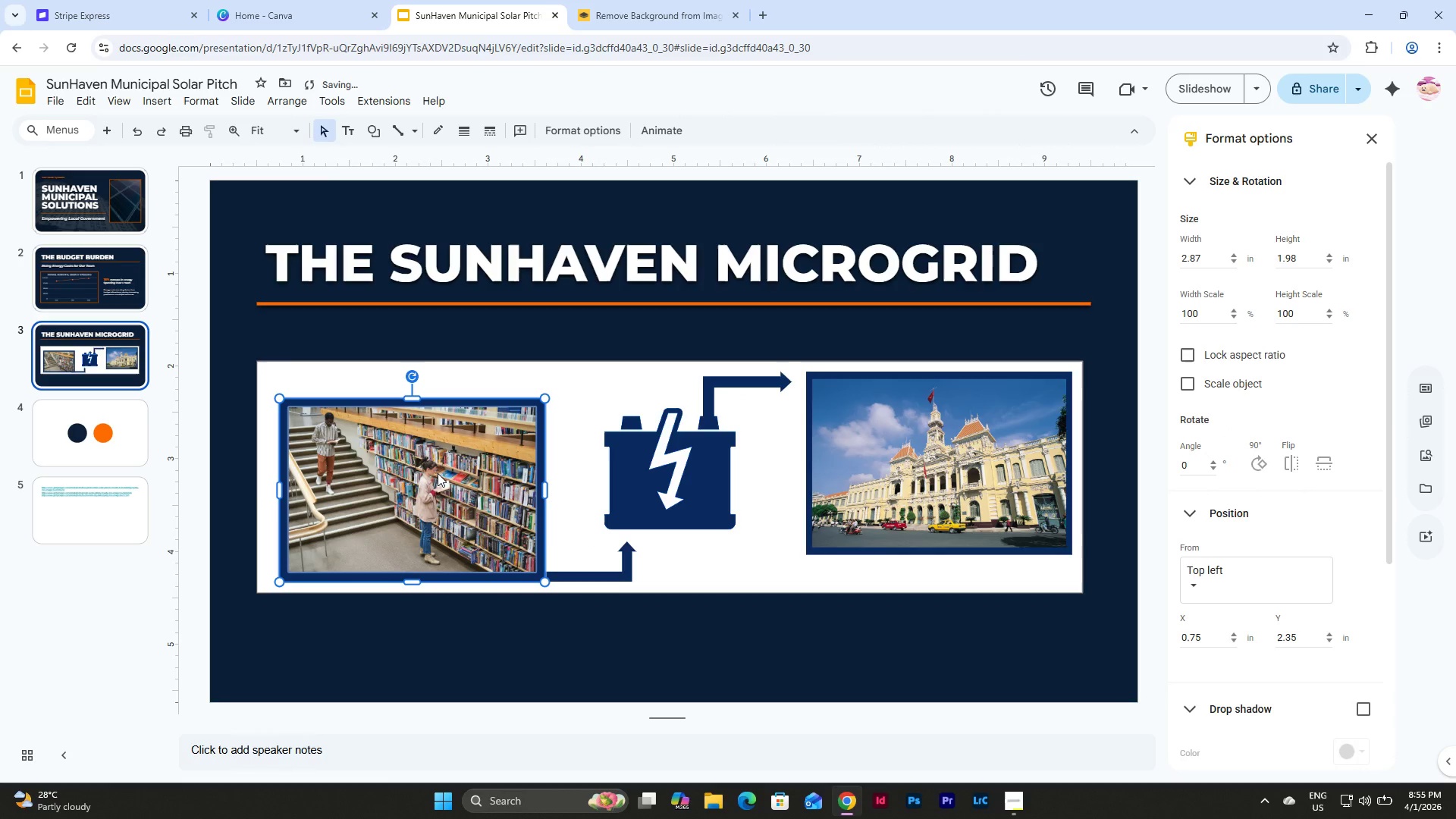 
hold_key(key=ArrowRight, duration=1.02)
 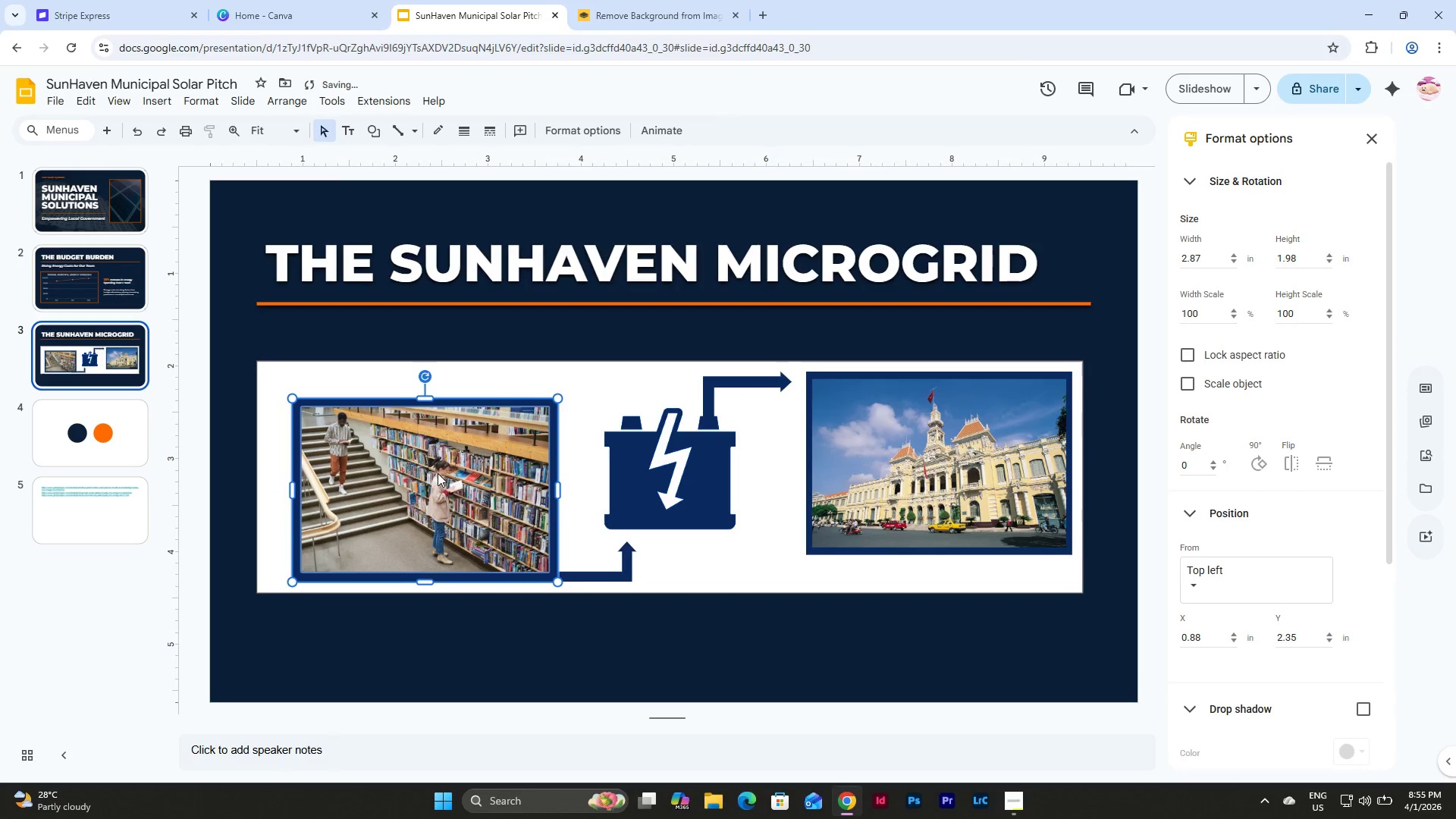 
key(ArrowRight)
 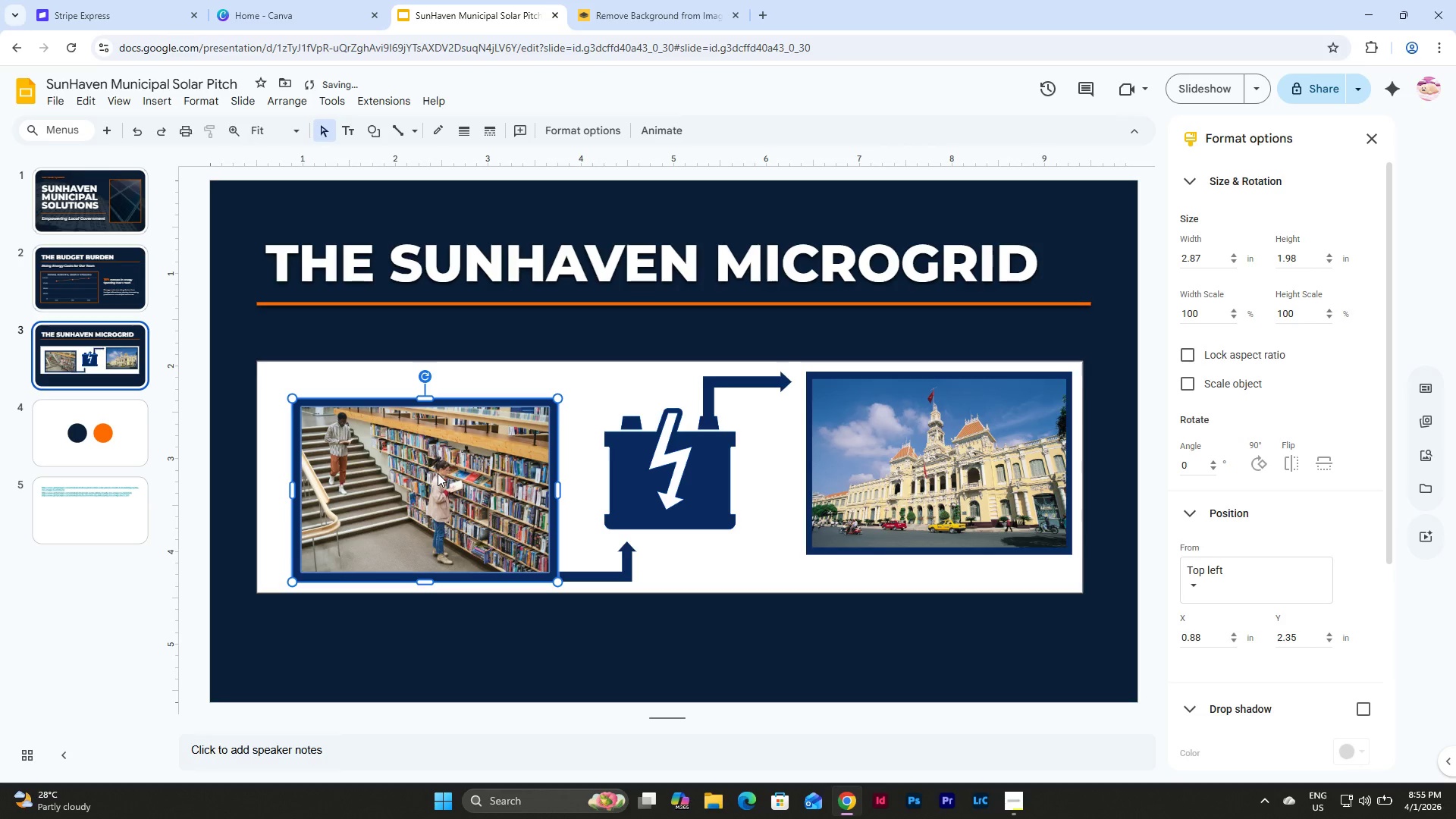 
key(ArrowLeft)
 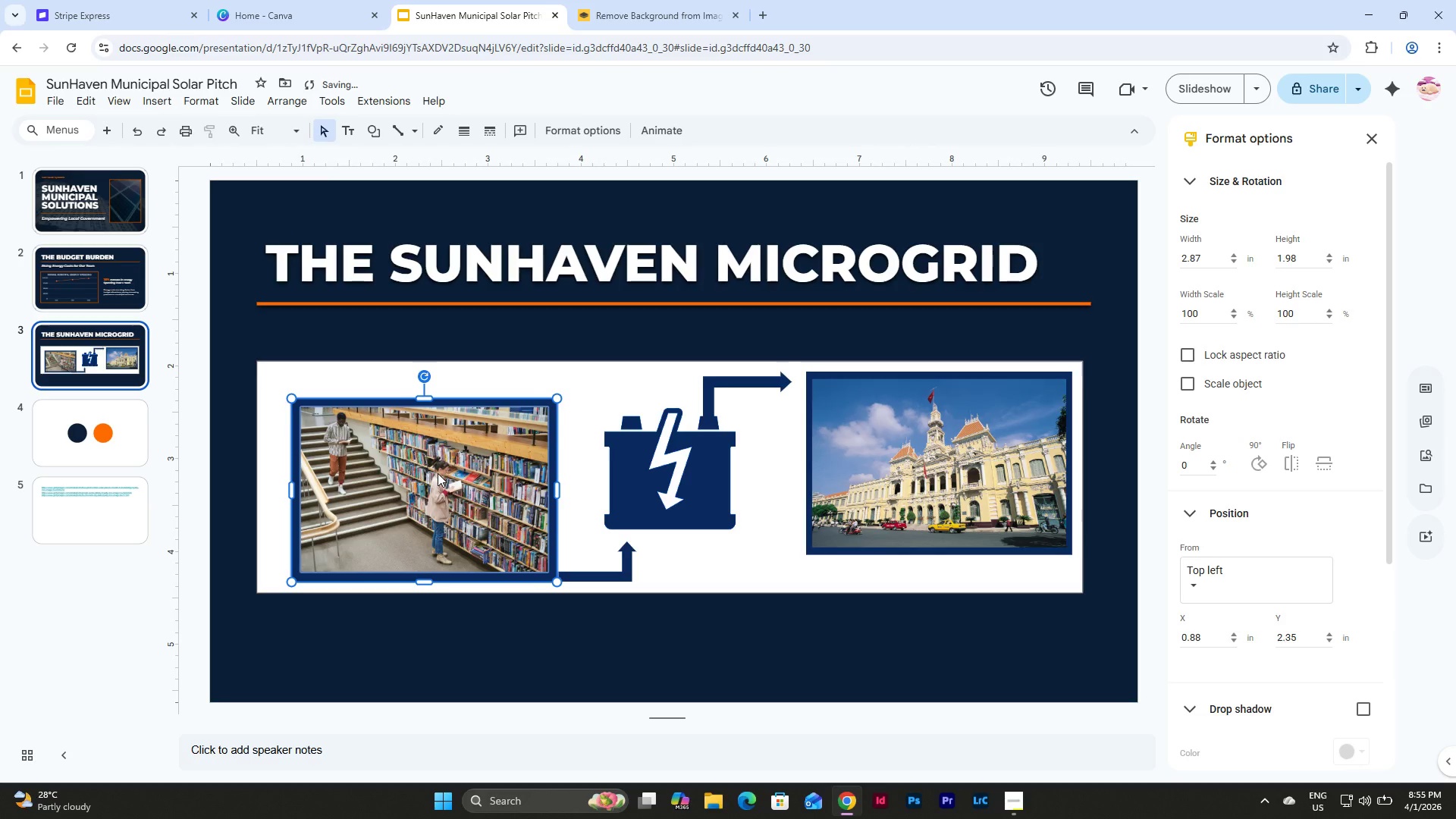 
key(ArrowRight)
 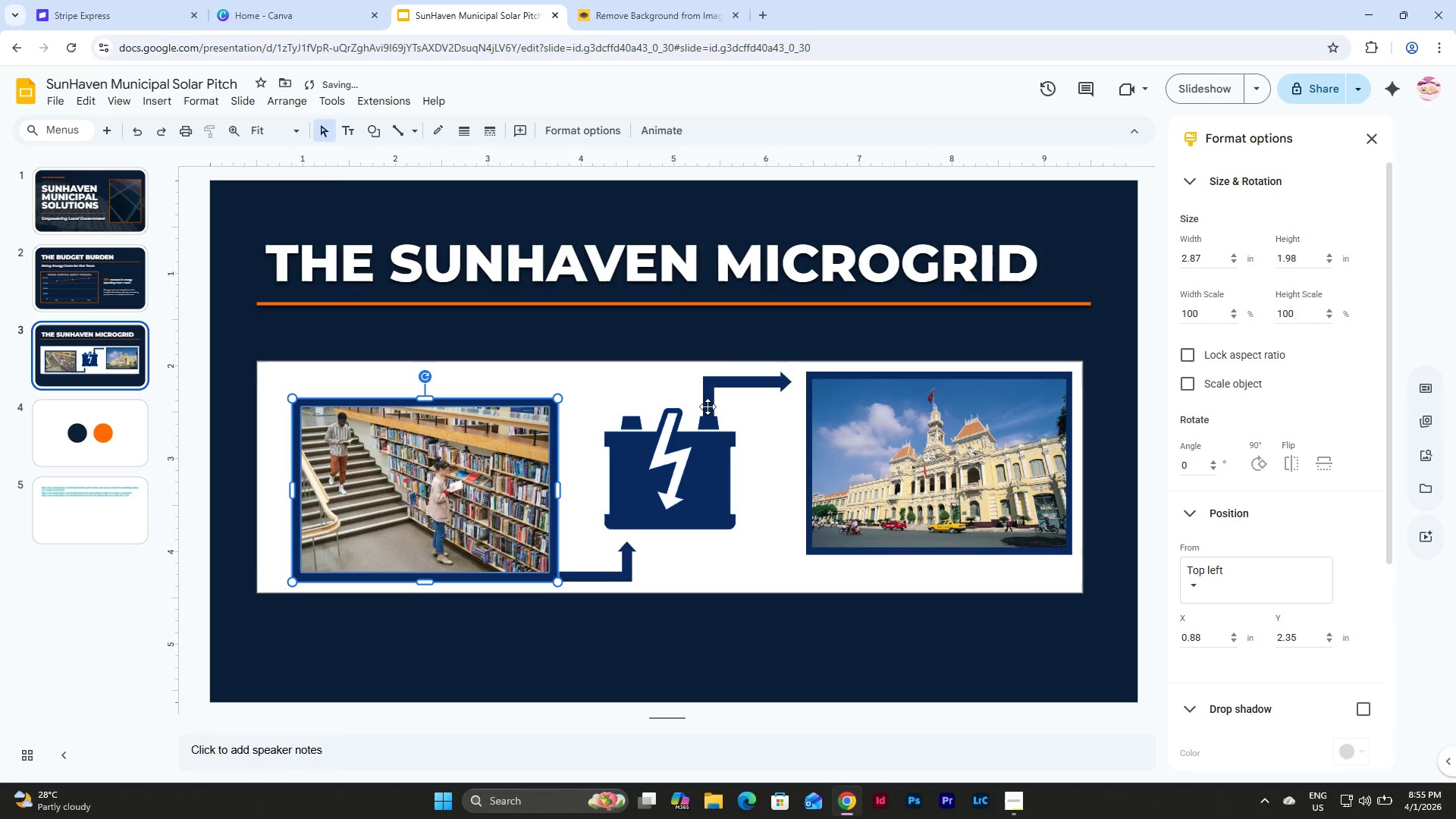 
left_click([734, 379])
 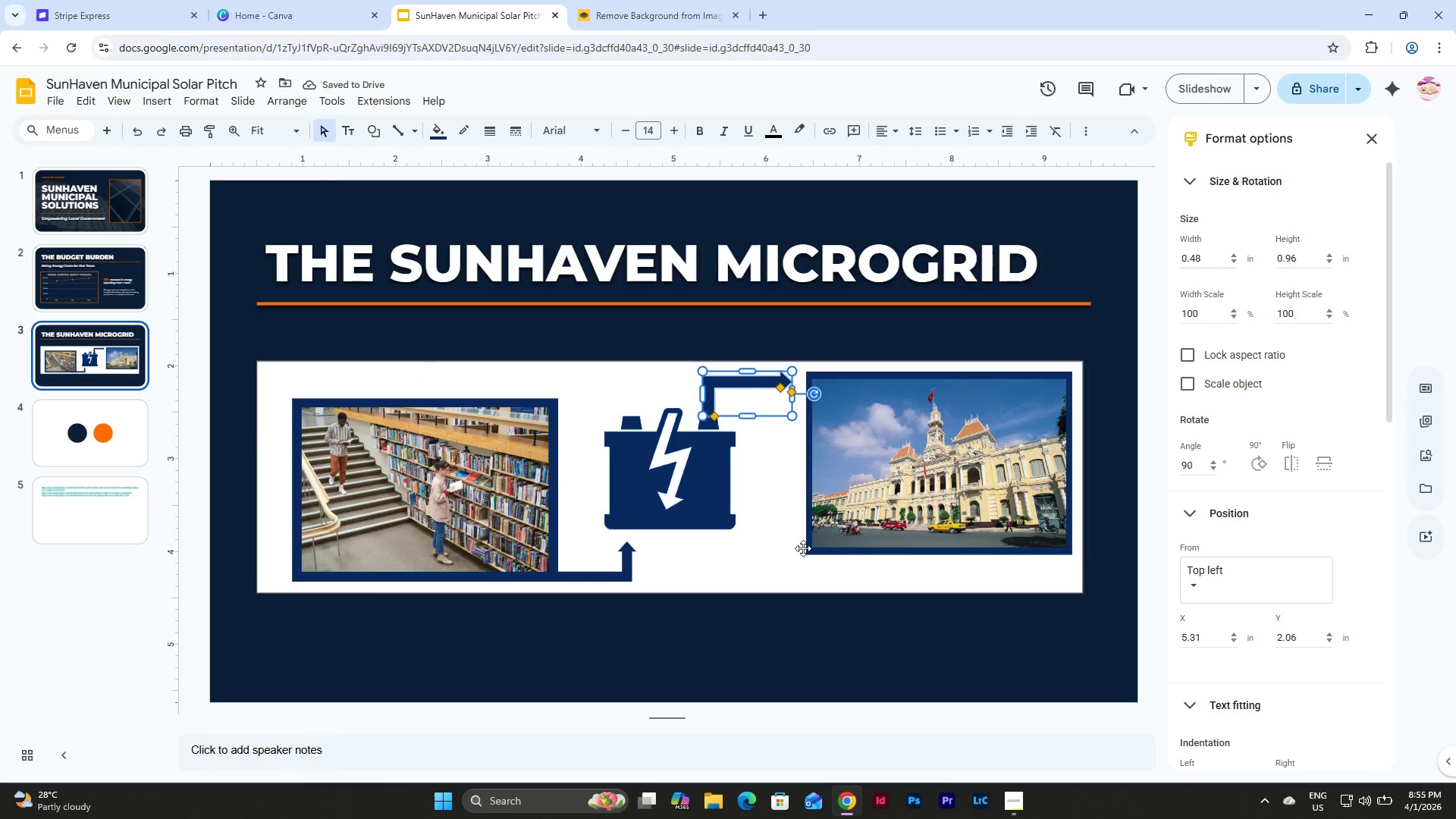 
left_click([621, 572])
 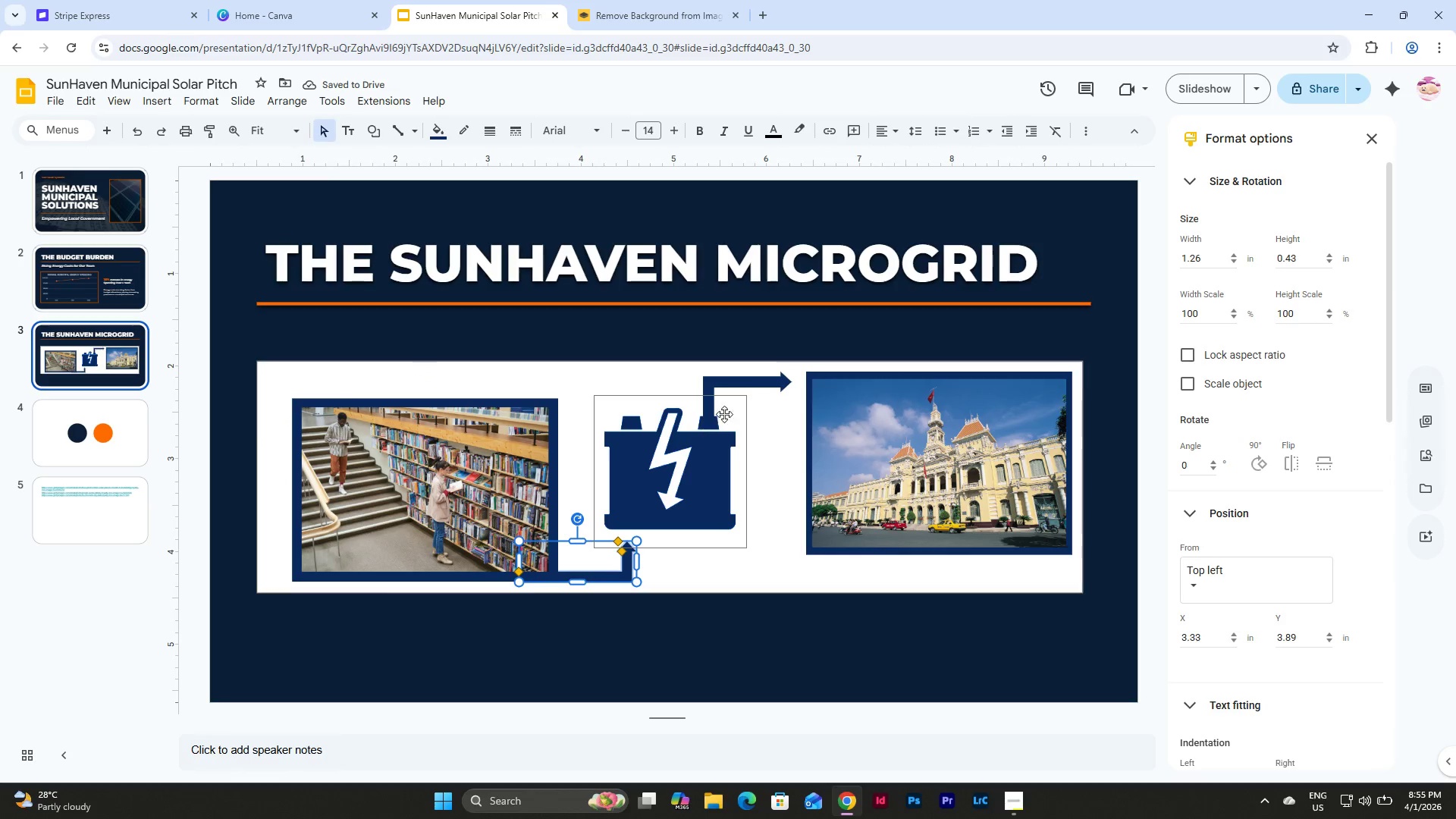 
left_click([742, 387])
 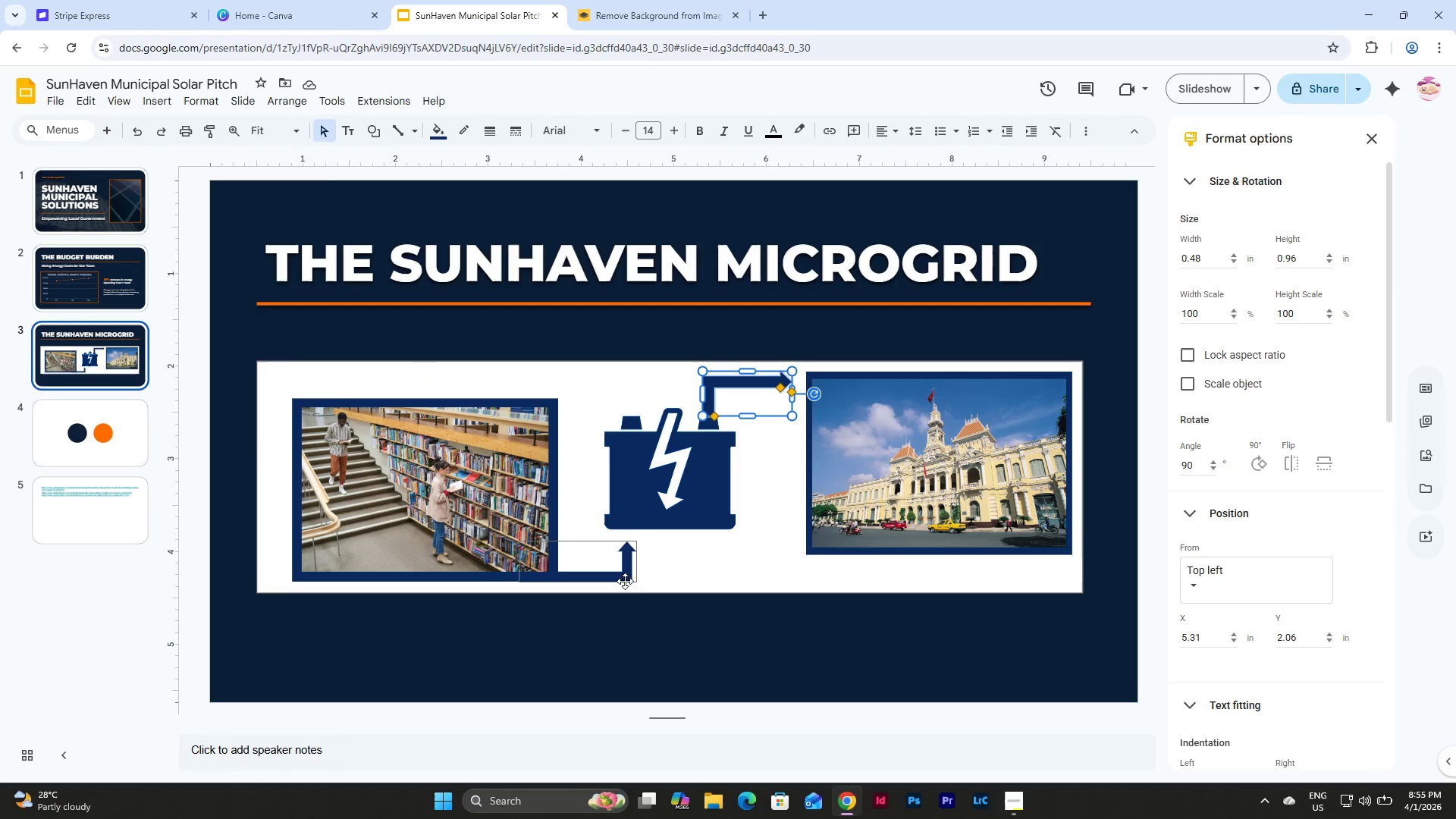 
left_click([616, 577])
 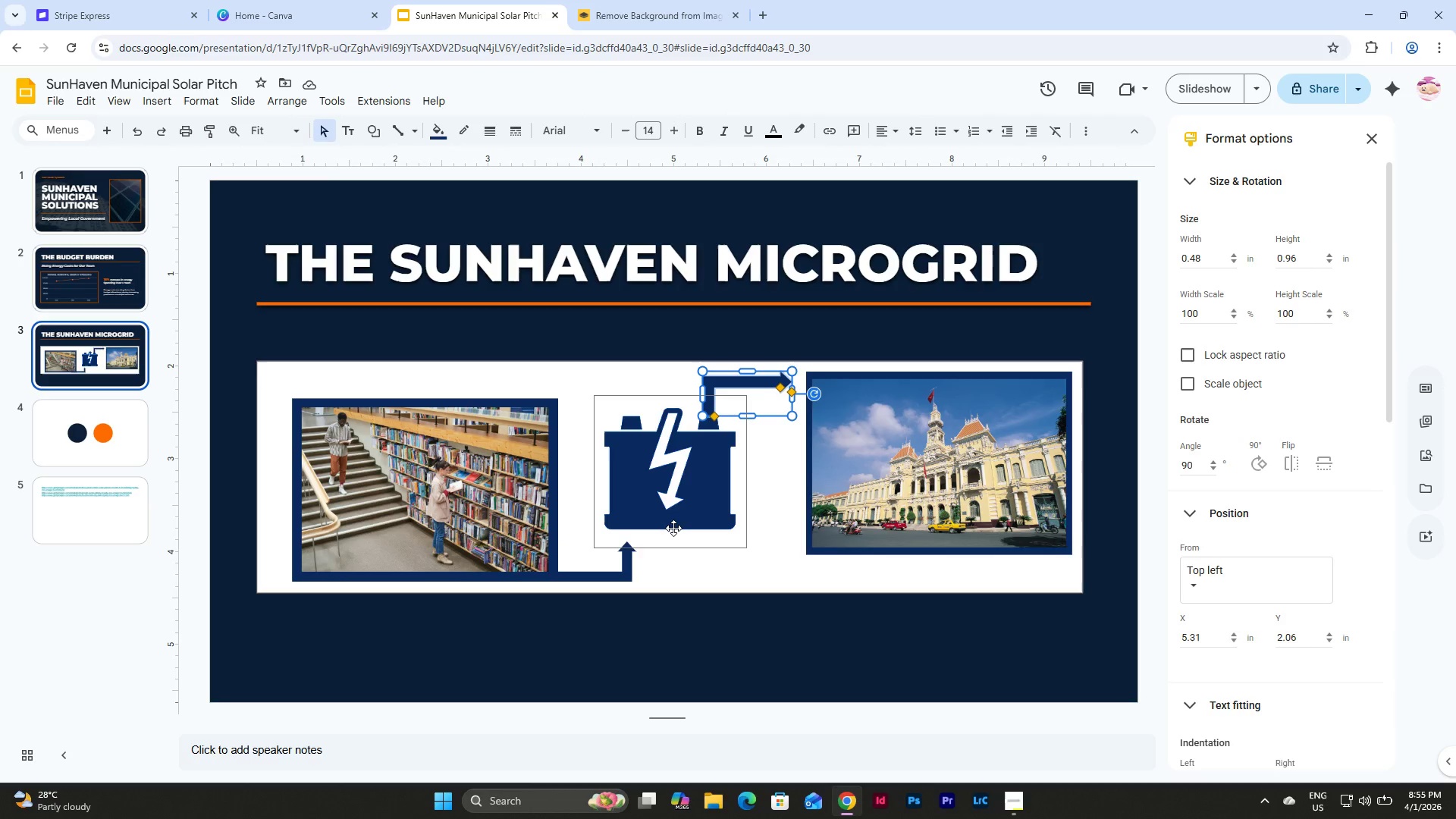 
left_click([629, 573])
 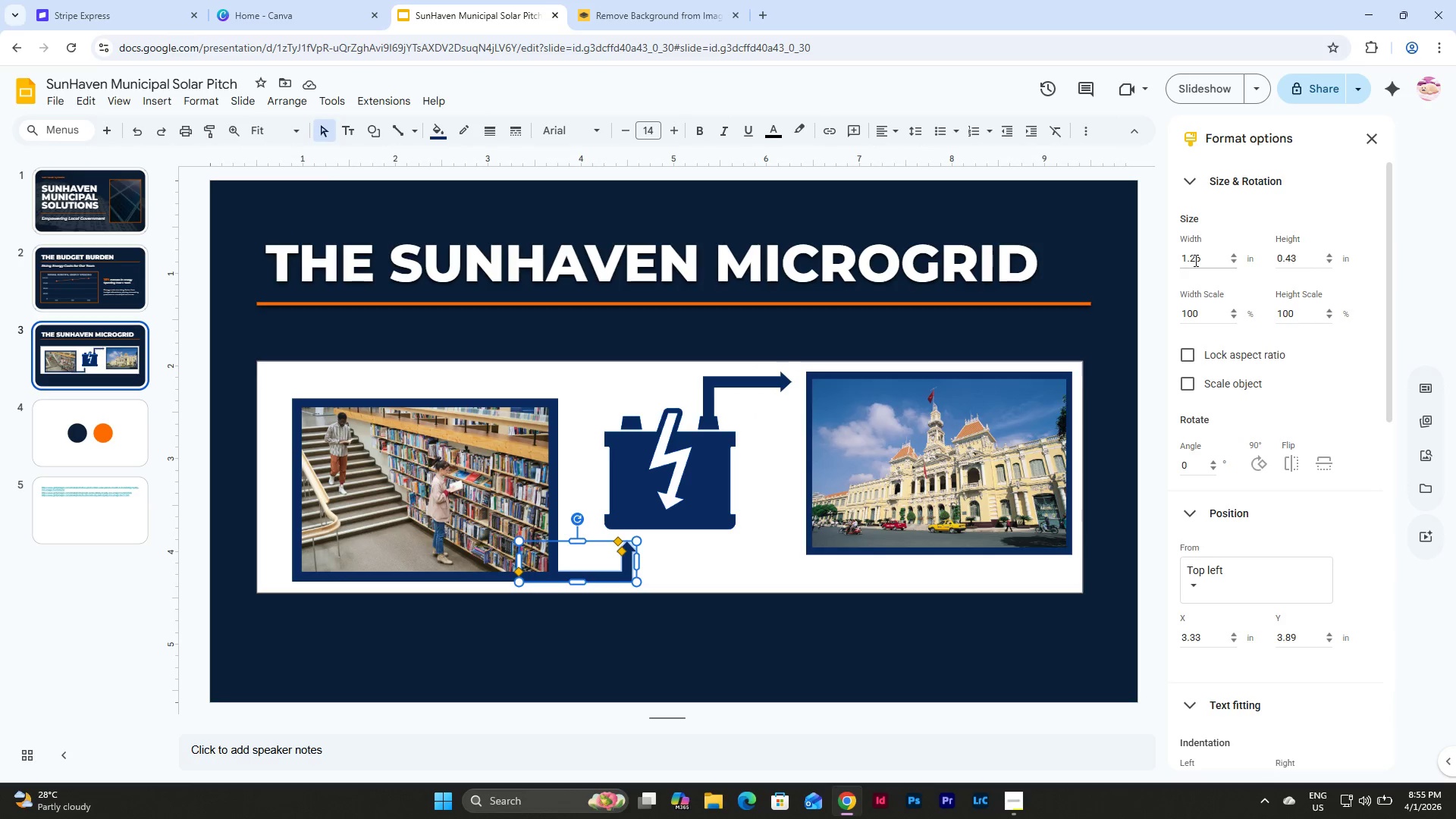 
left_click_drag(start_coordinate=[1210, 258], to_coordinate=[1159, 256])
 